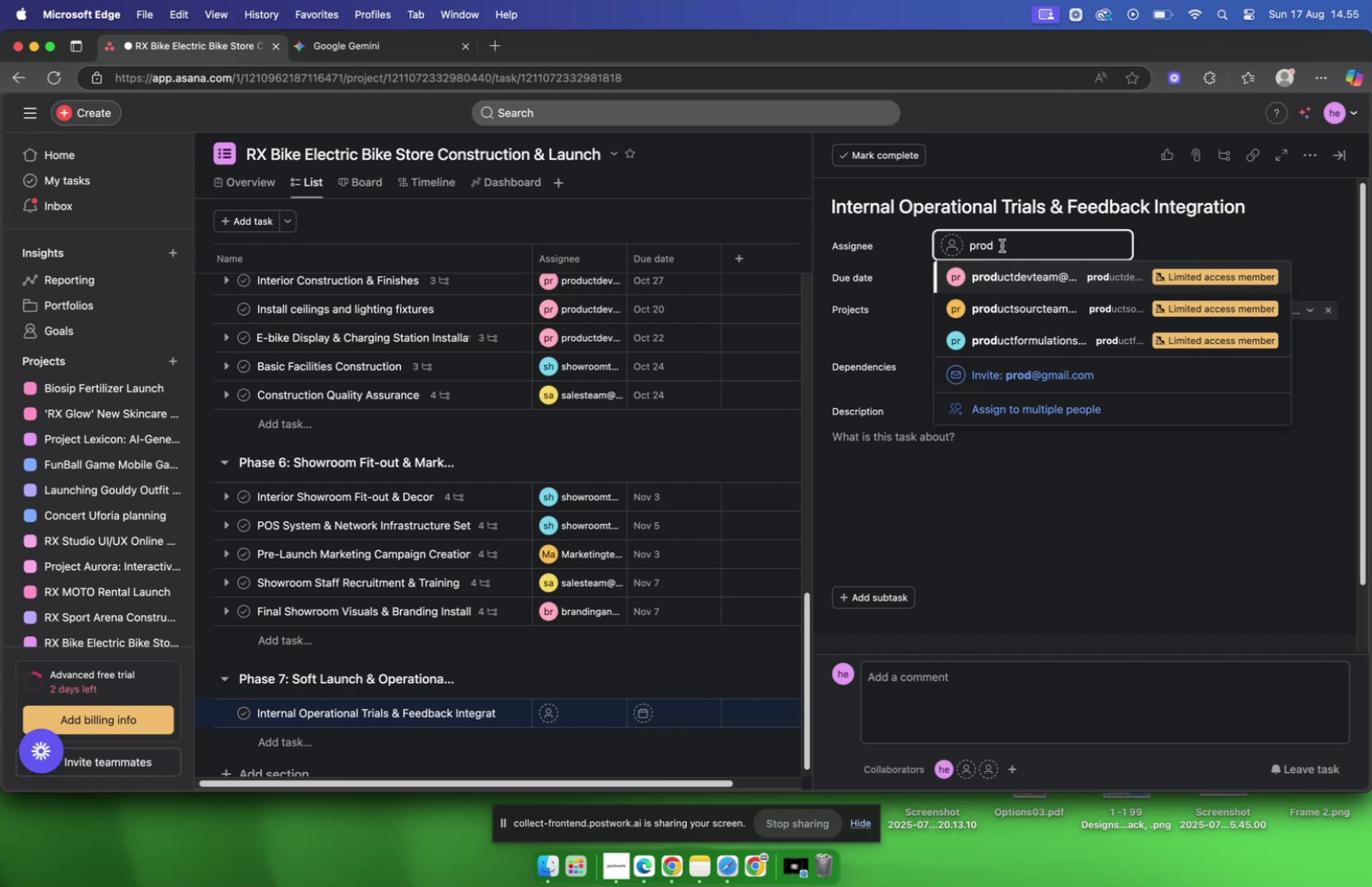 
key(Meta+A)
 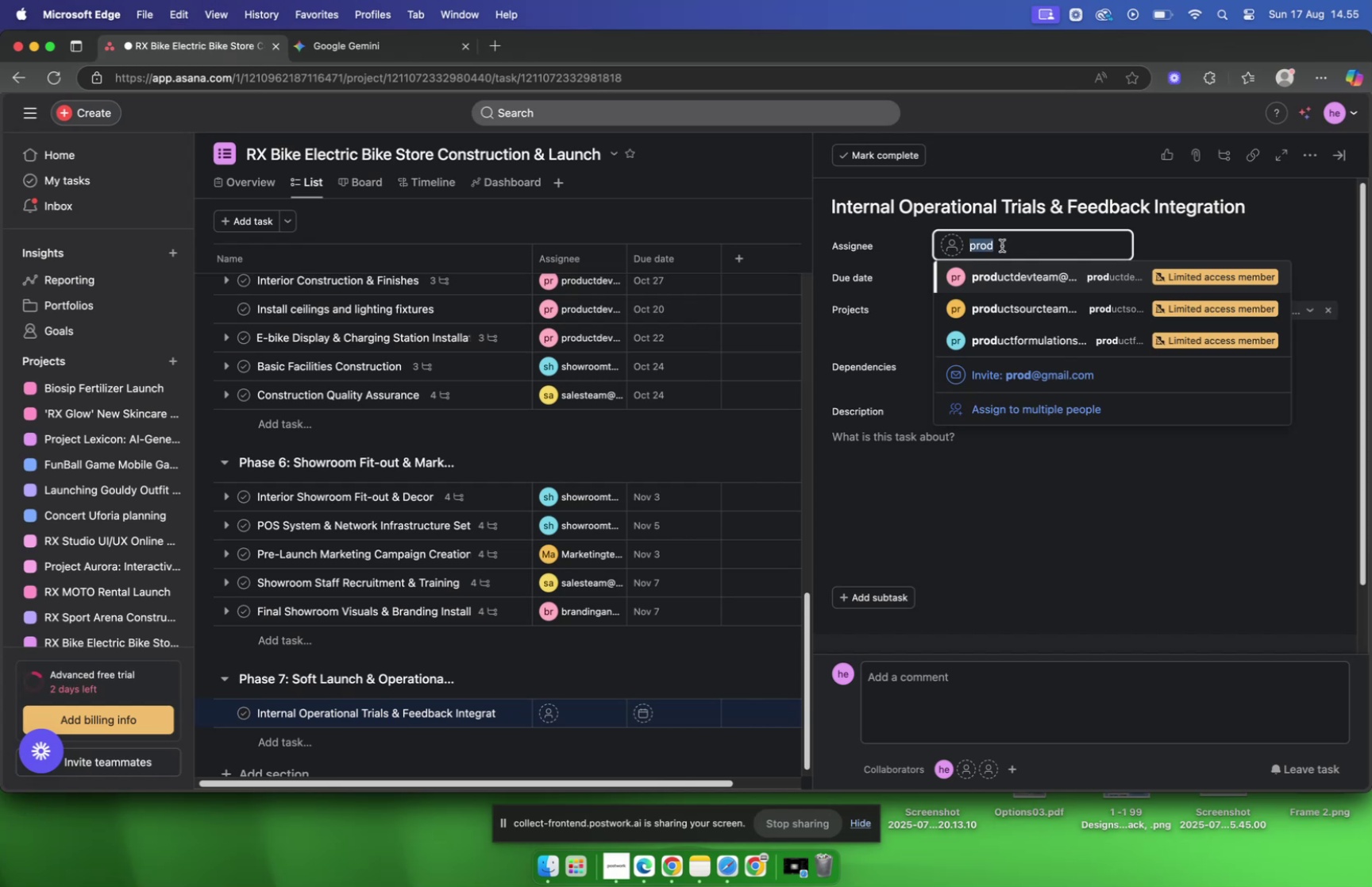 
type(show)
 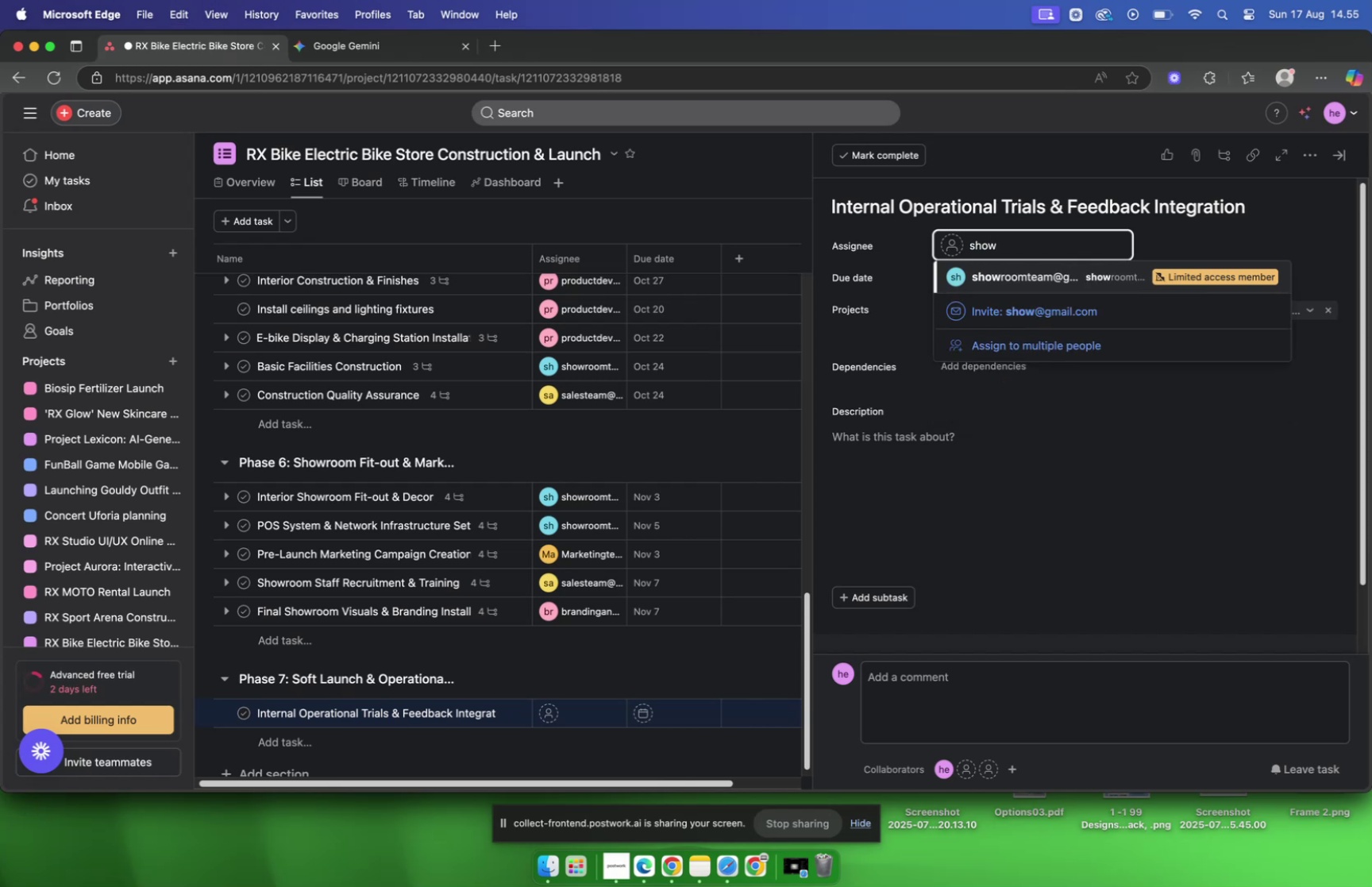 
key(Enter)
 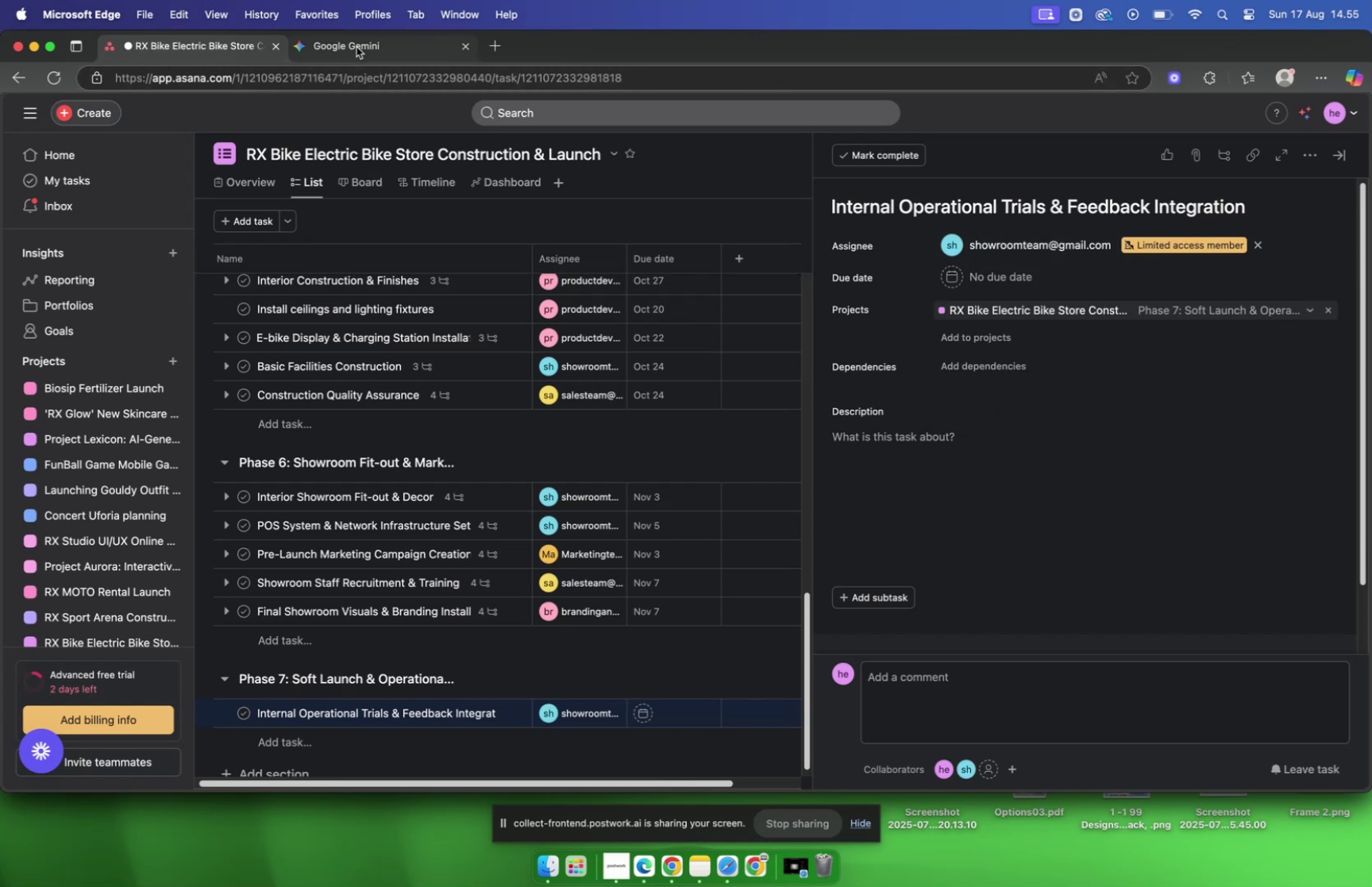 
left_click([356, 47])
 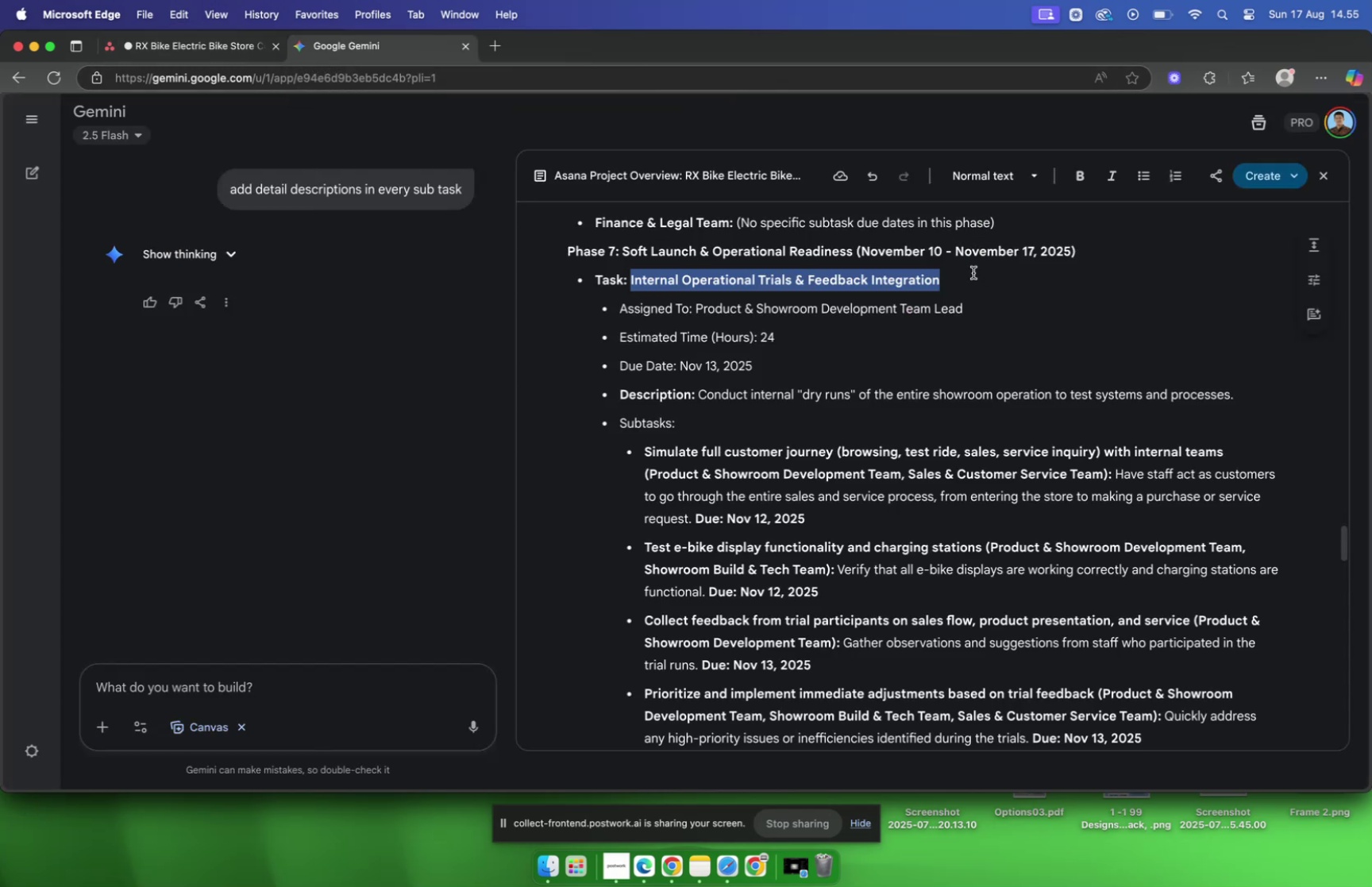 
scroll: coordinate [977, 266], scroll_direction: down, amount: 2.0
 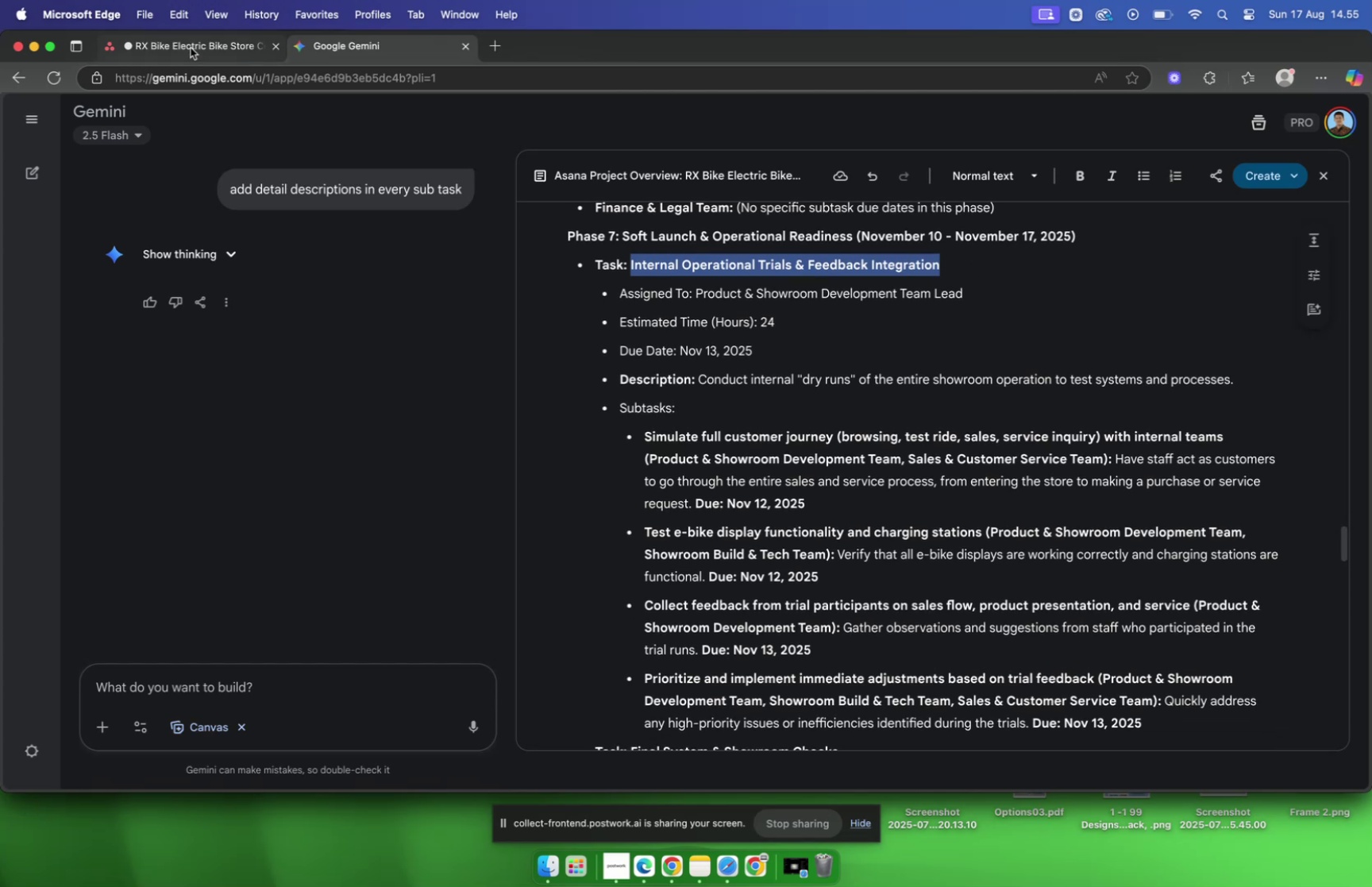 
left_click([183, 44])
 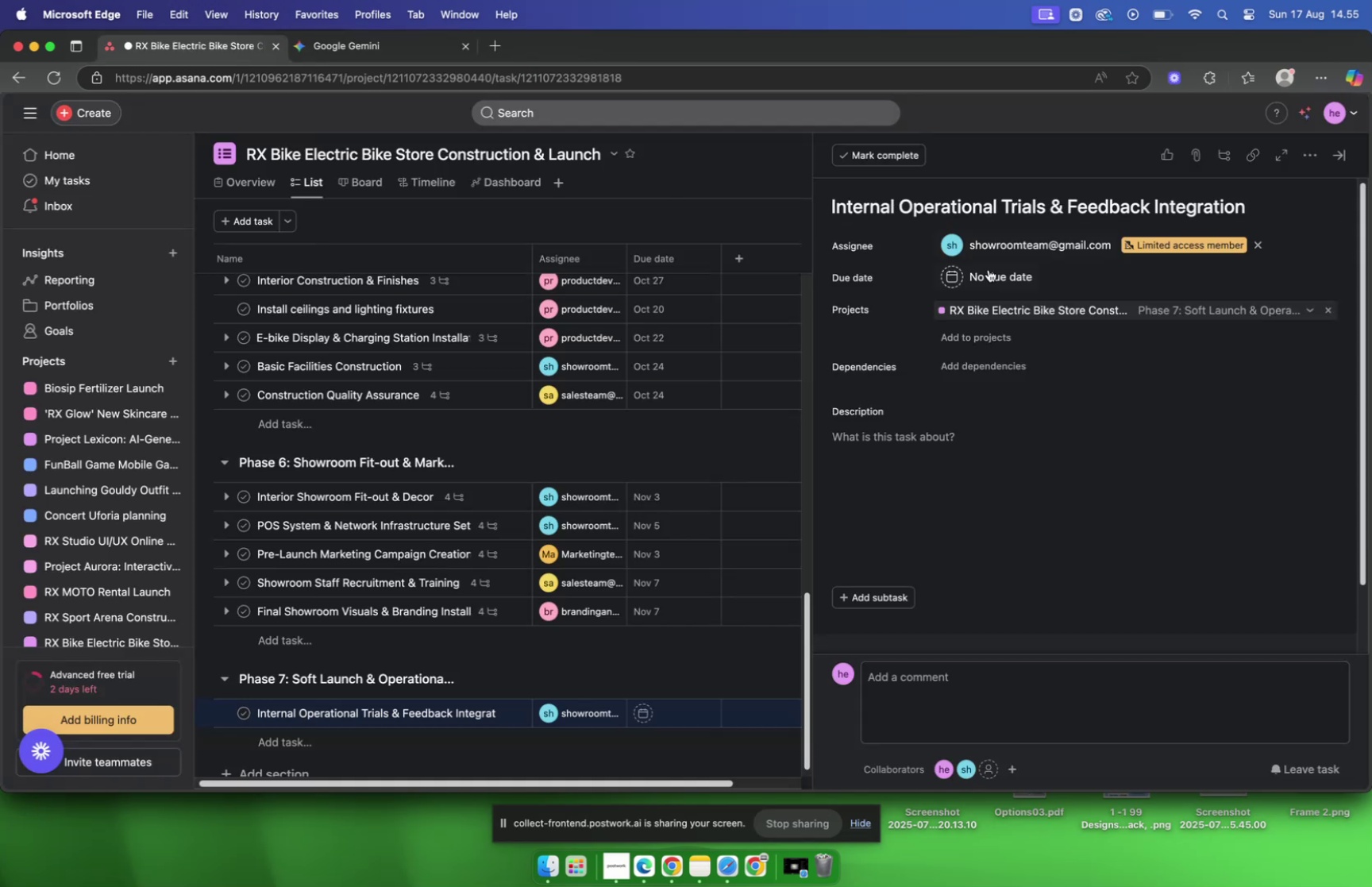 
left_click([989, 276])
 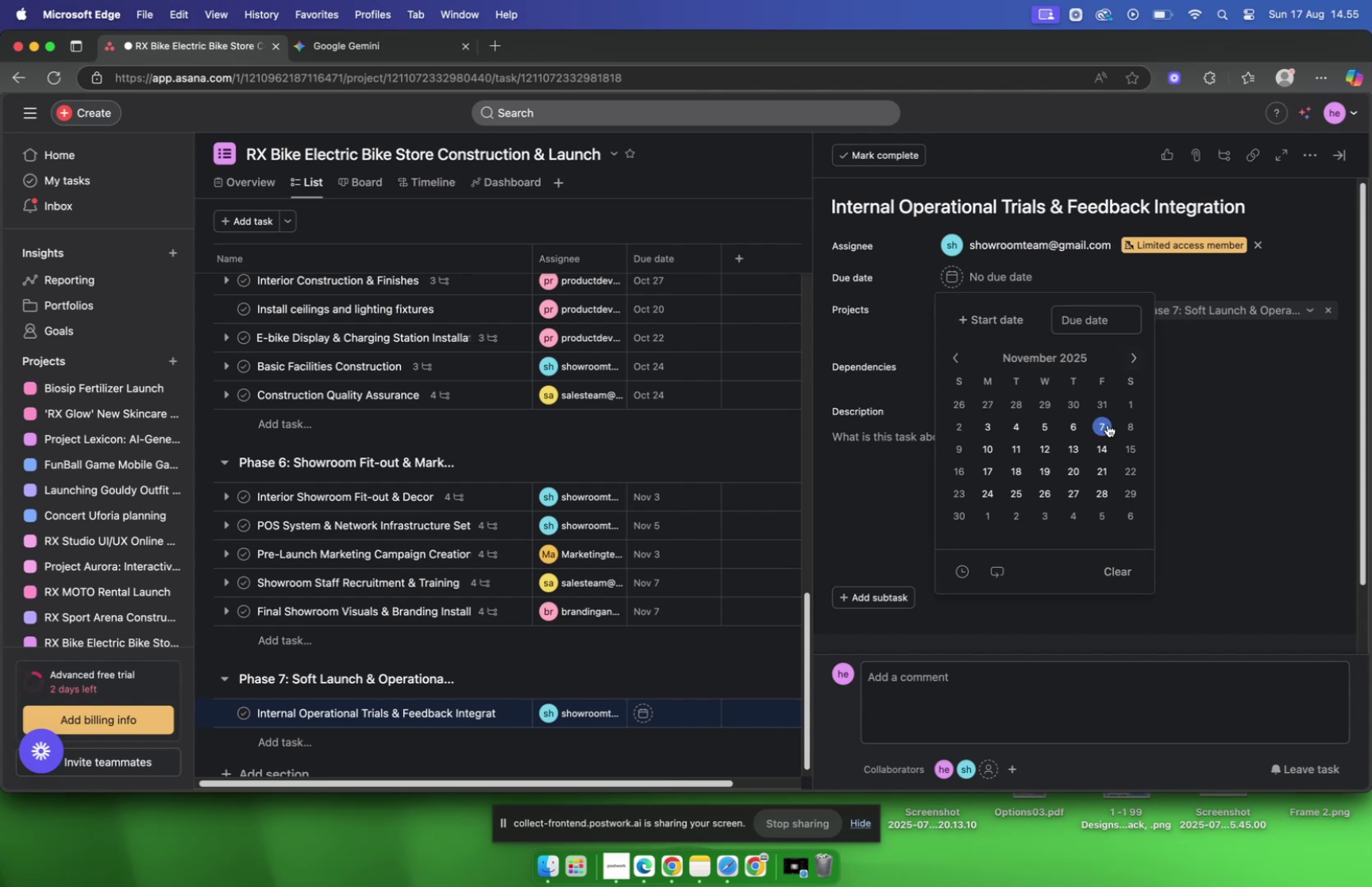 
wait(6.79)
 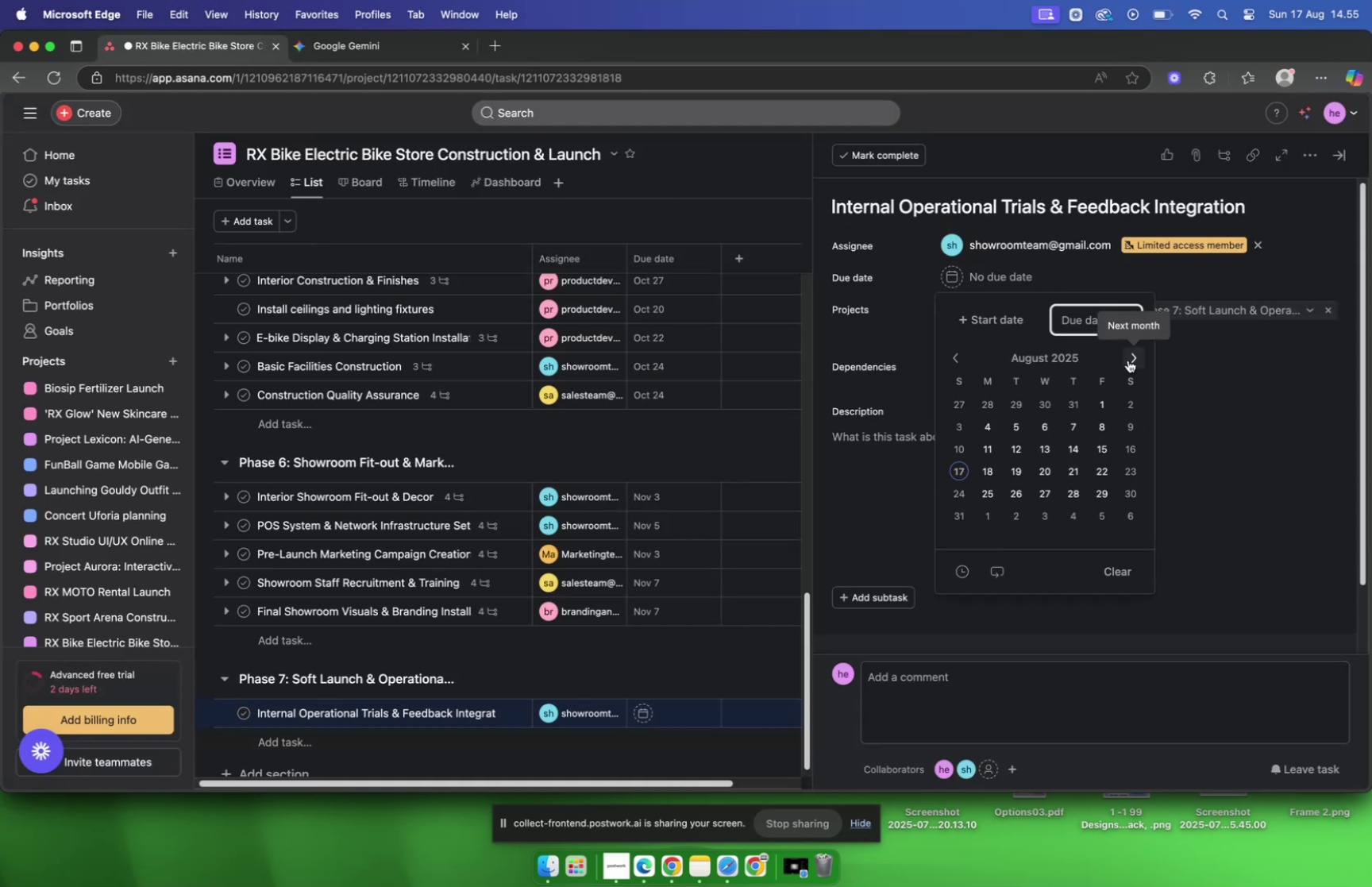 
mouse_move([892, 450])
 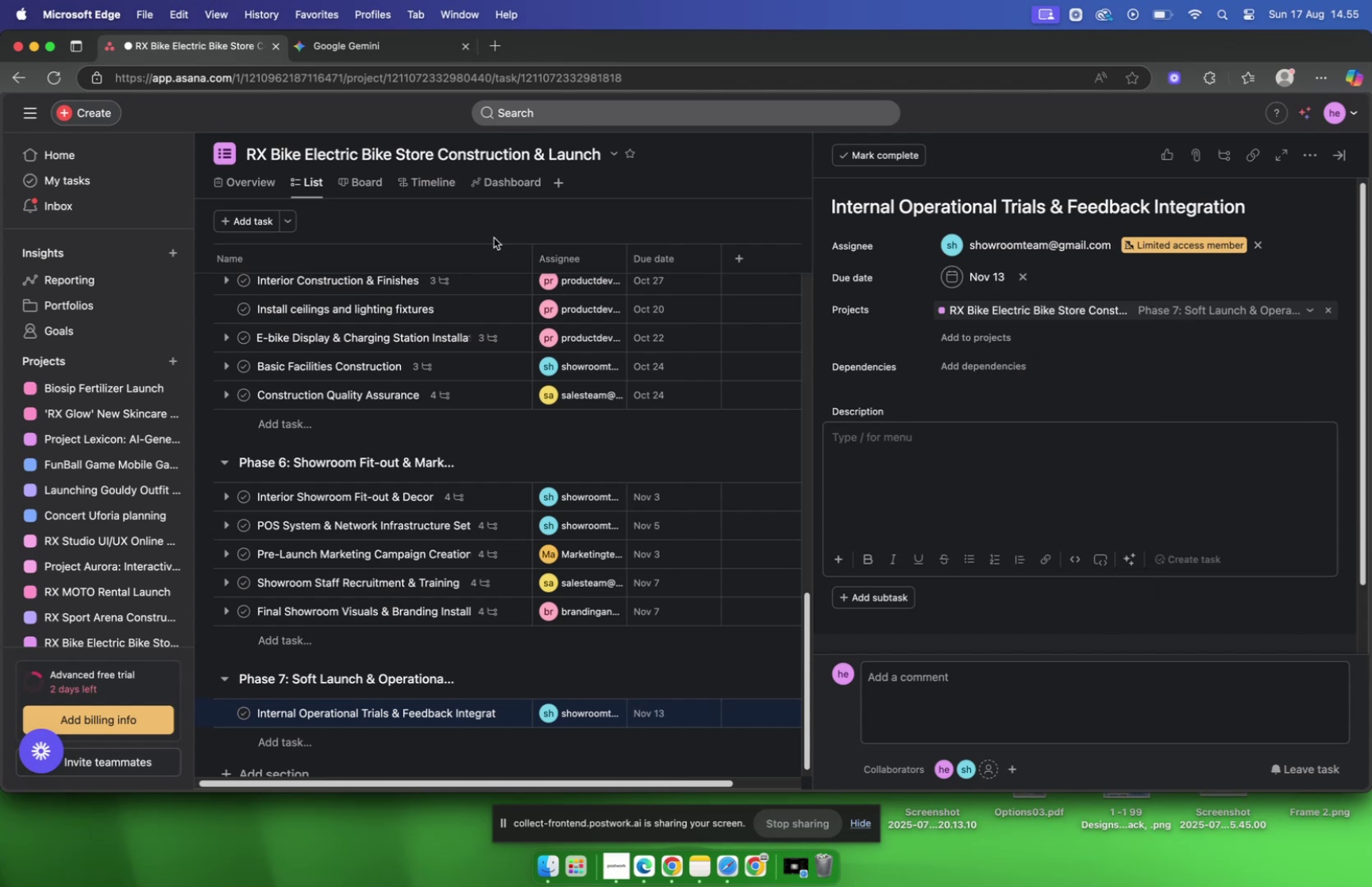 
wait(6.64)
 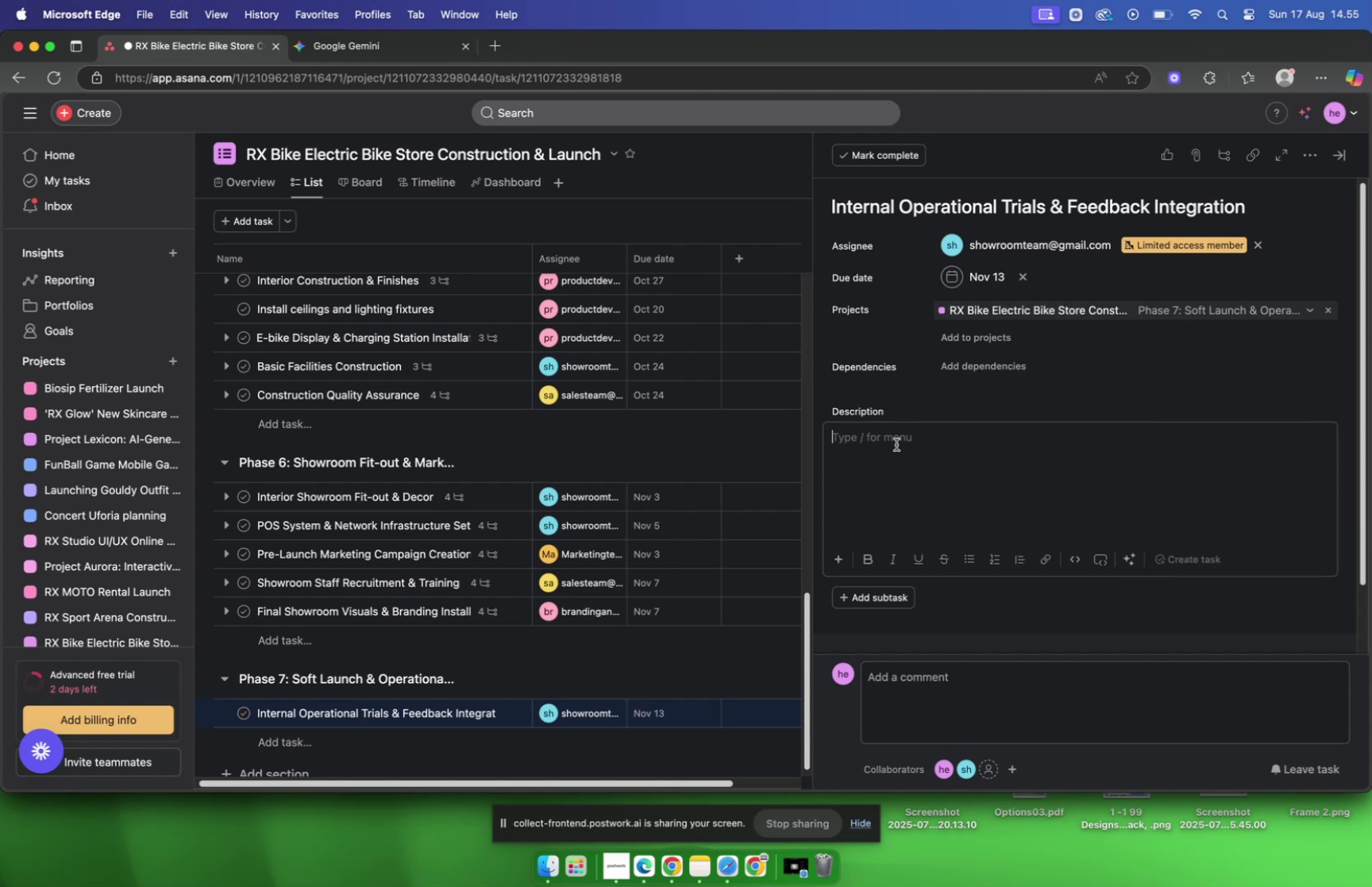 
left_click([351, 47])
 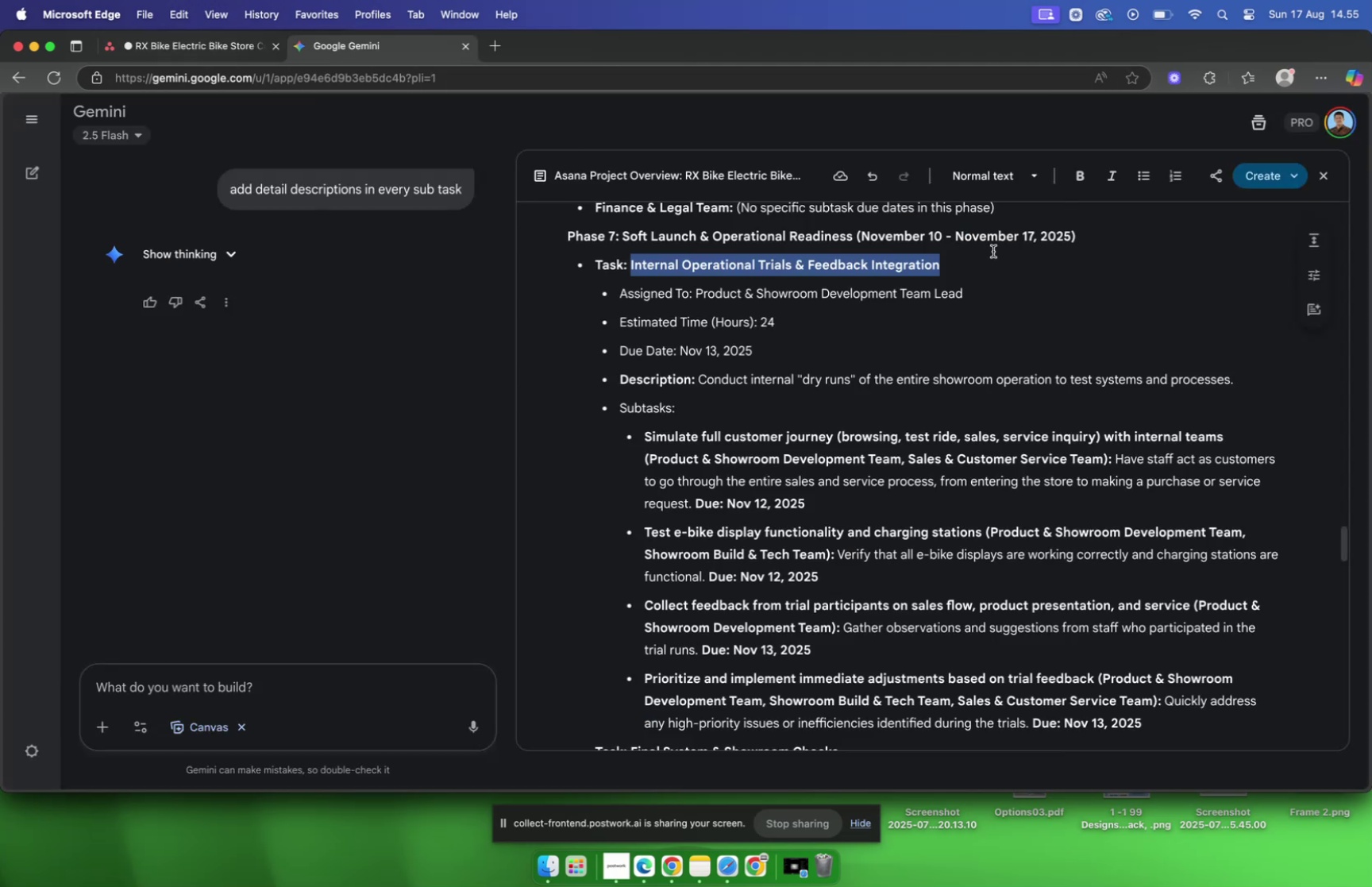 
scroll: coordinate [1001, 247], scroll_direction: down, amount: 4.0
 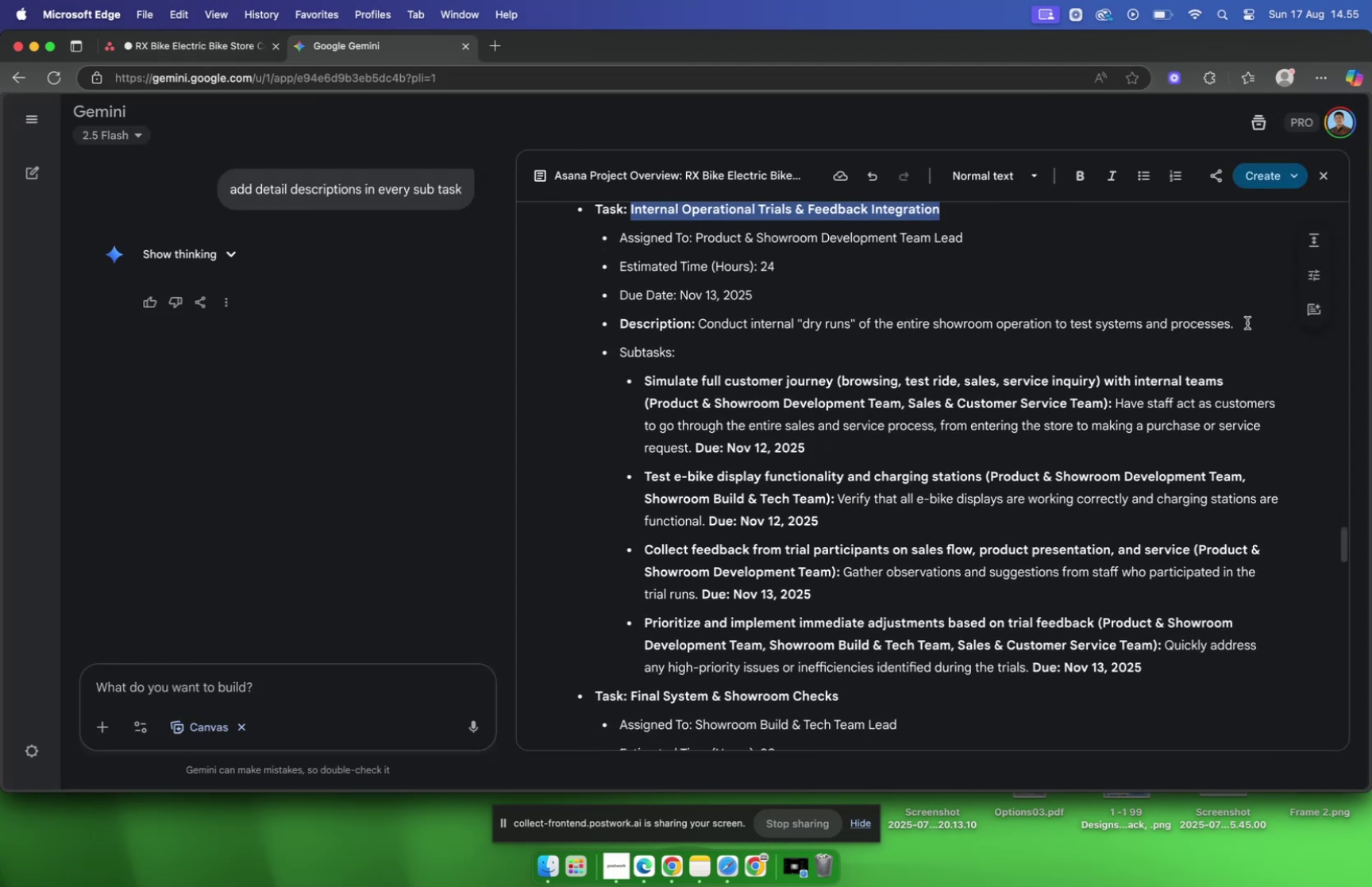 
left_click([1247, 324])
 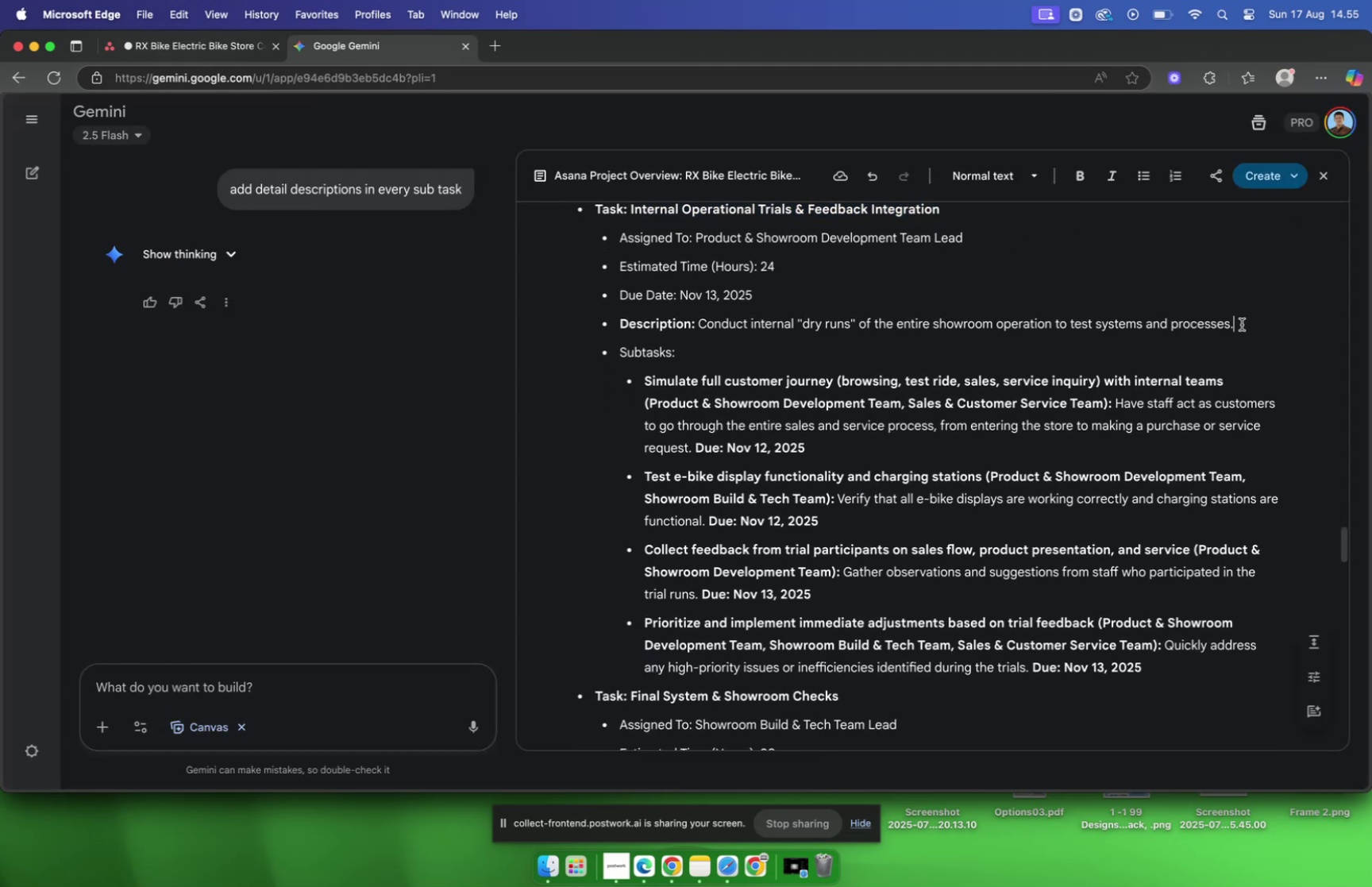 
left_click_drag(start_coordinate=[1242, 324], to_coordinate=[701, 334])
 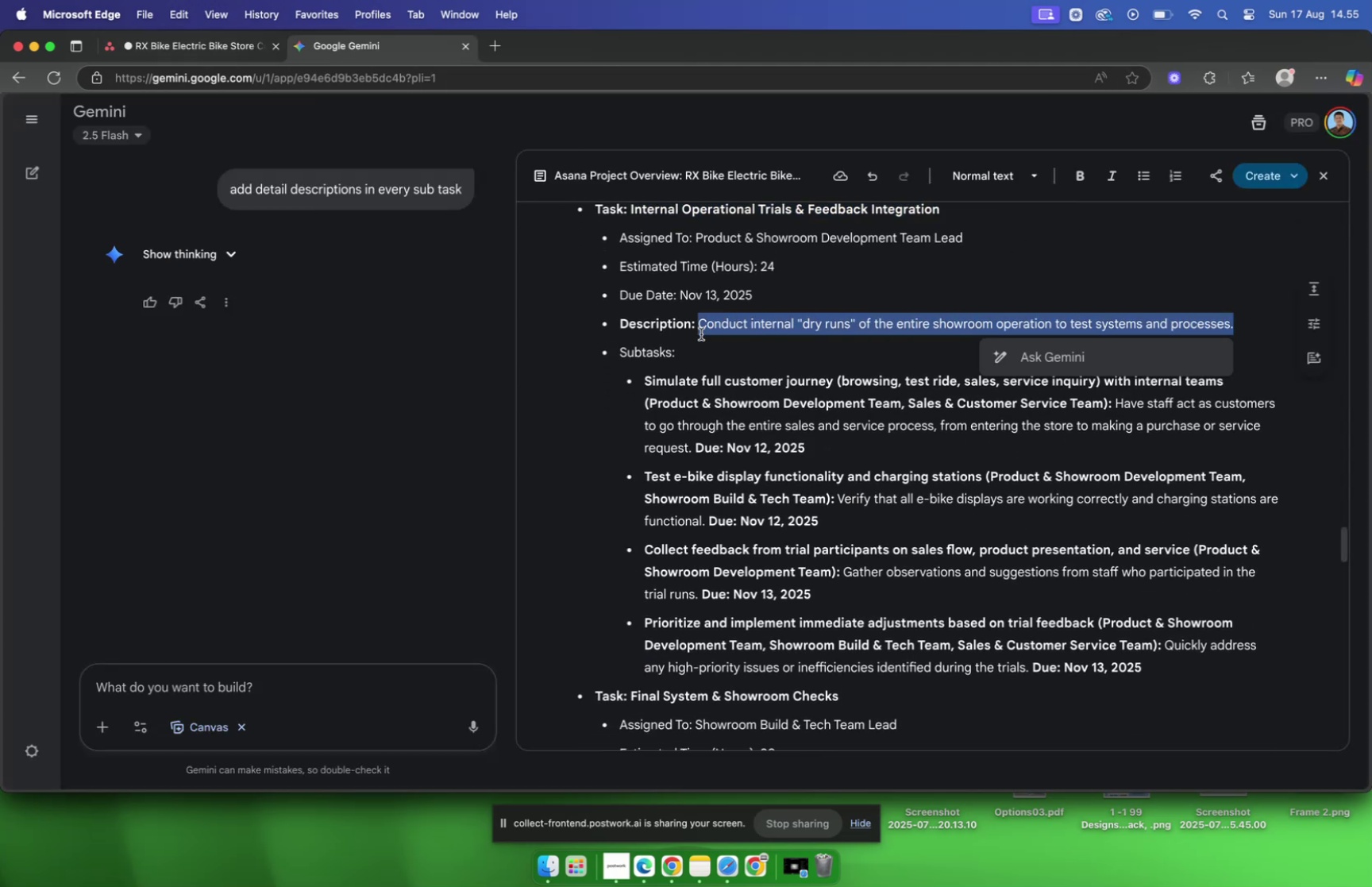 
key(Meta+C)
 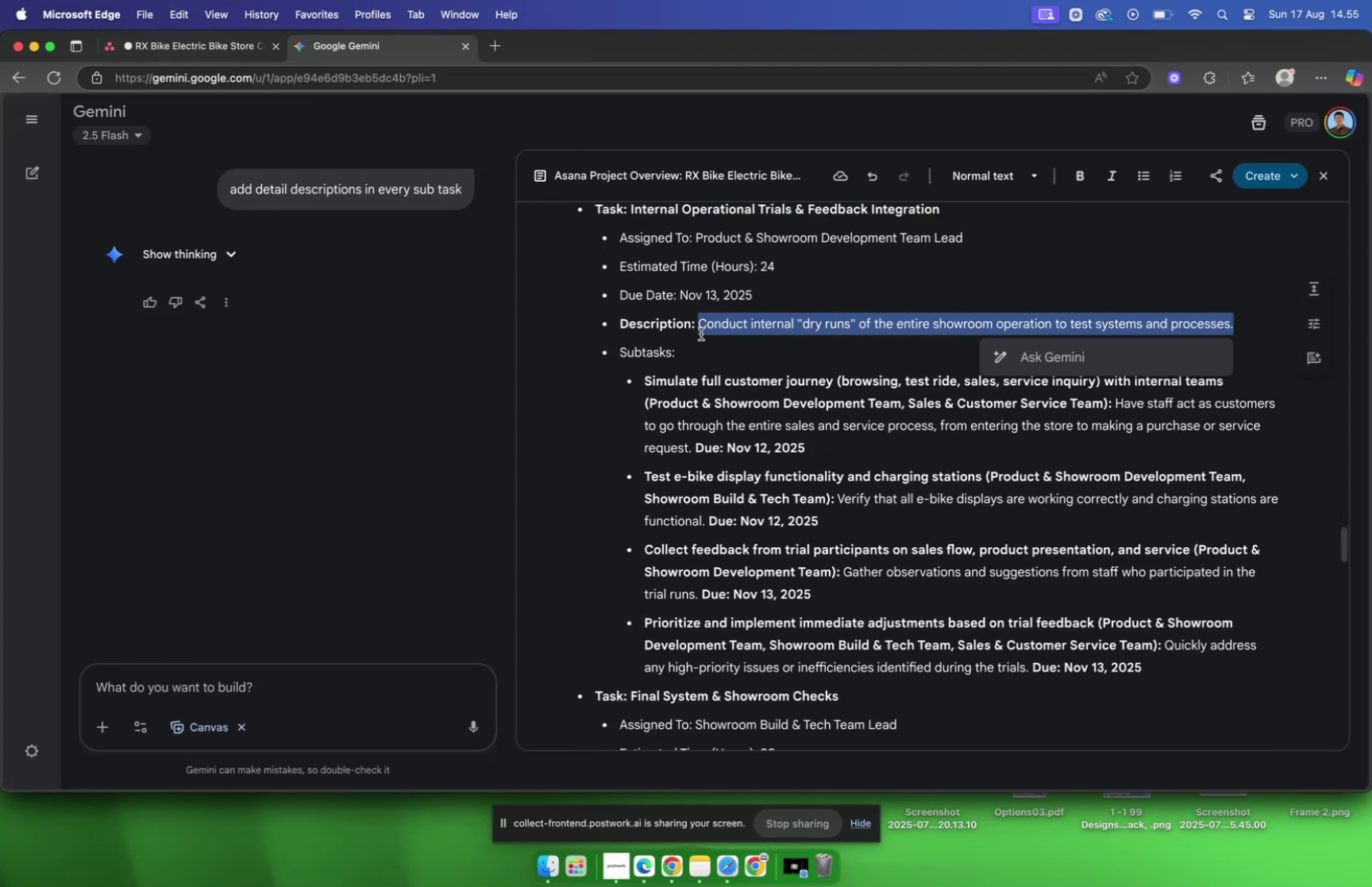 
key(Meta+C)
 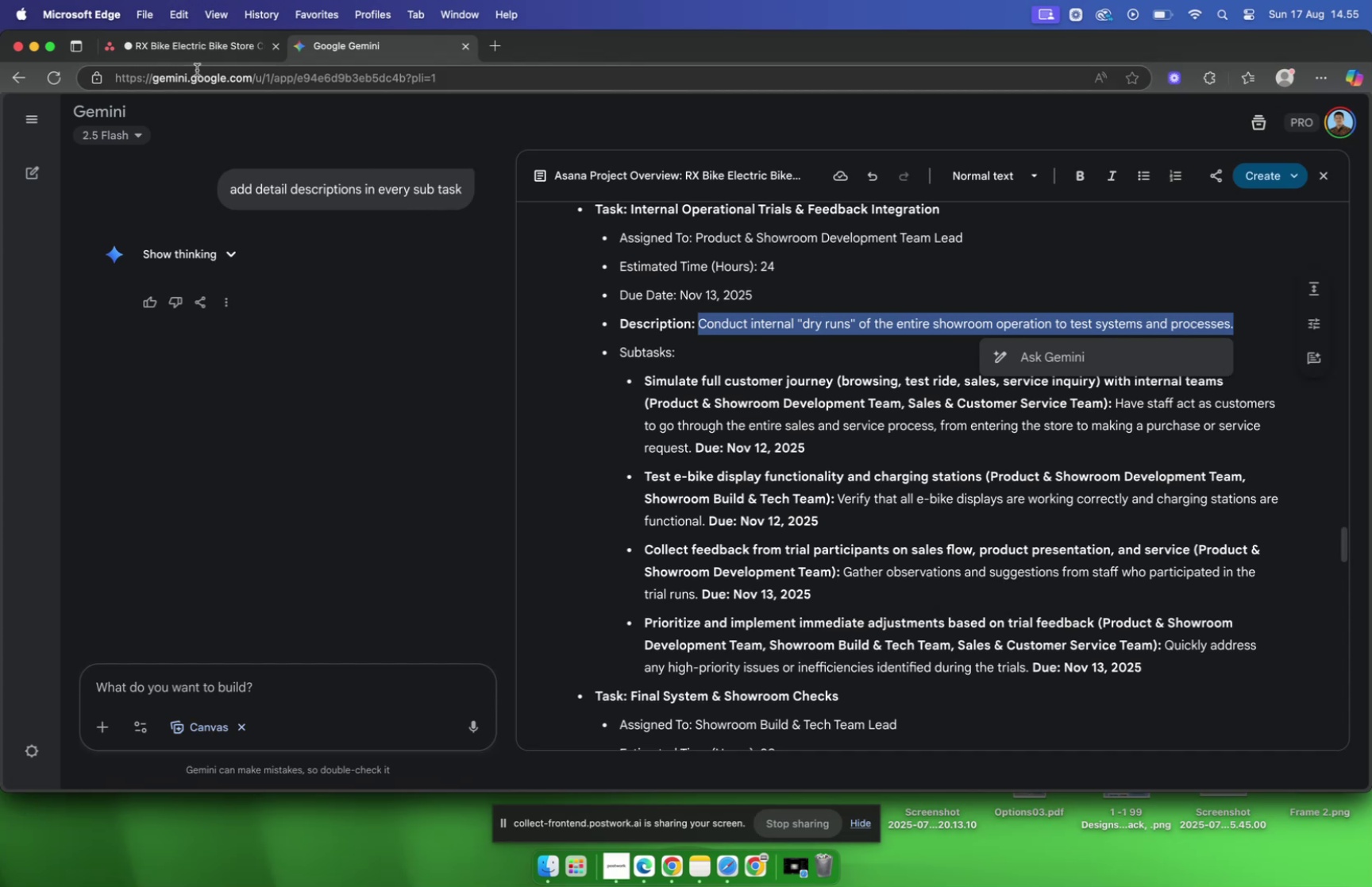 
left_click([174, 53])
 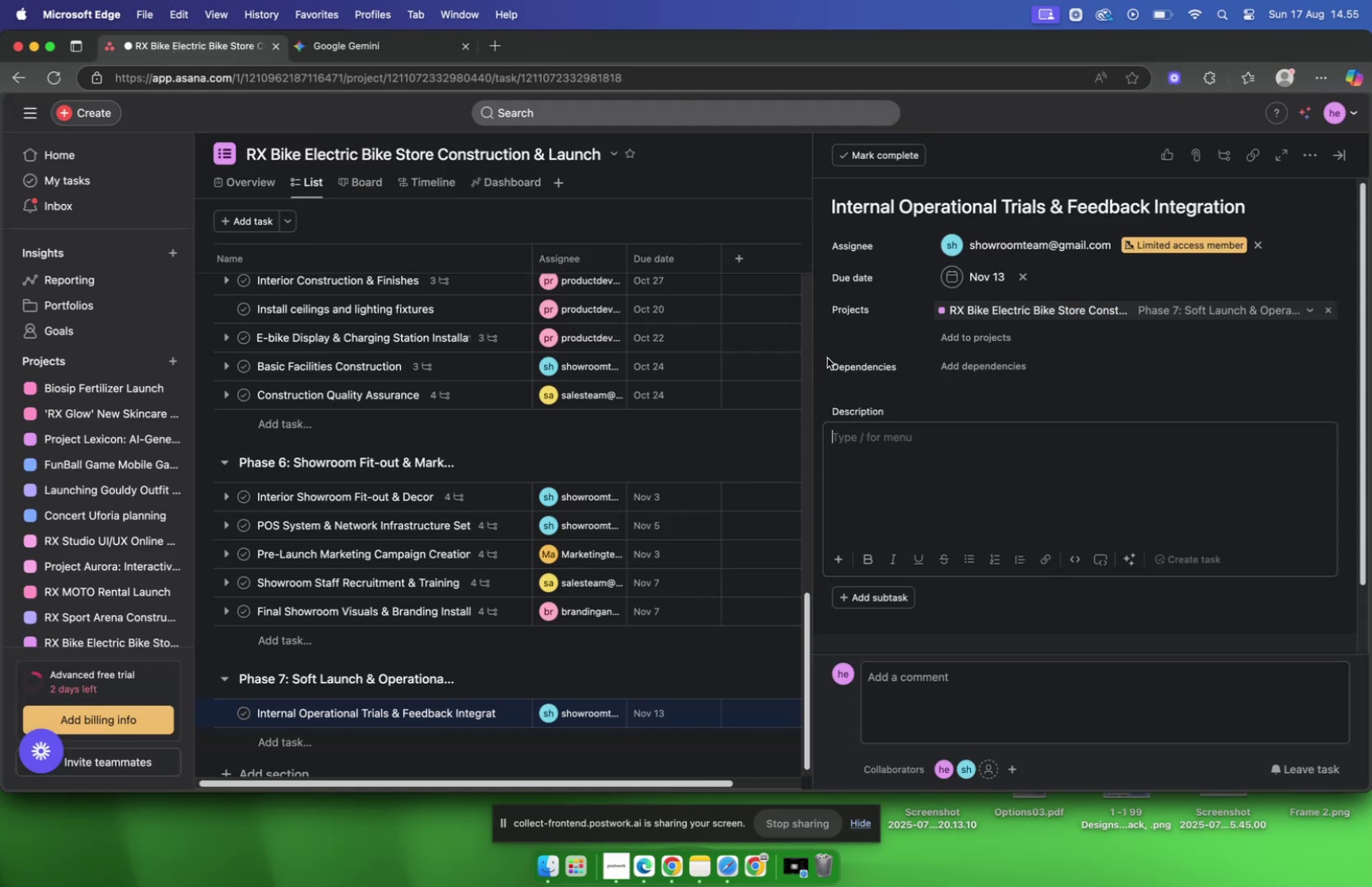 
left_click([941, 458])
 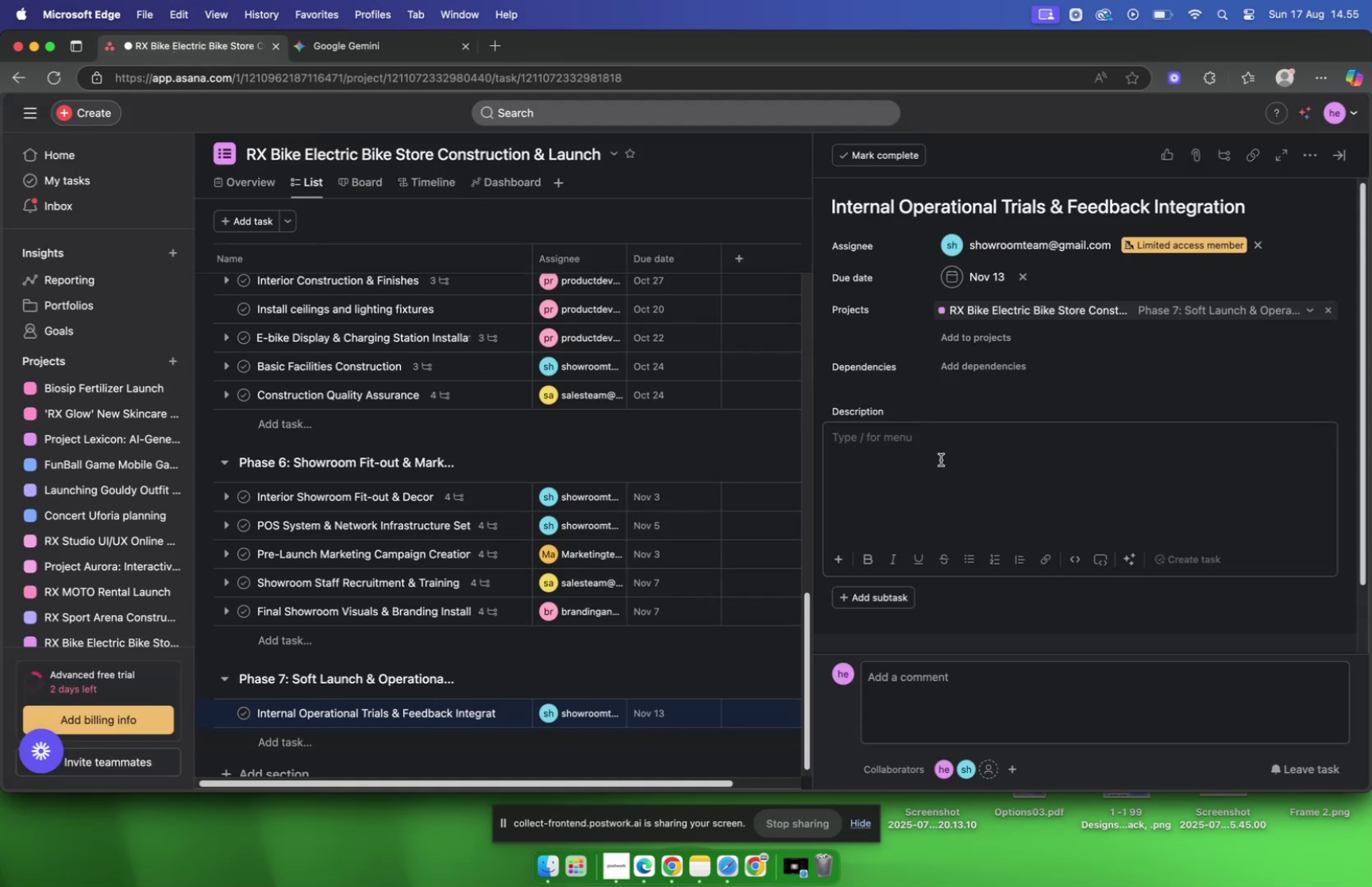 
key(Meta+V)
 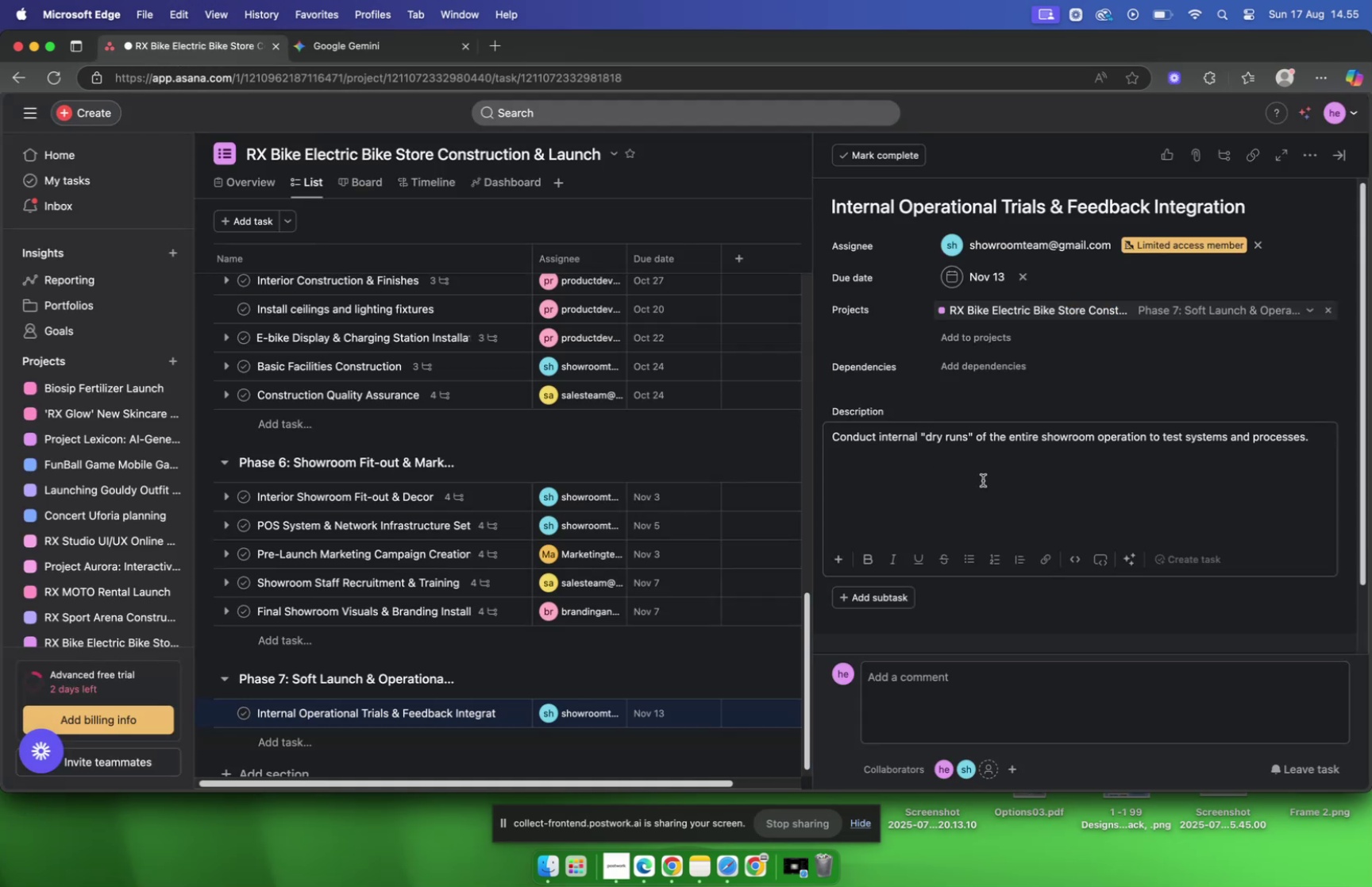 
left_click([991, 593])
 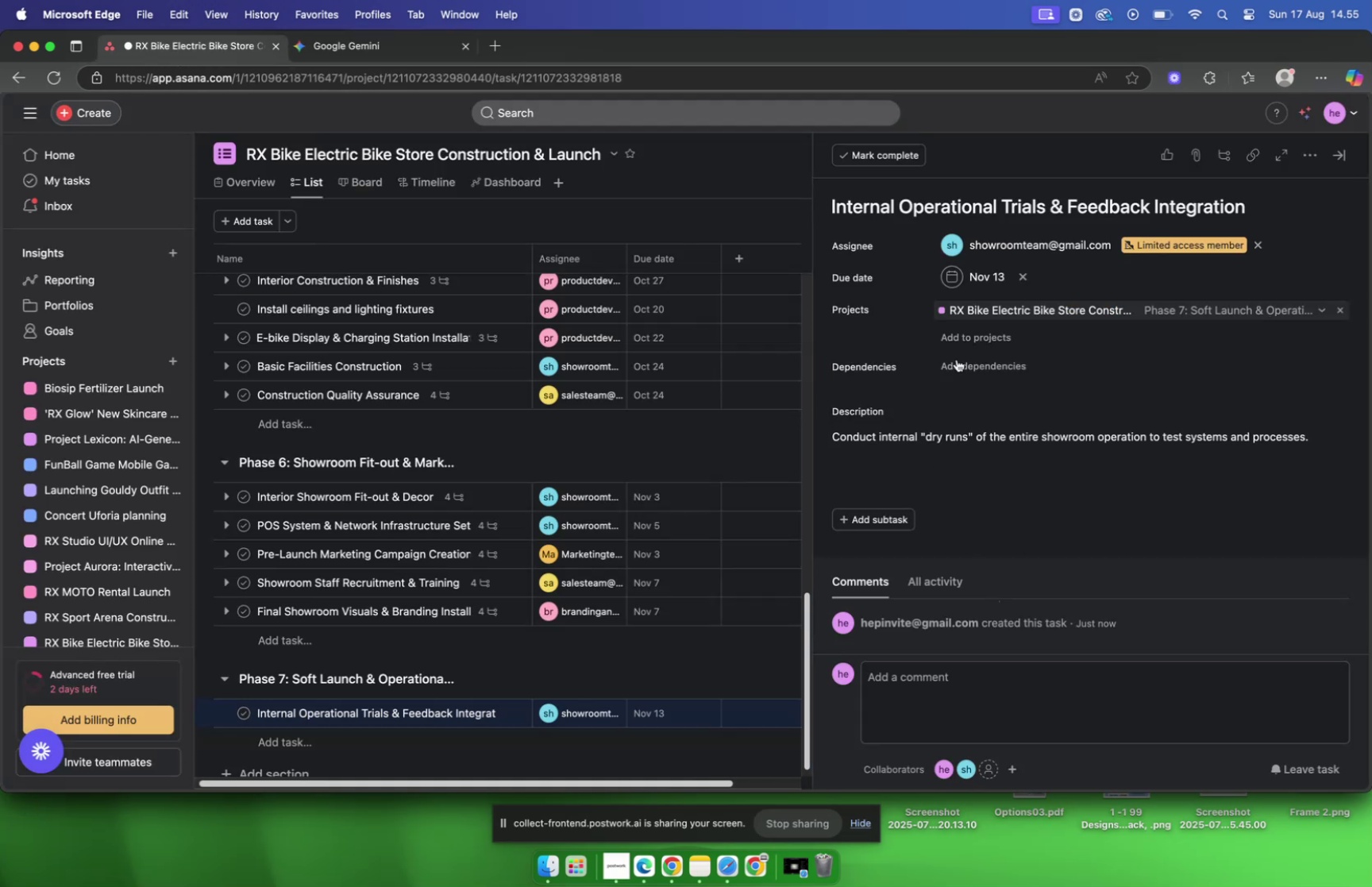 
scroll: coordinate [957, 333], scroll_direction: down, amount: 4.0
 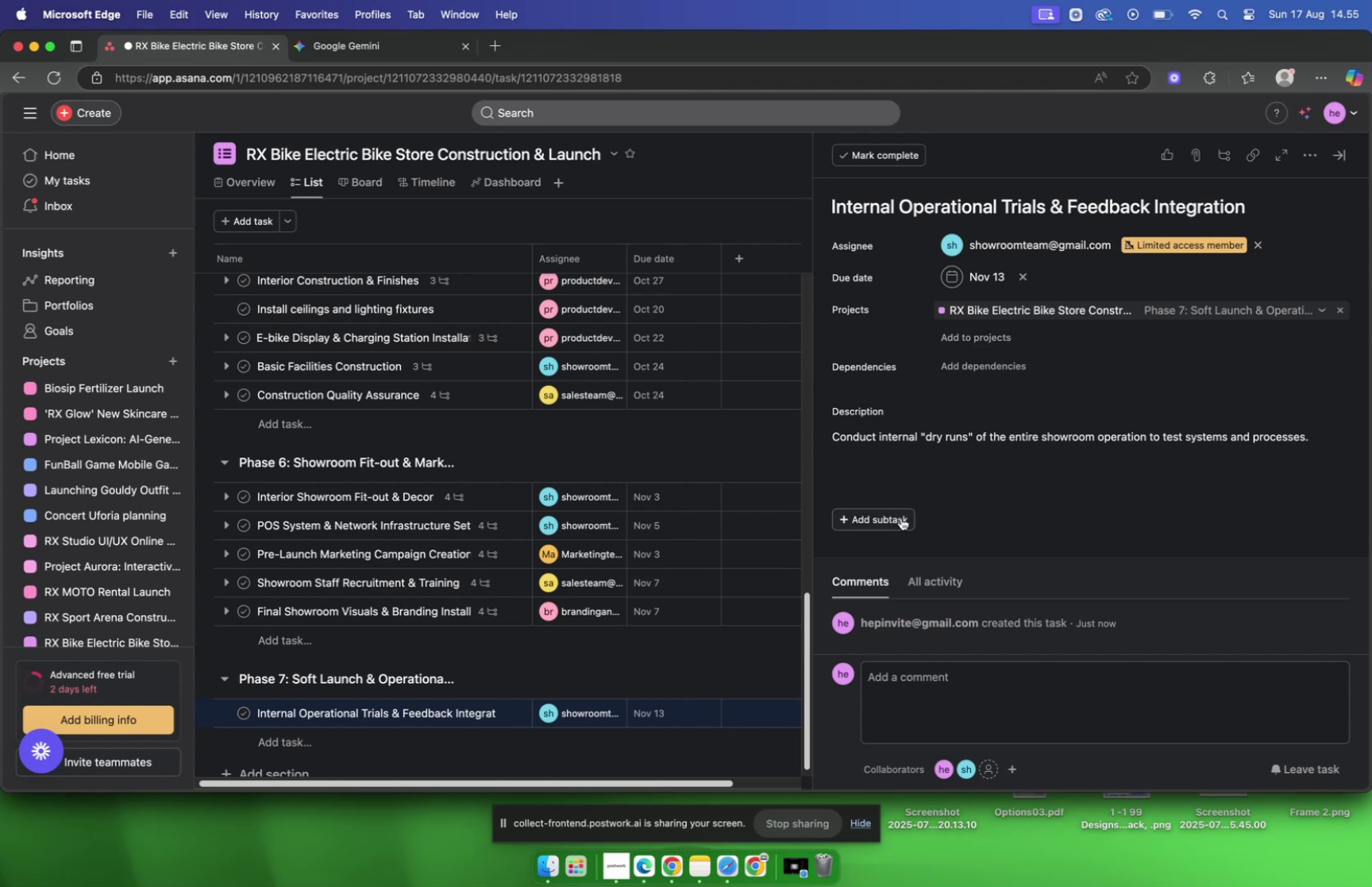 
left_click([901, 518])
 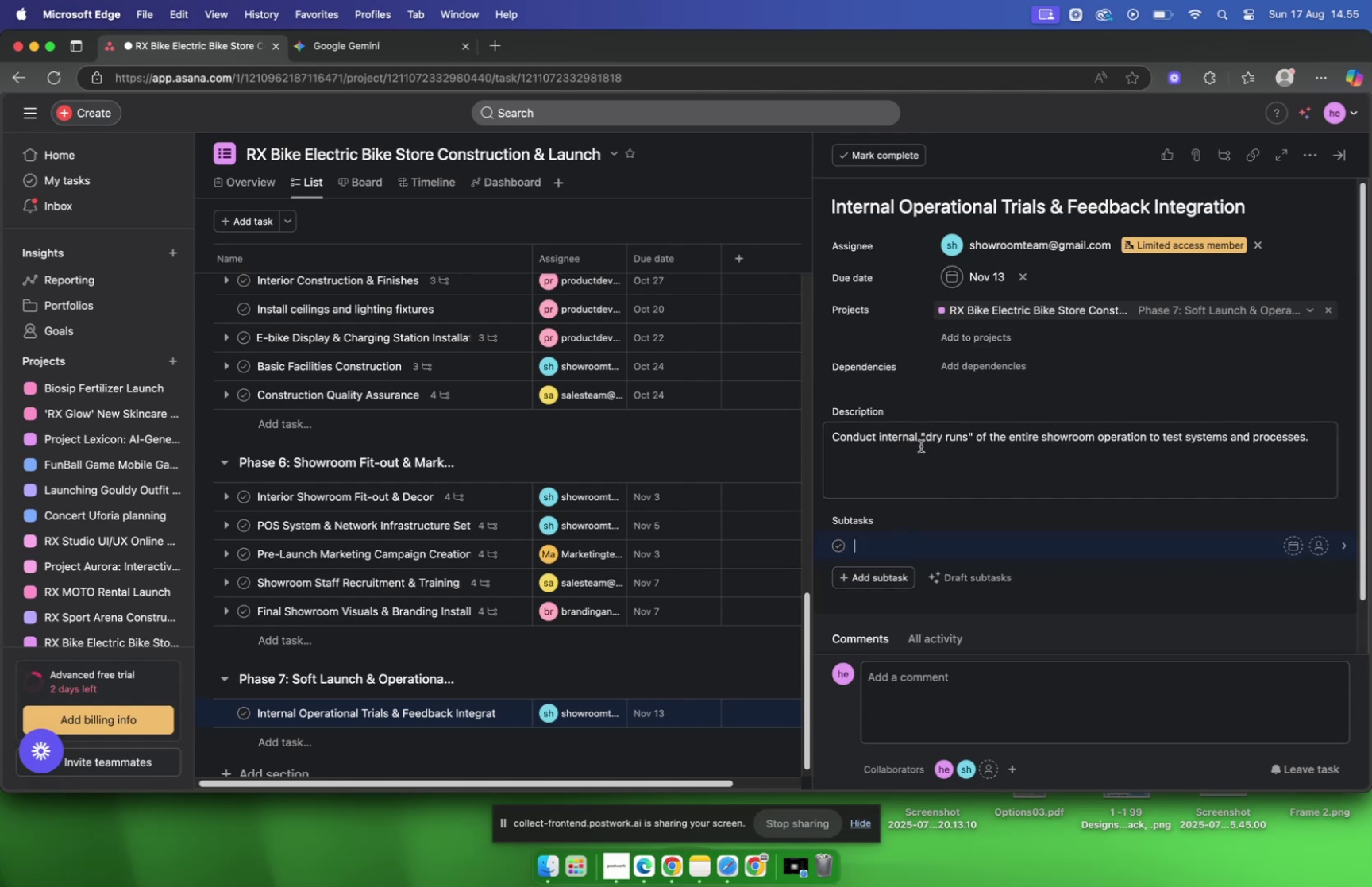 
scroll: coordinate [945, 370], scroll_direction: down, amount: 5.0
 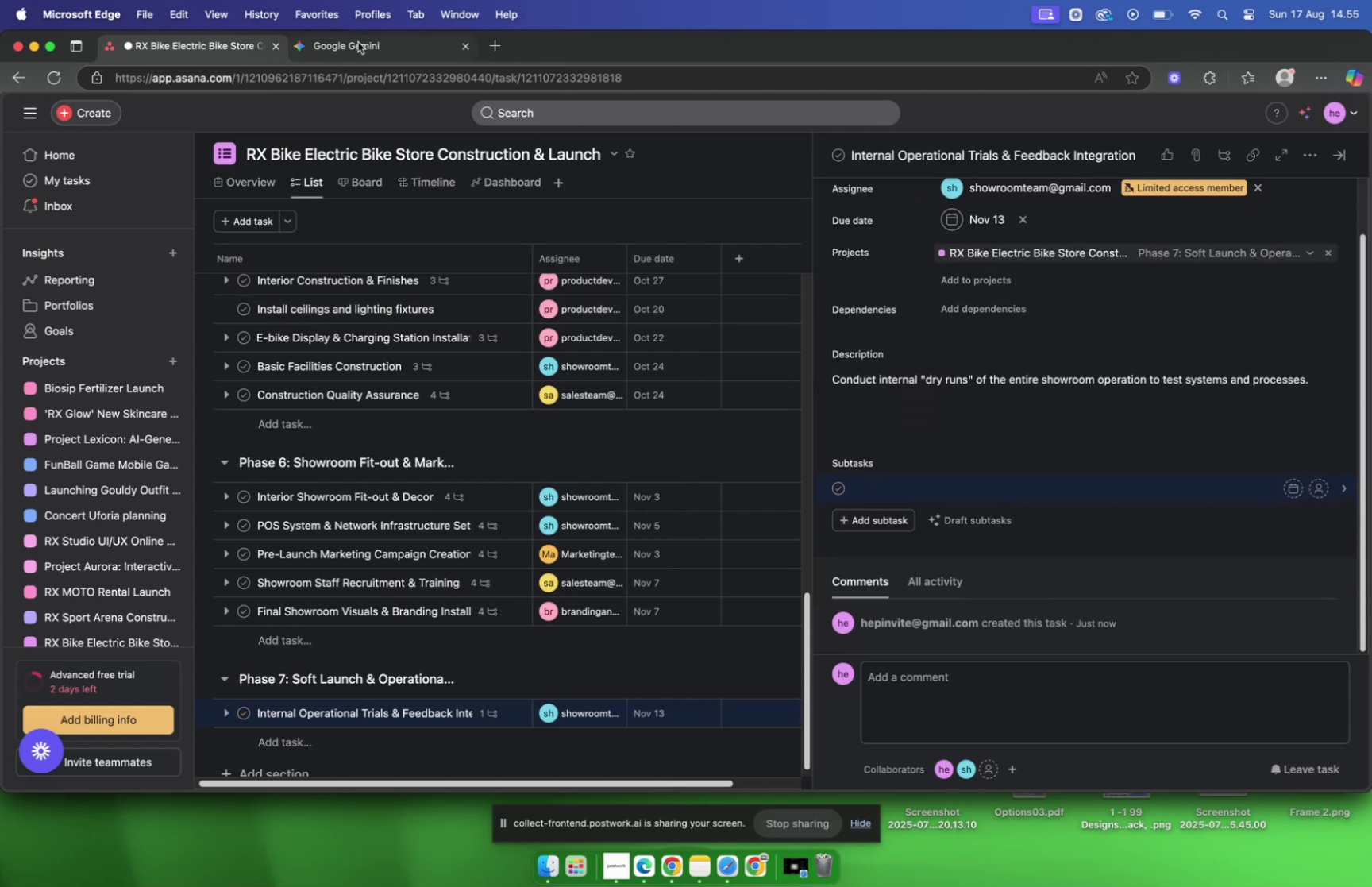 
left_click([358, 42])
 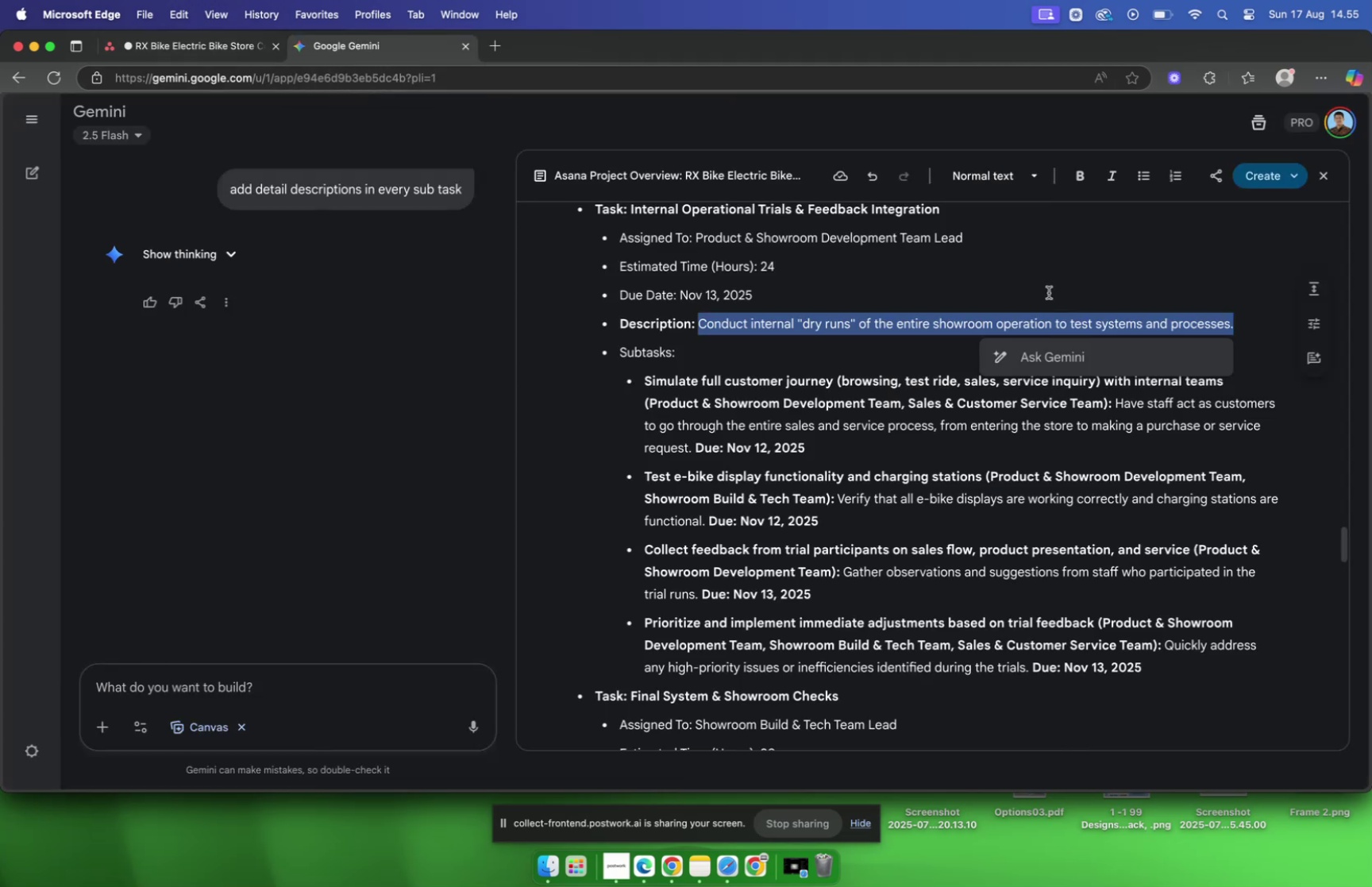 
scroll: coordinate [942, 284], scroll_direction: down, amount: 5.0
 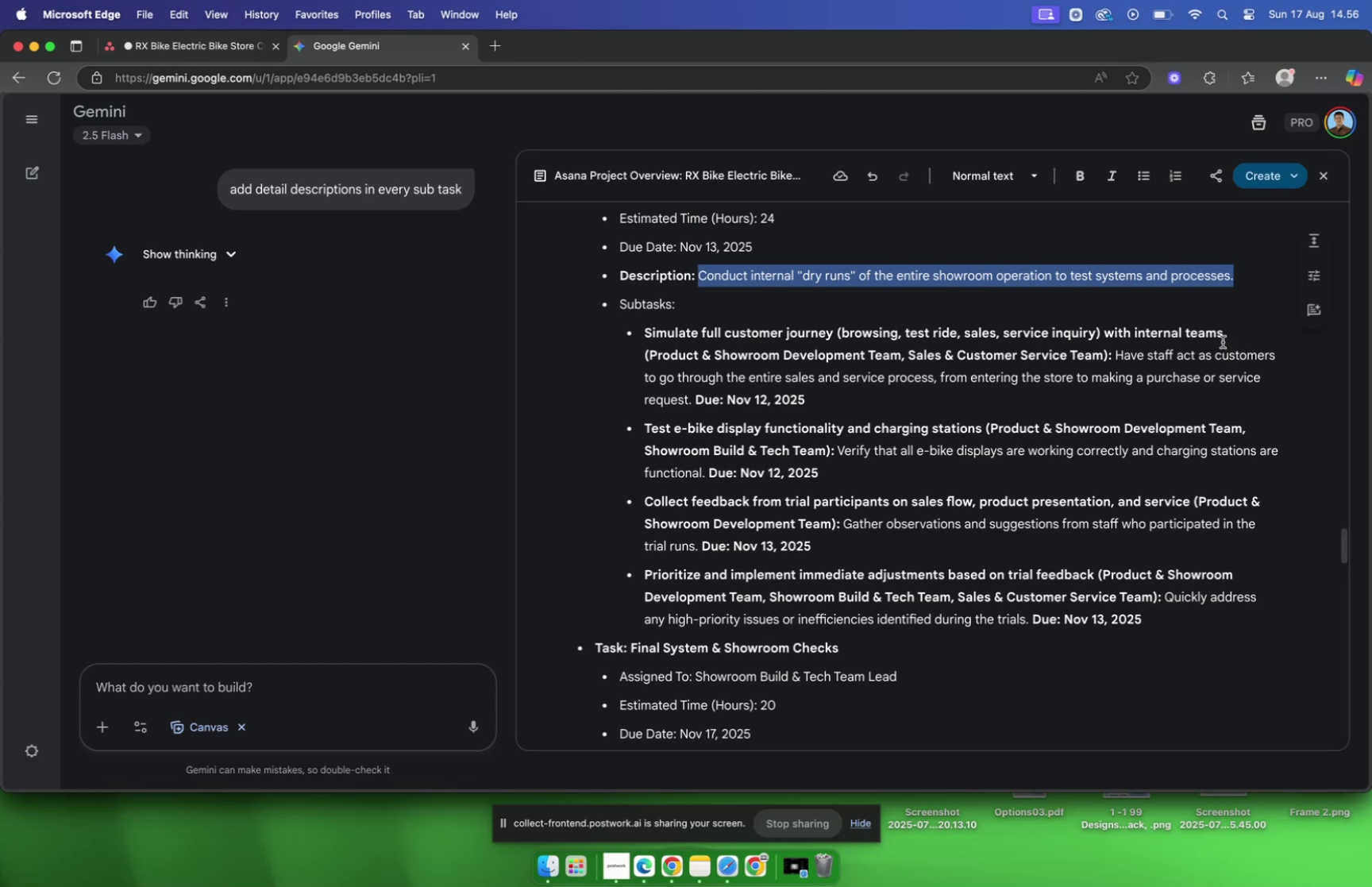 
left_click_drag(start_coordinate=[1222, 340], to_coordinate=[642, 342])
 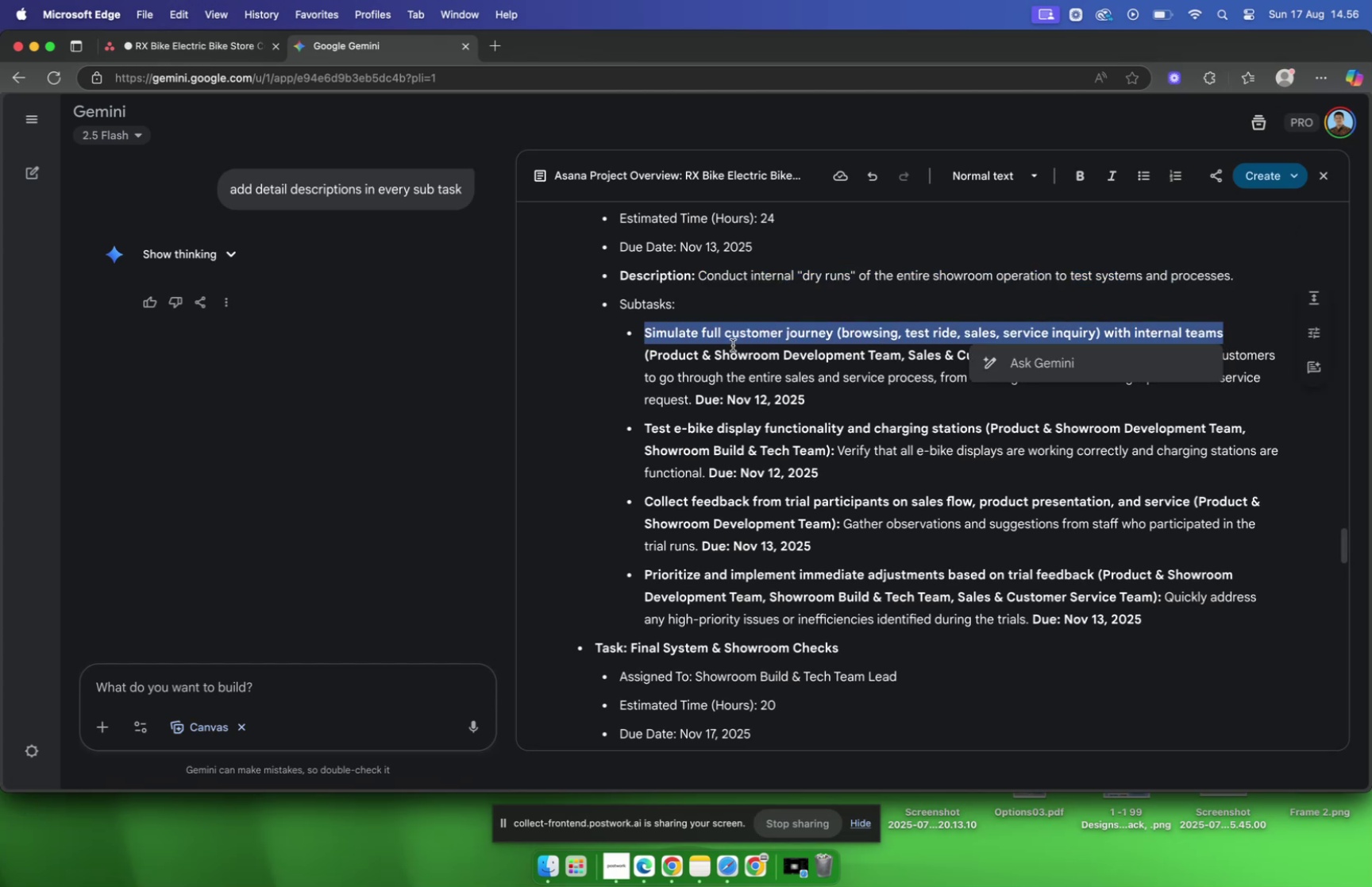 
key(Meta+C)
 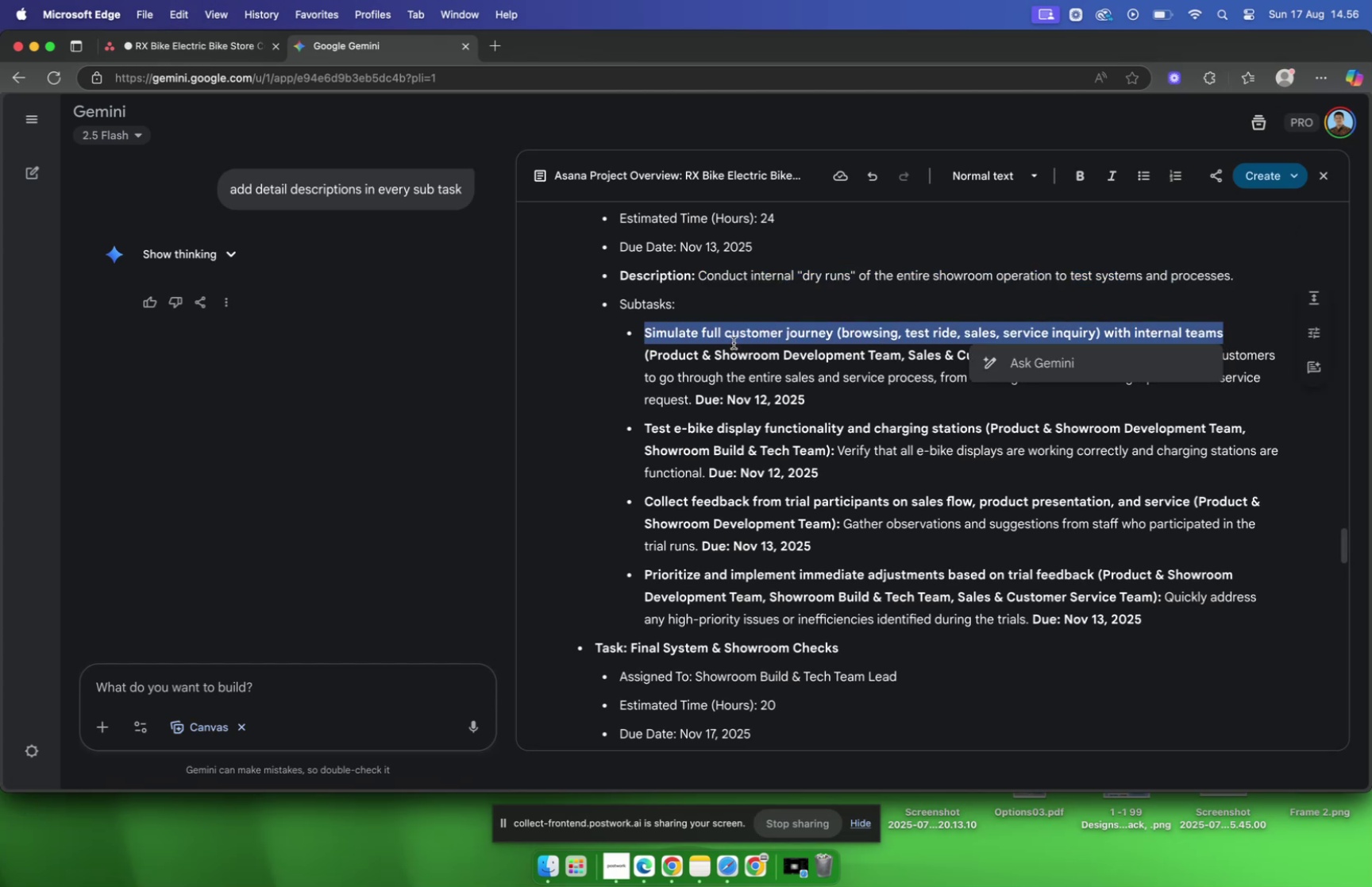 
key(Meta+C)
 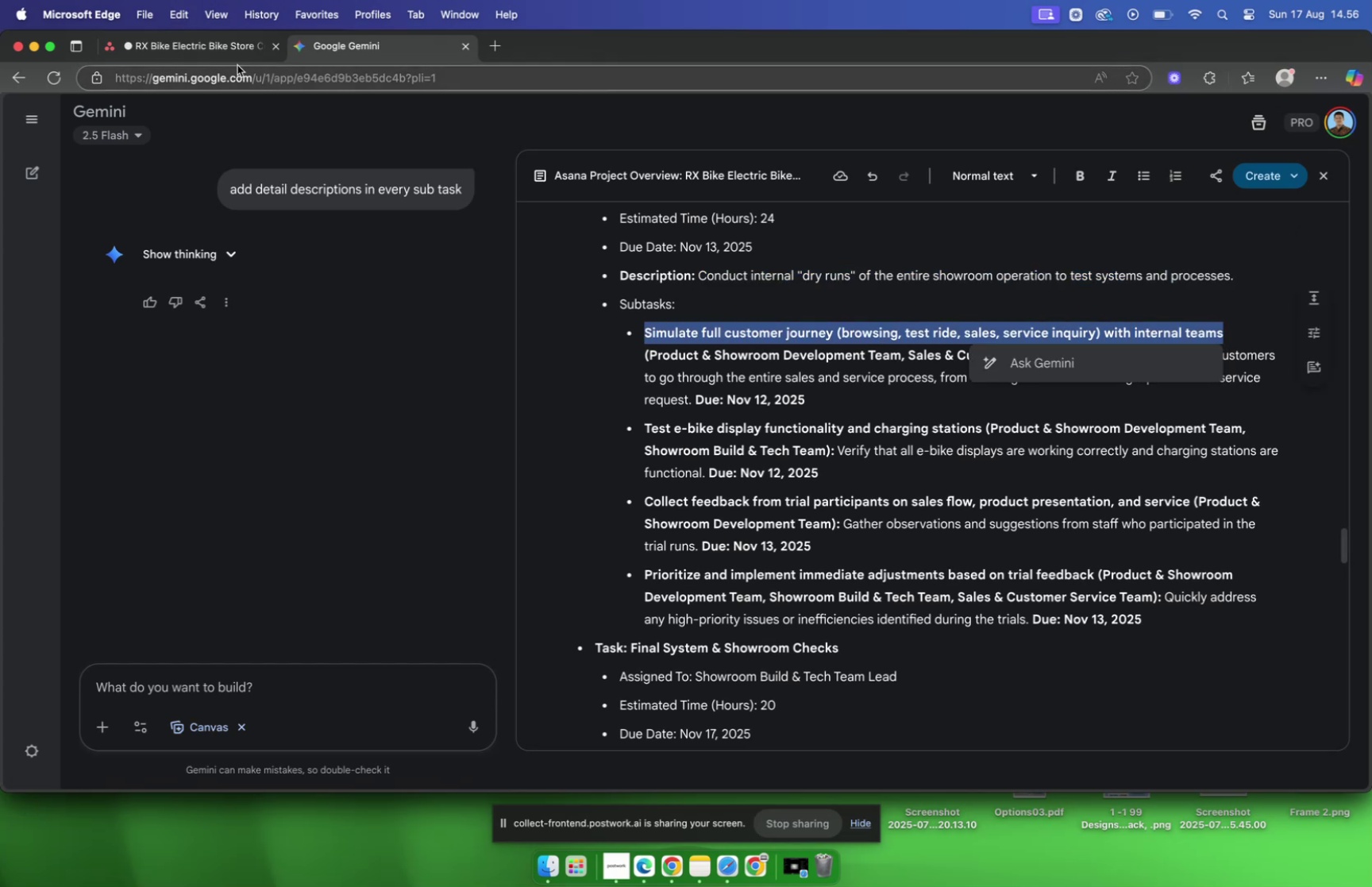 
left_click([211, 50])
 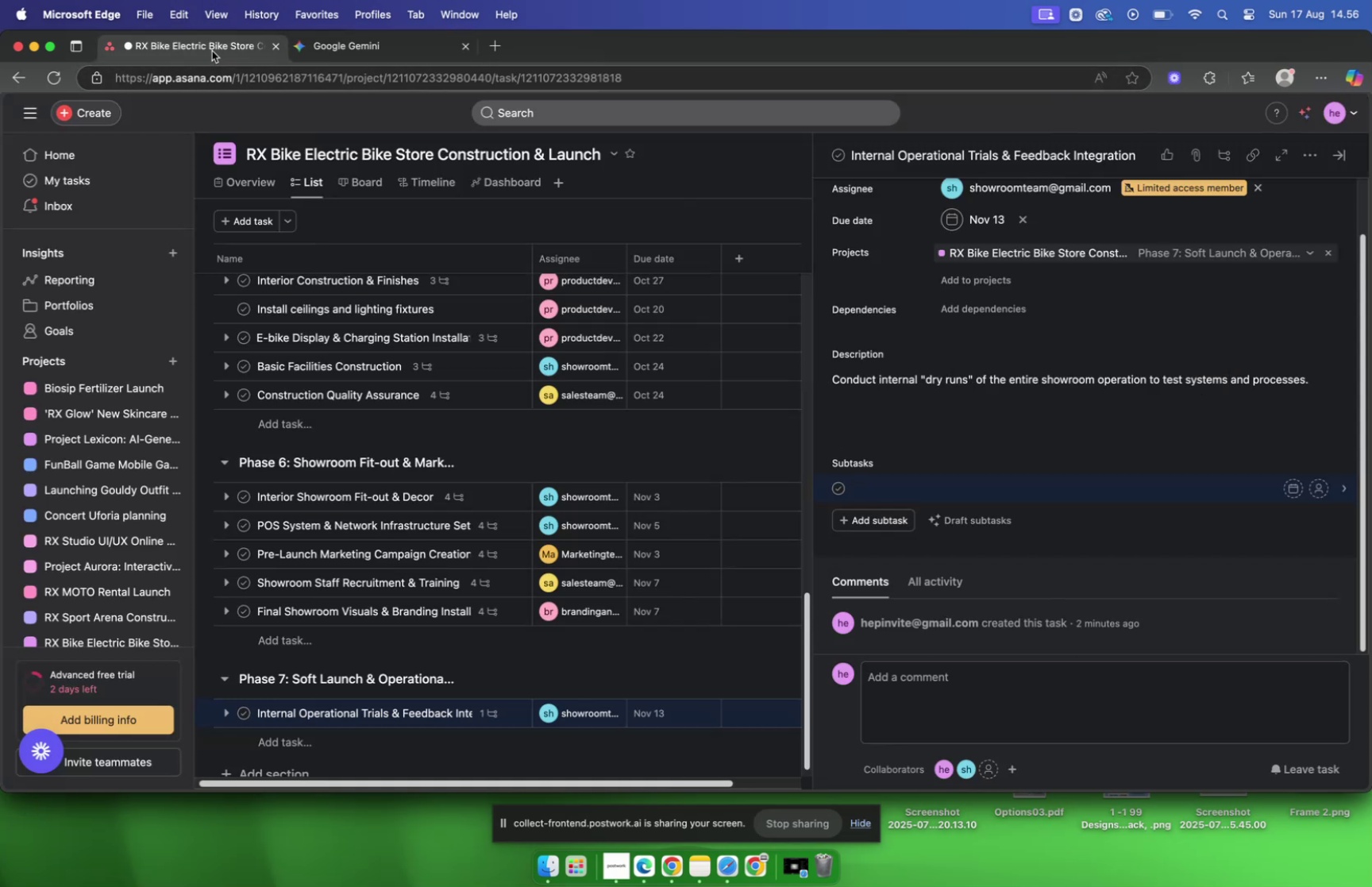 
key(Meta+V)
 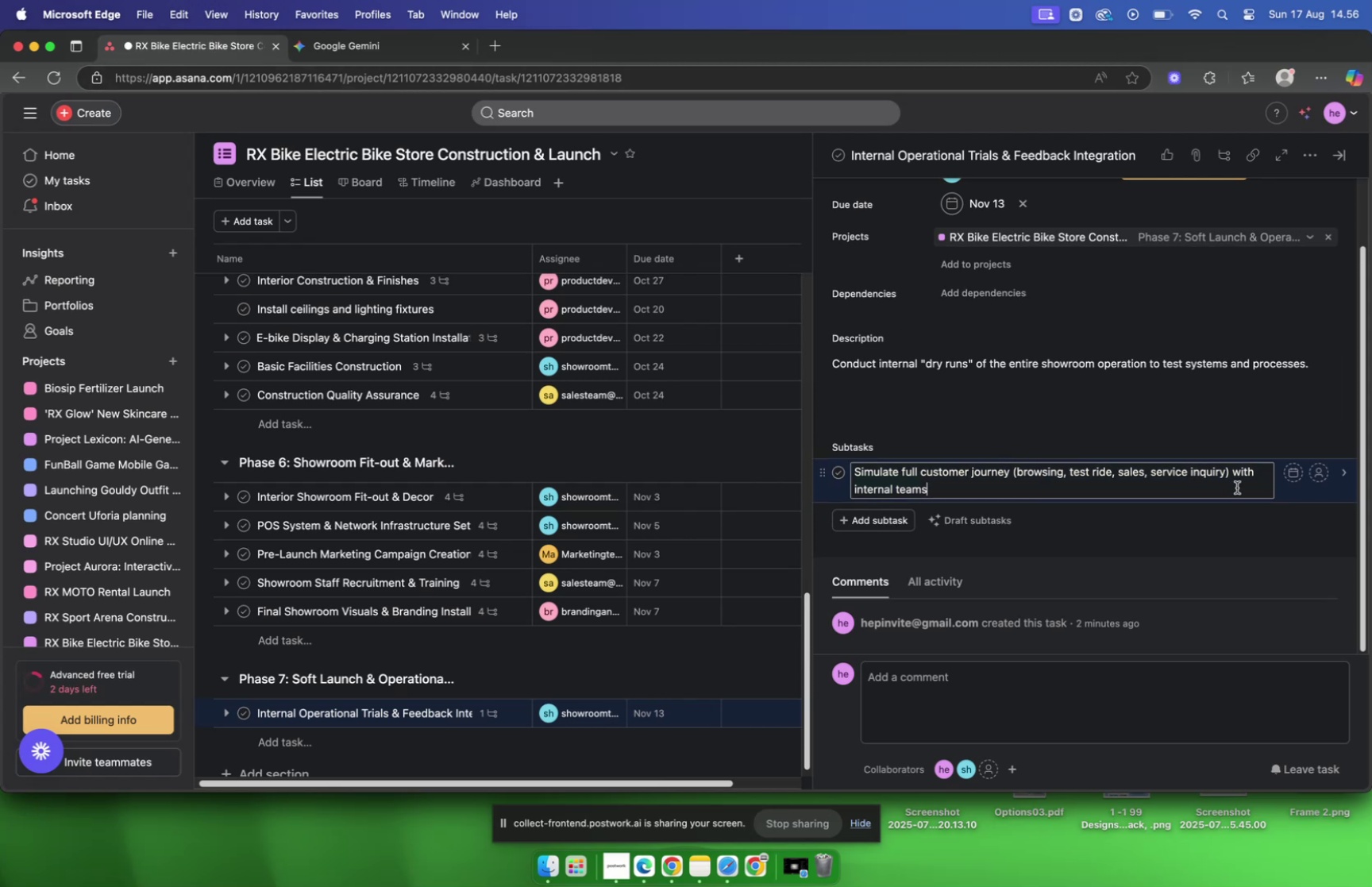 
left_click([1229, 478])
 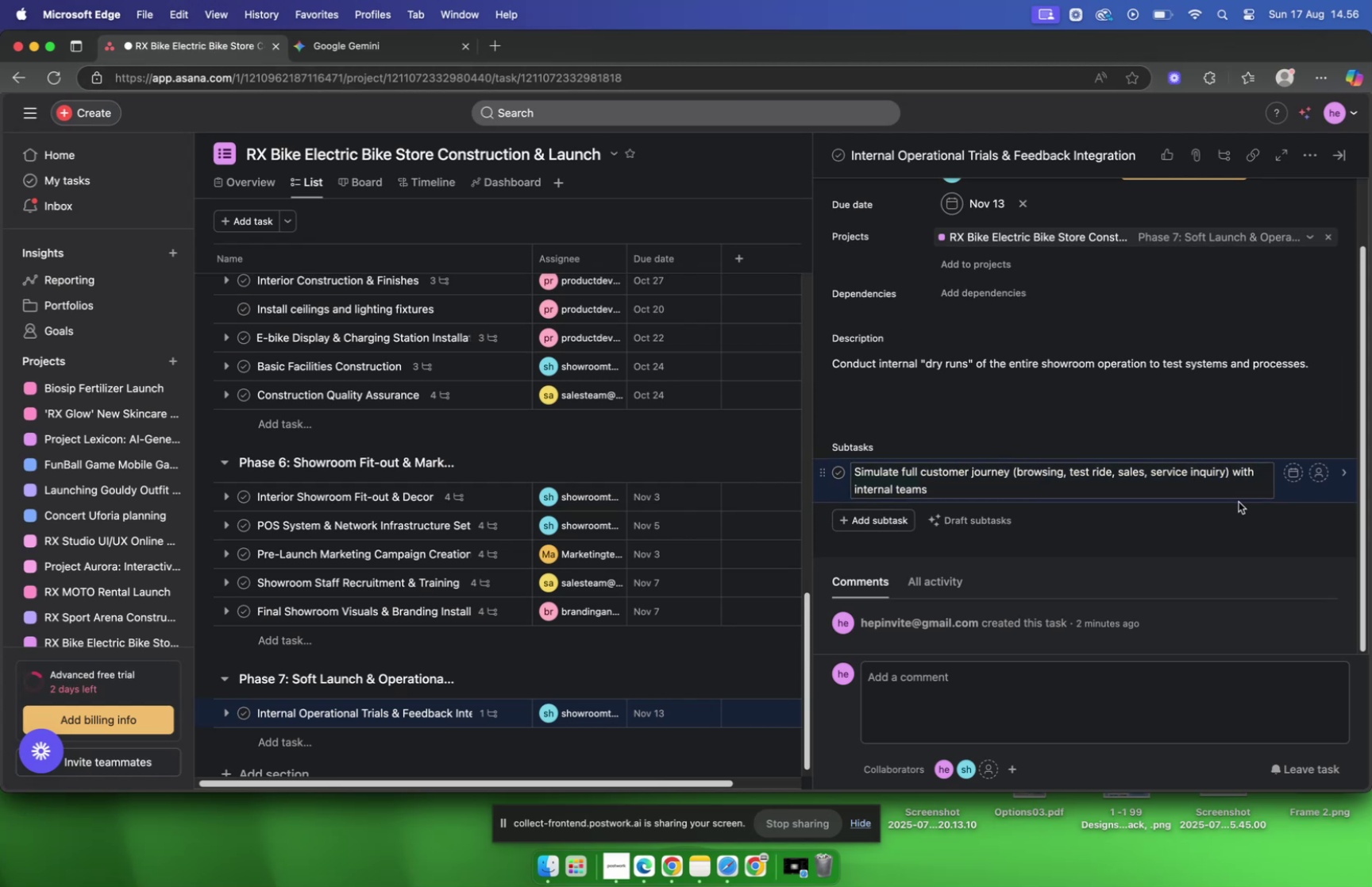 
hold_key(key=Backspace, duration=1.51)
 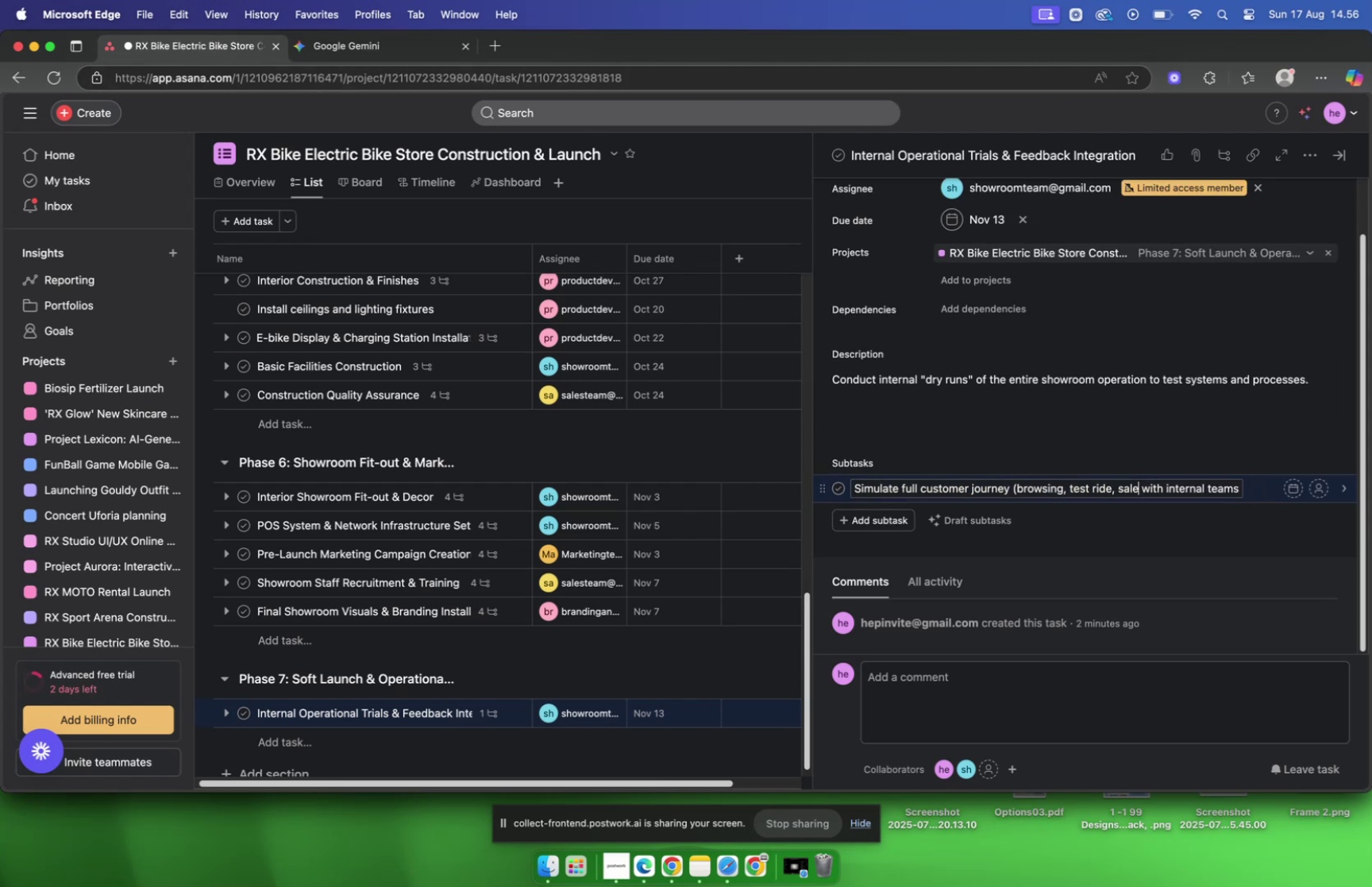 
hold_key(key=Backspace, duration=1.51)
 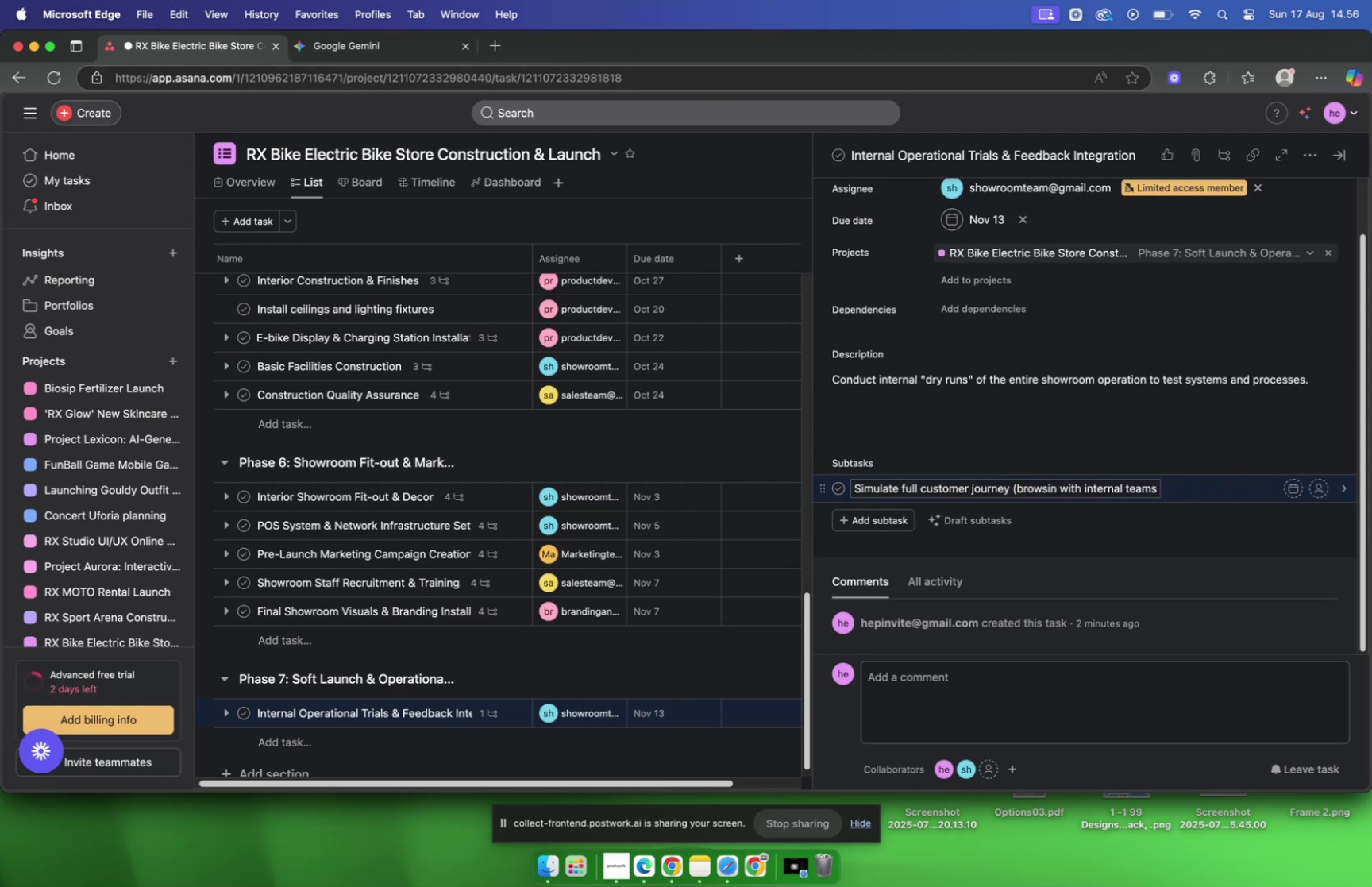 
hold_key(key=Backspace, duration=0.89)
 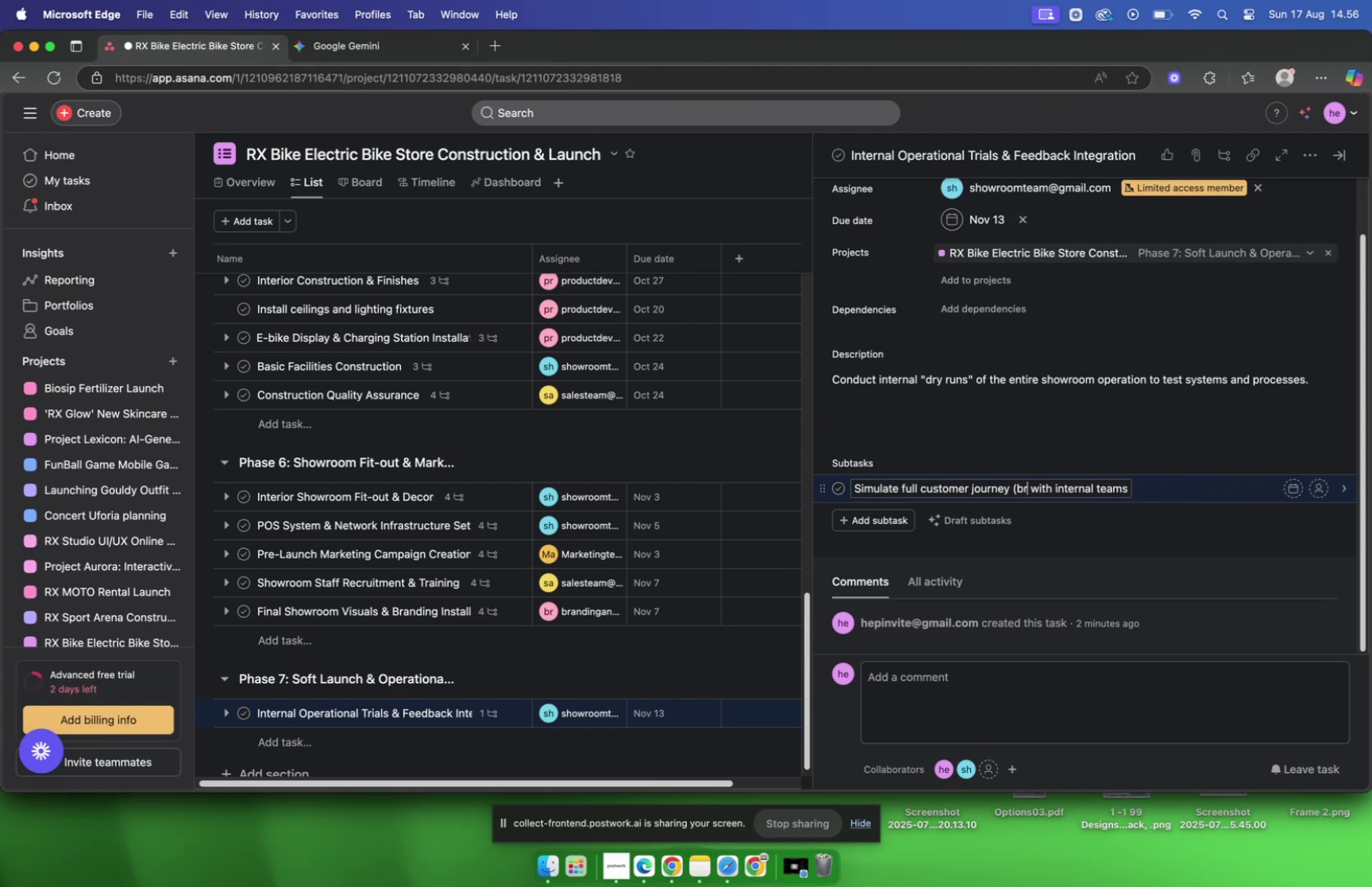 
key(Backspace)
 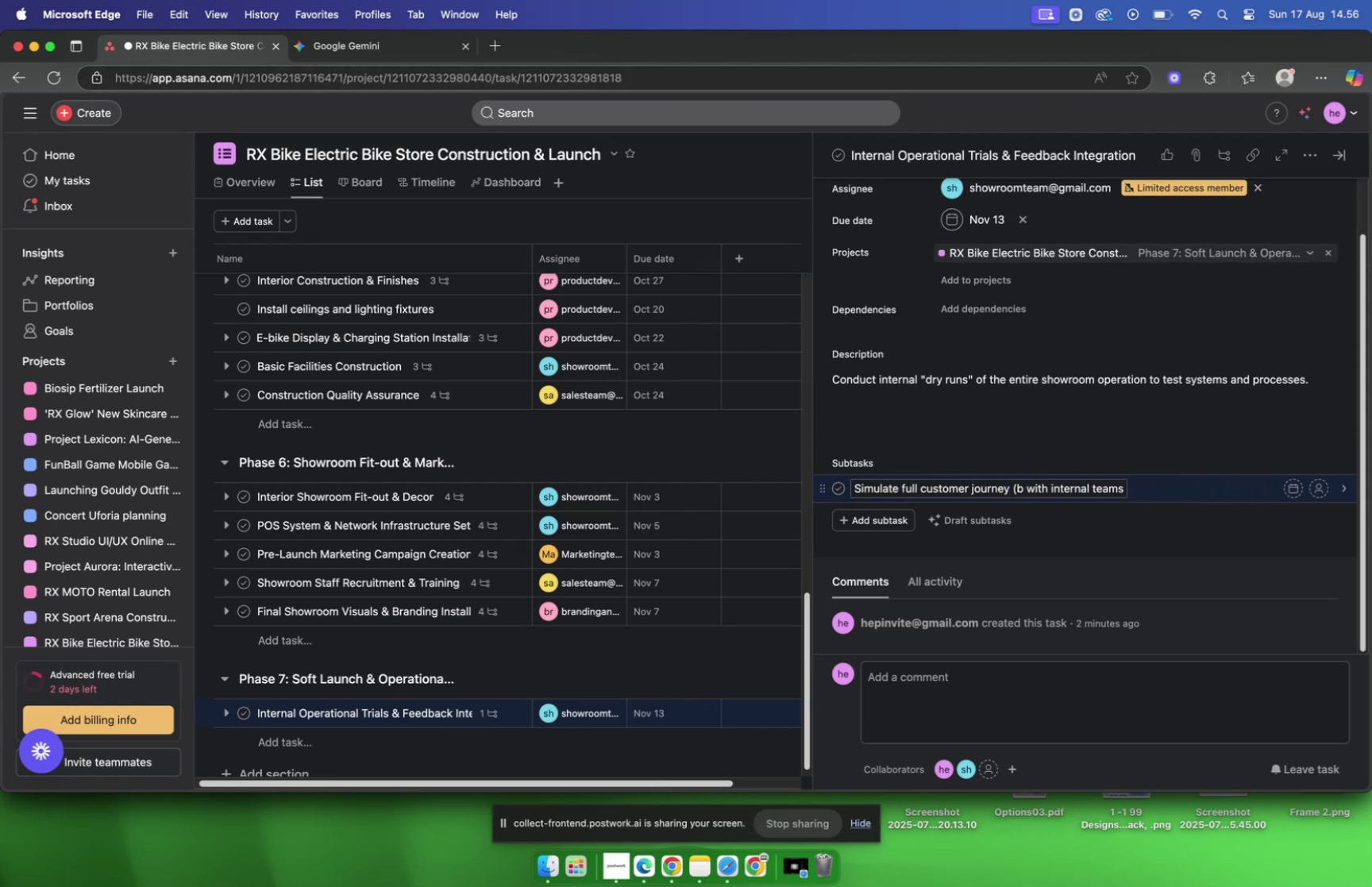 
key(Backspace)
 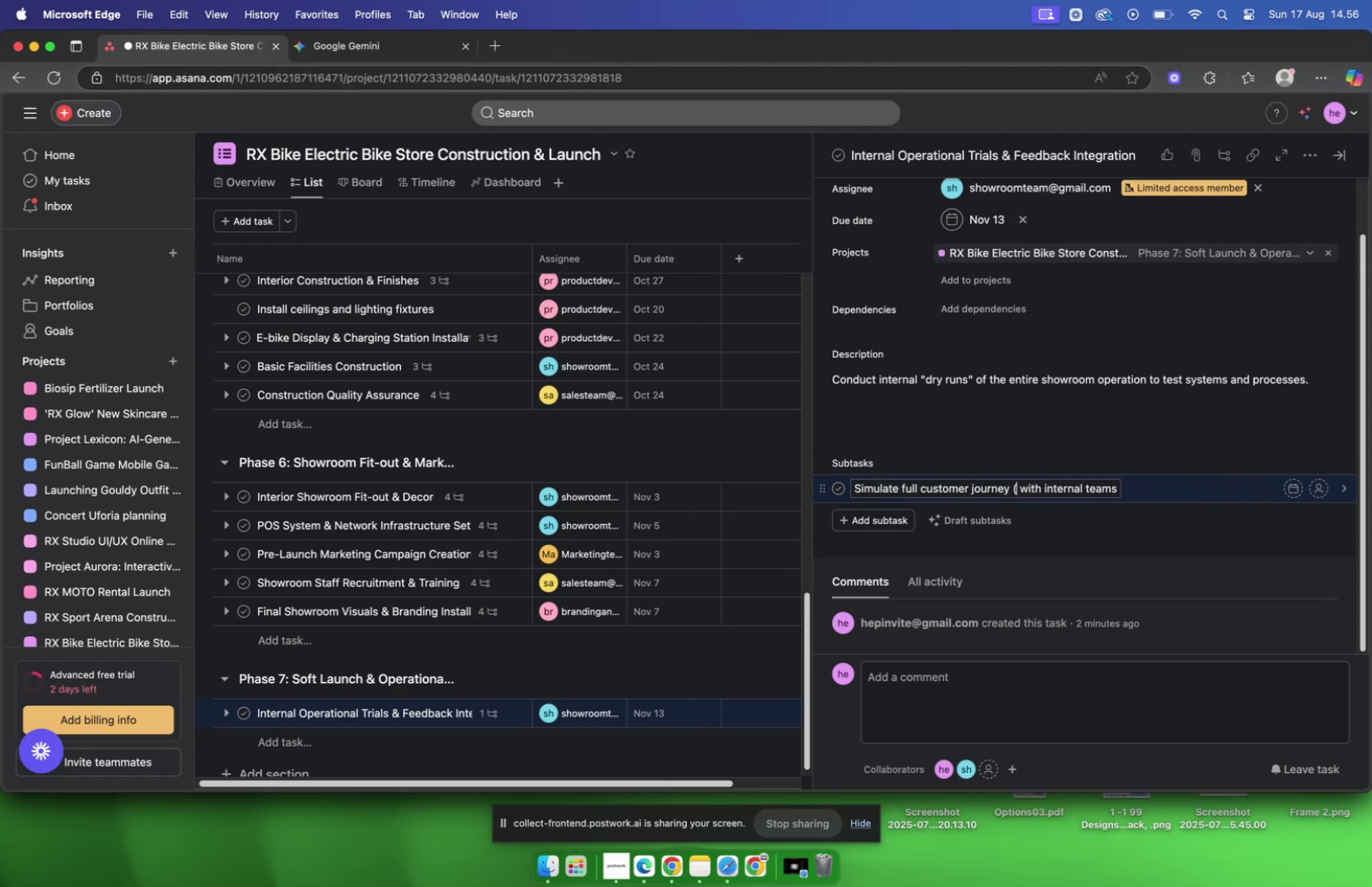 
key(Backspace)
 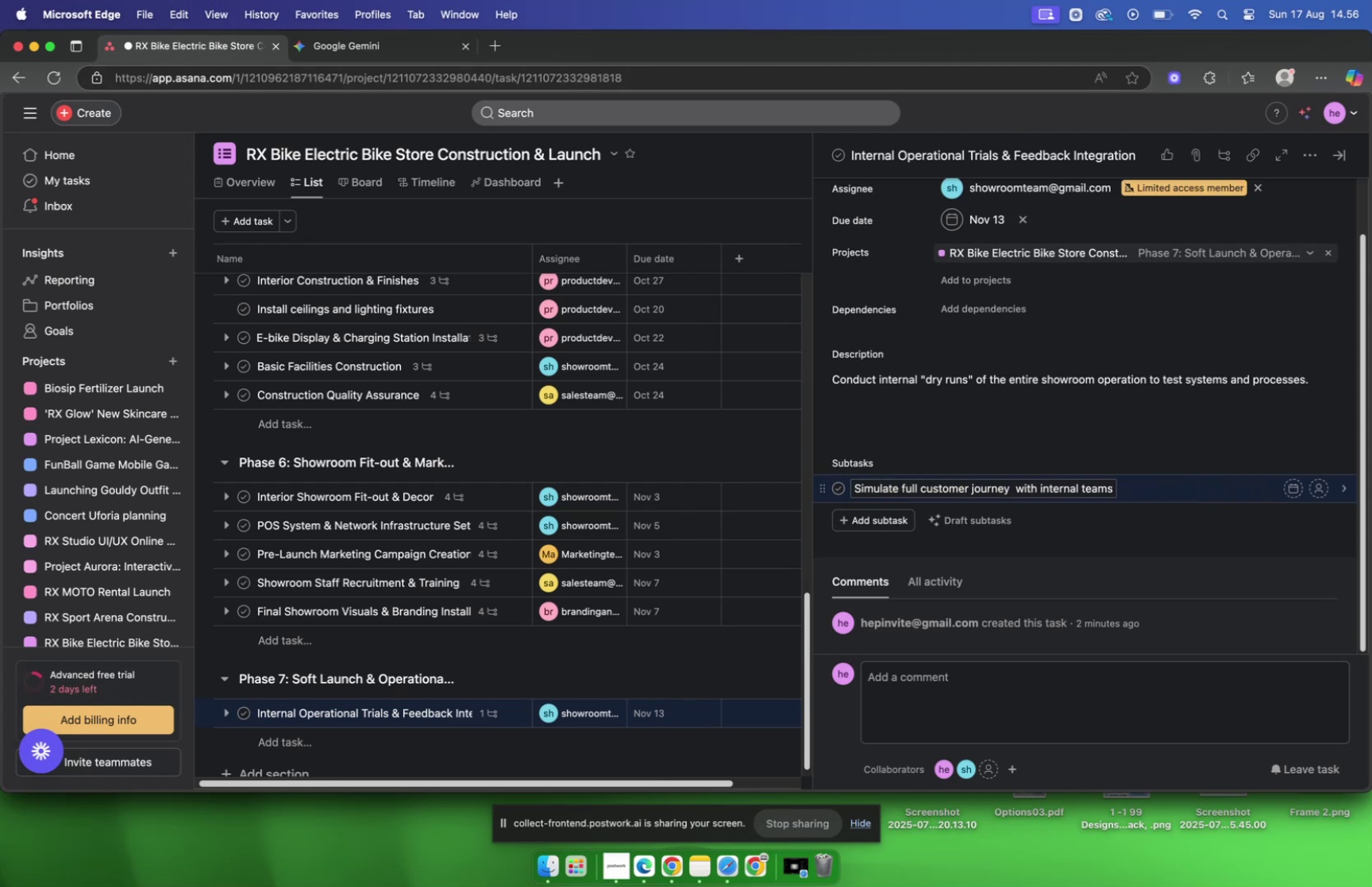 
key(Backspace)
 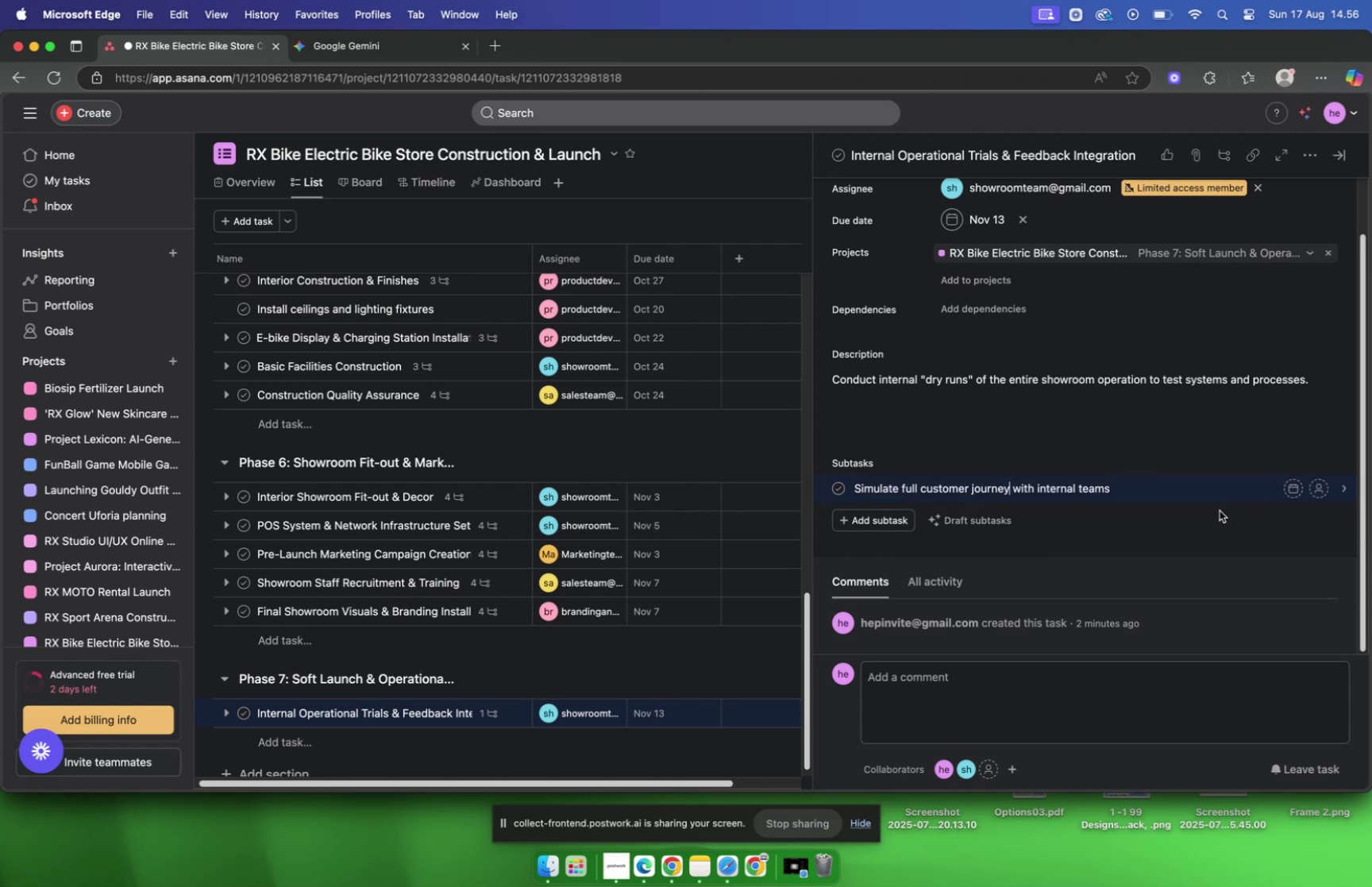 
left_click([1181, 487])
 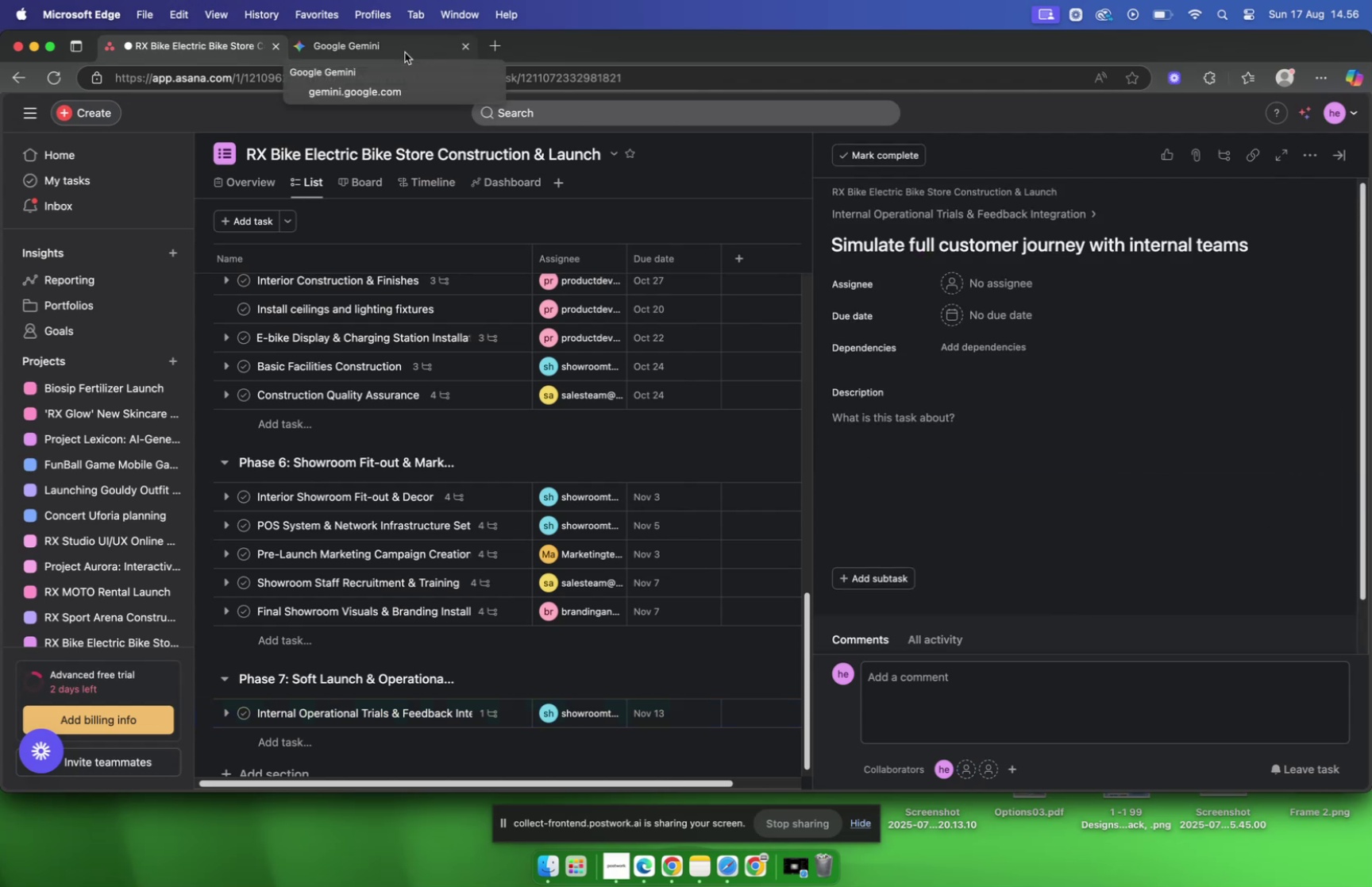 
left_click([405, 52])
 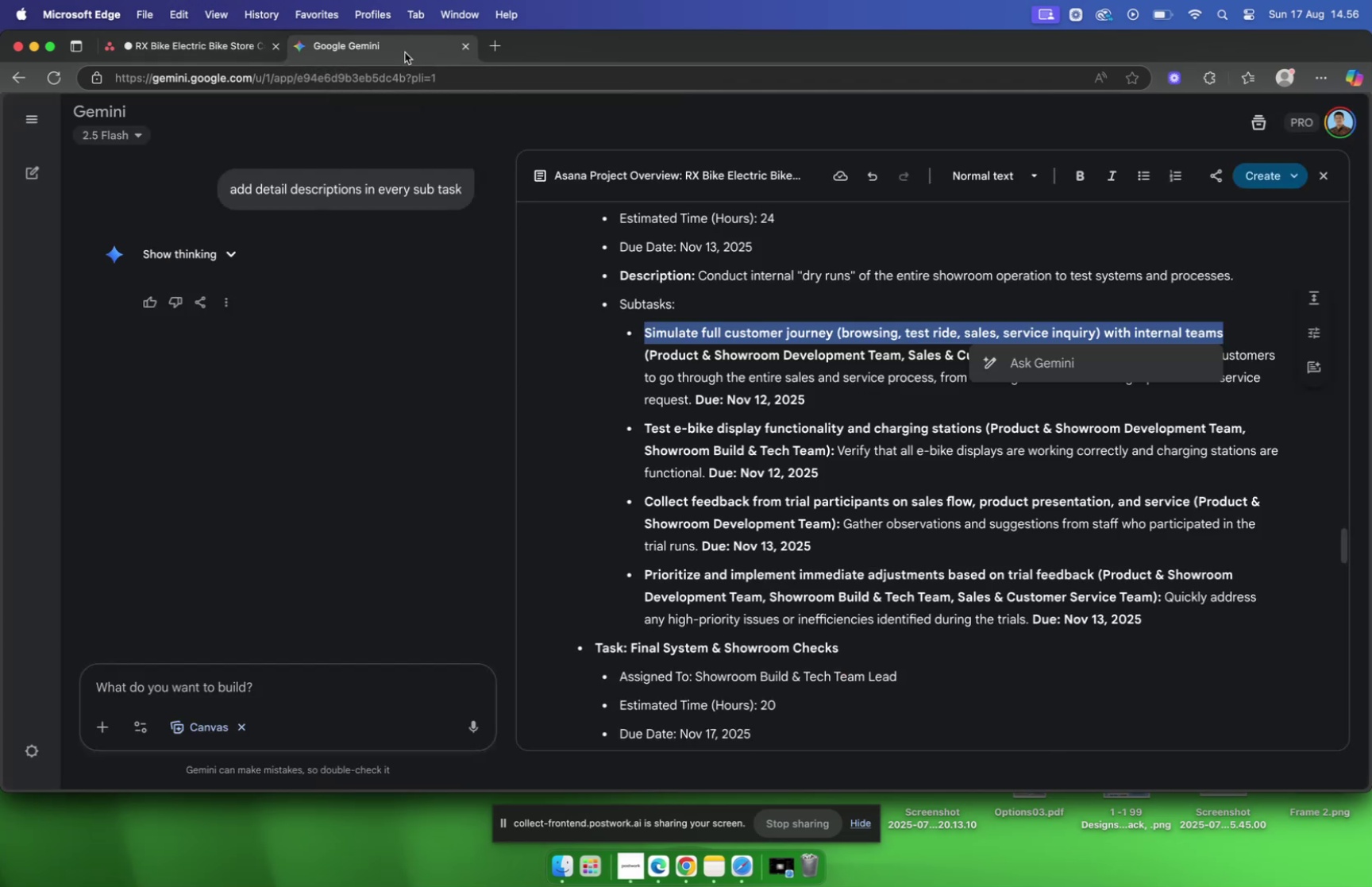 
left_click([186, 55])
 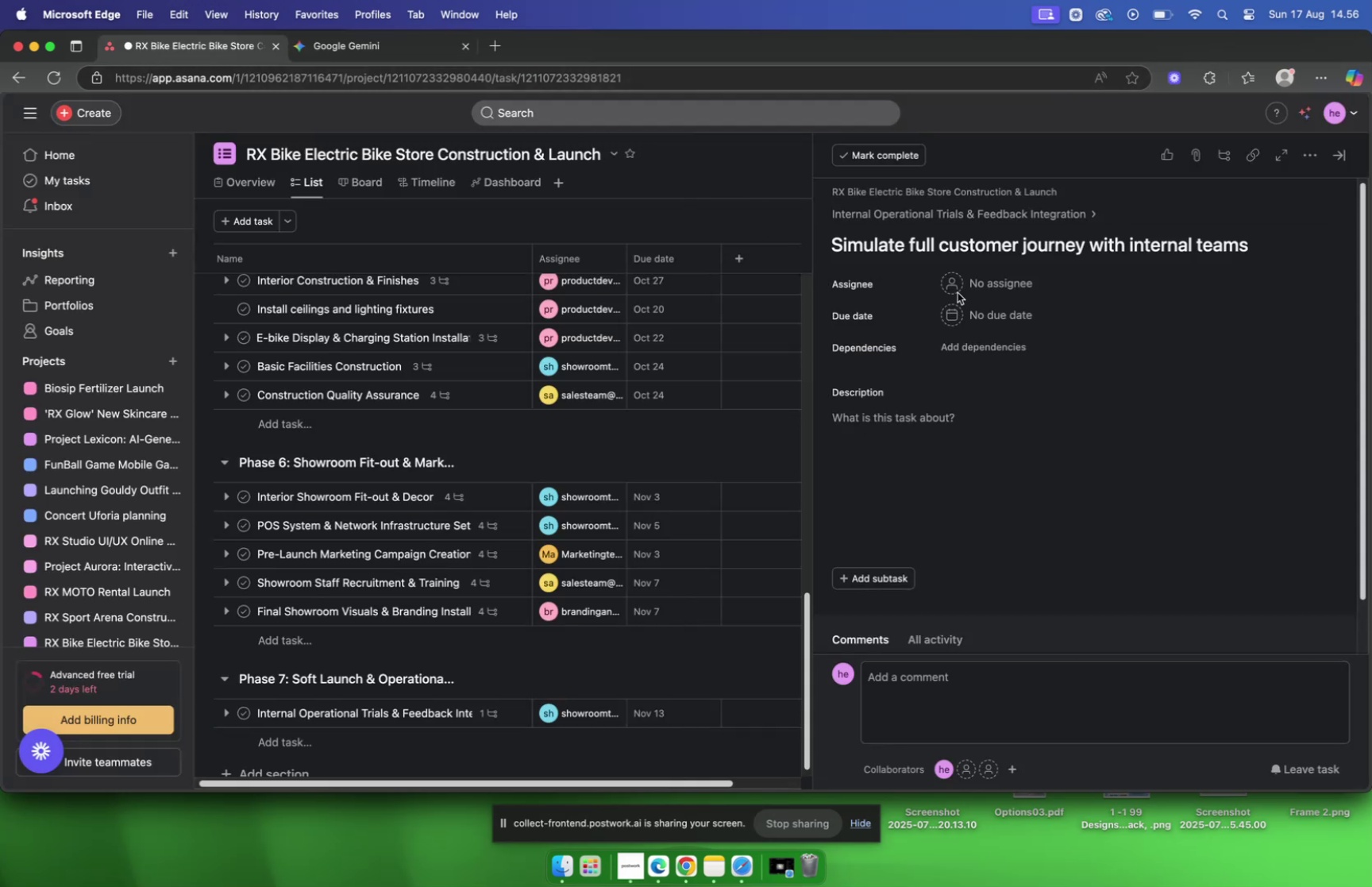 
left_click([961, 288])
 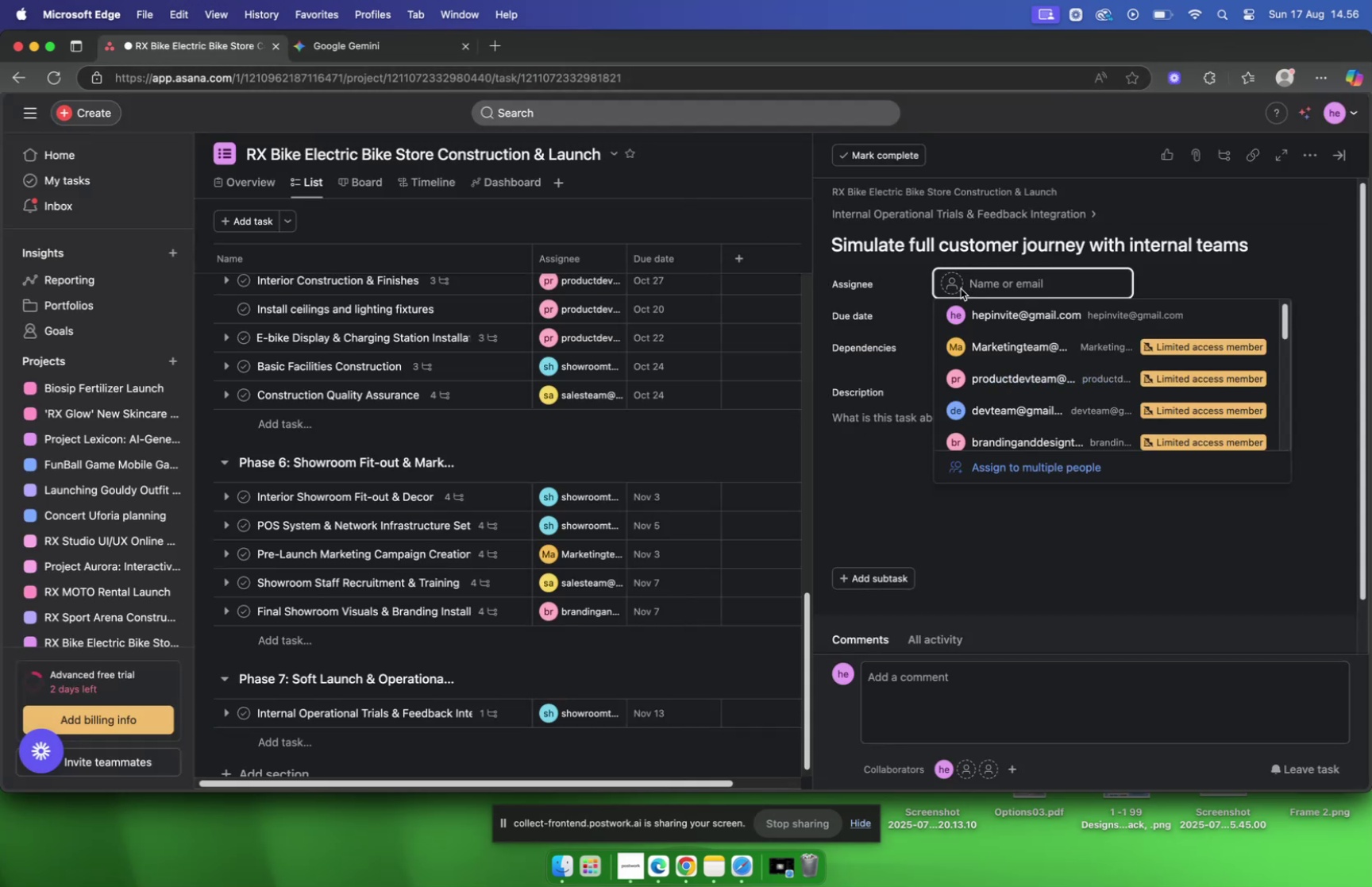 
key(S)
 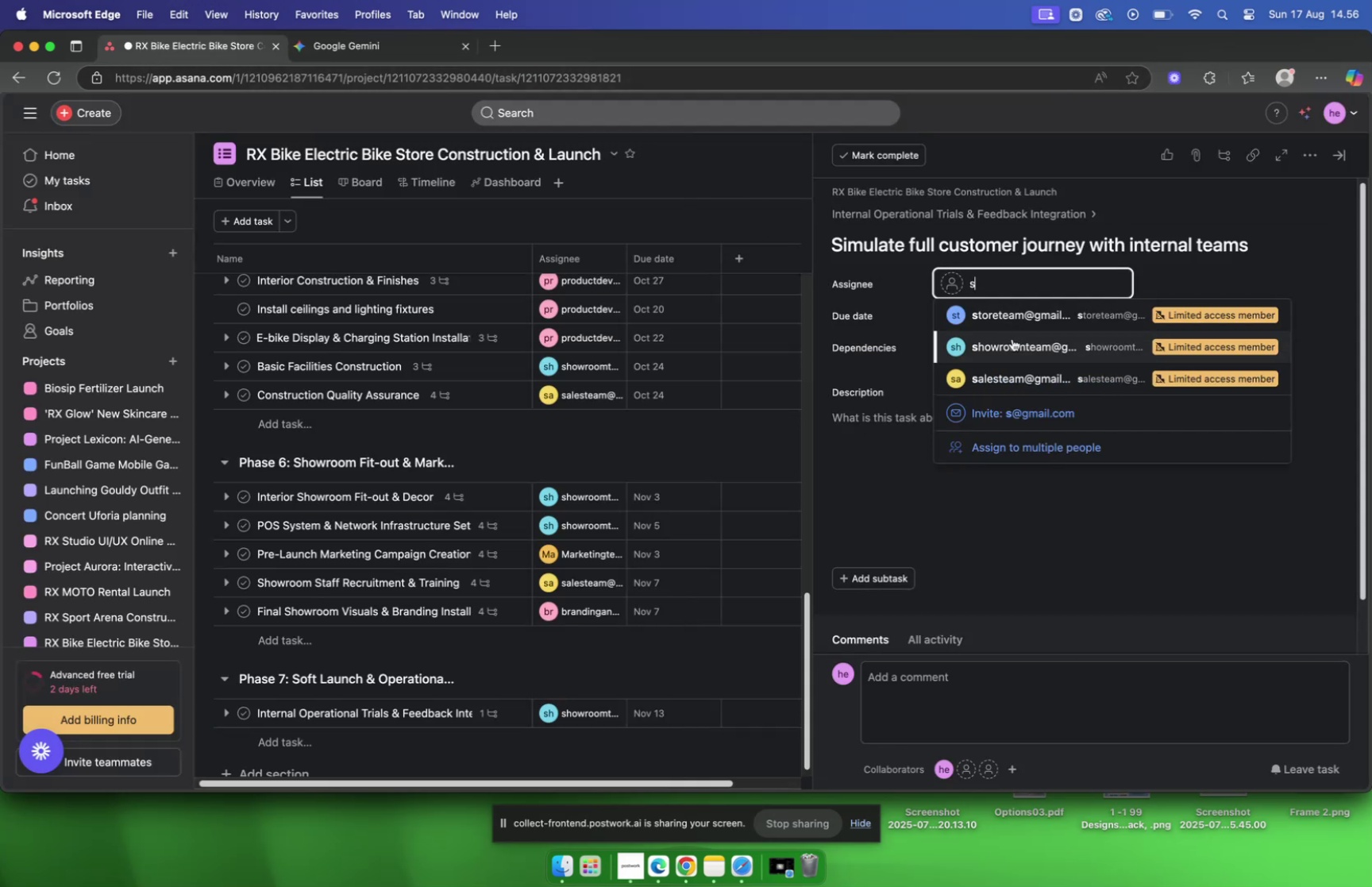 
left_click([1012, 339])
 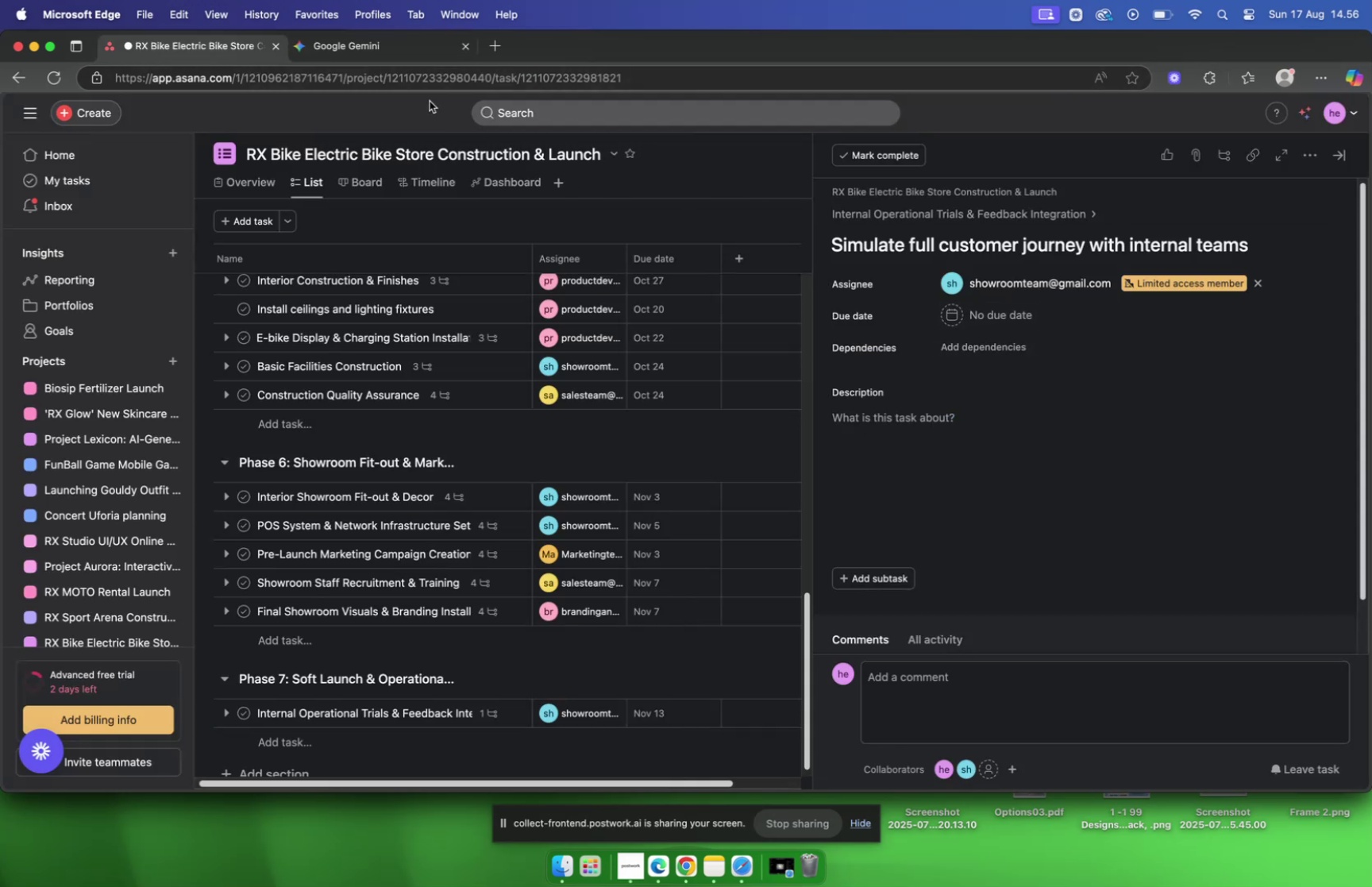 
double_click([1009, 440])
 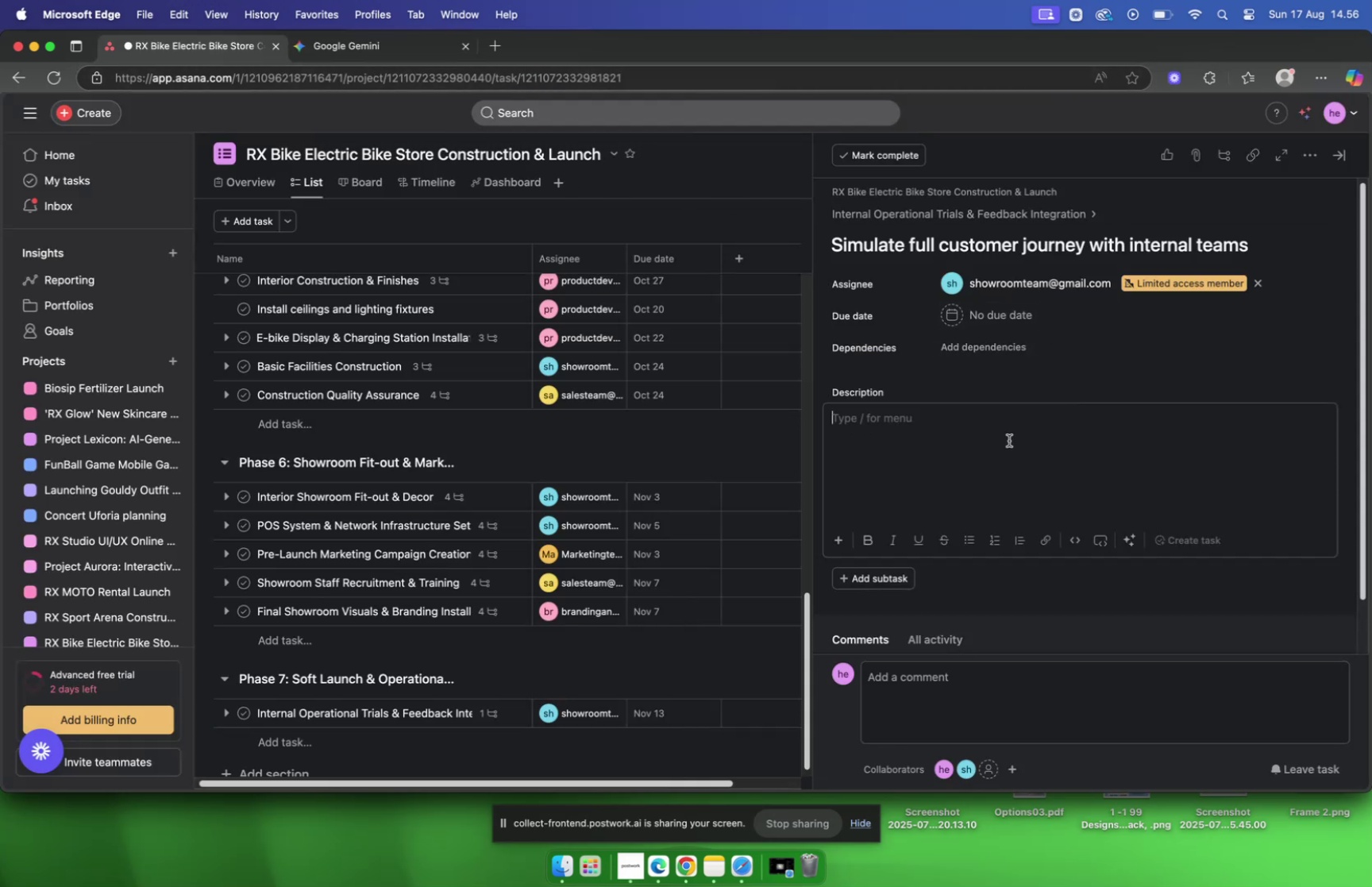 
triple_click([1009, 440])
 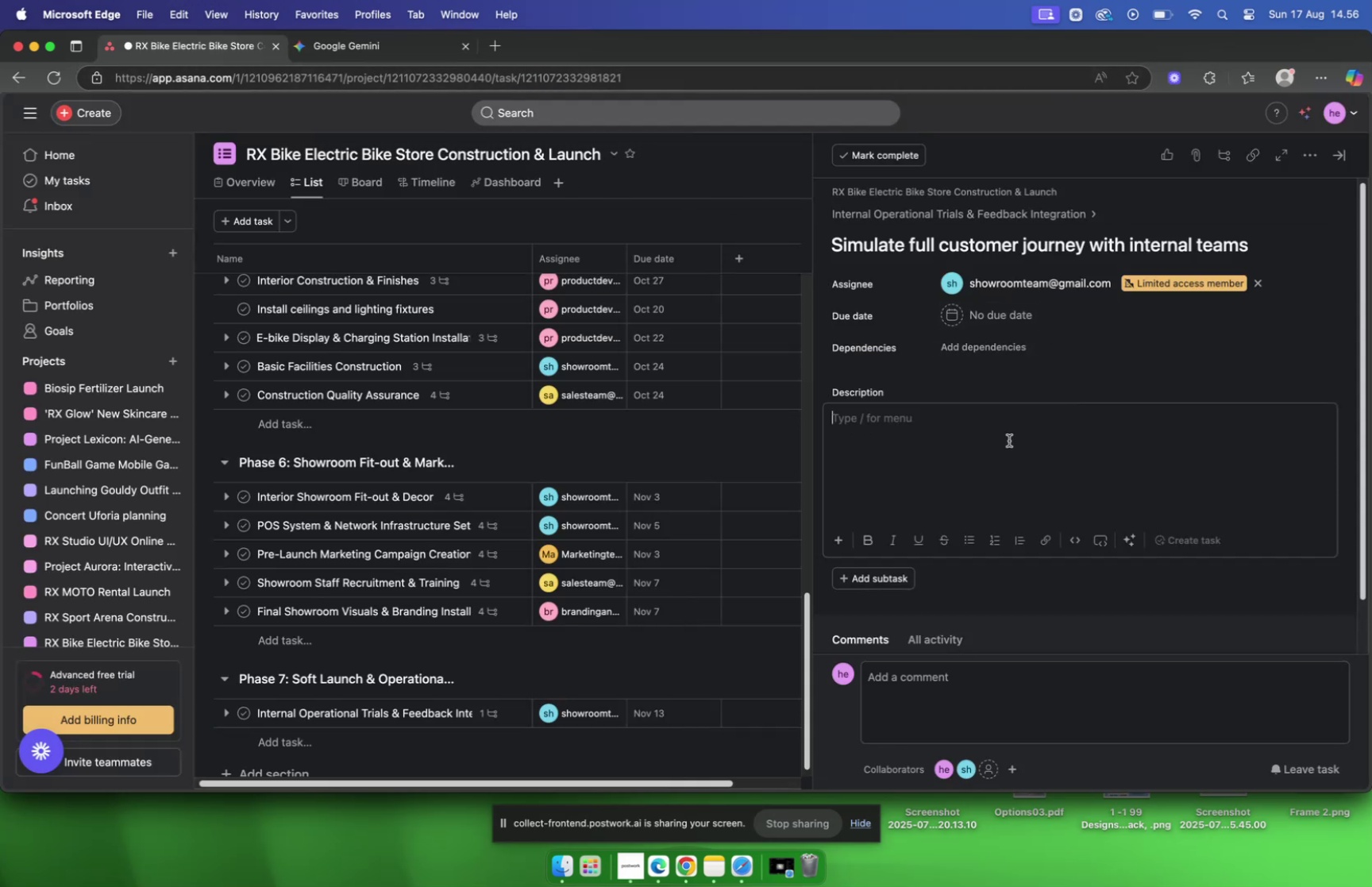 
triple_click([1009, 440])
 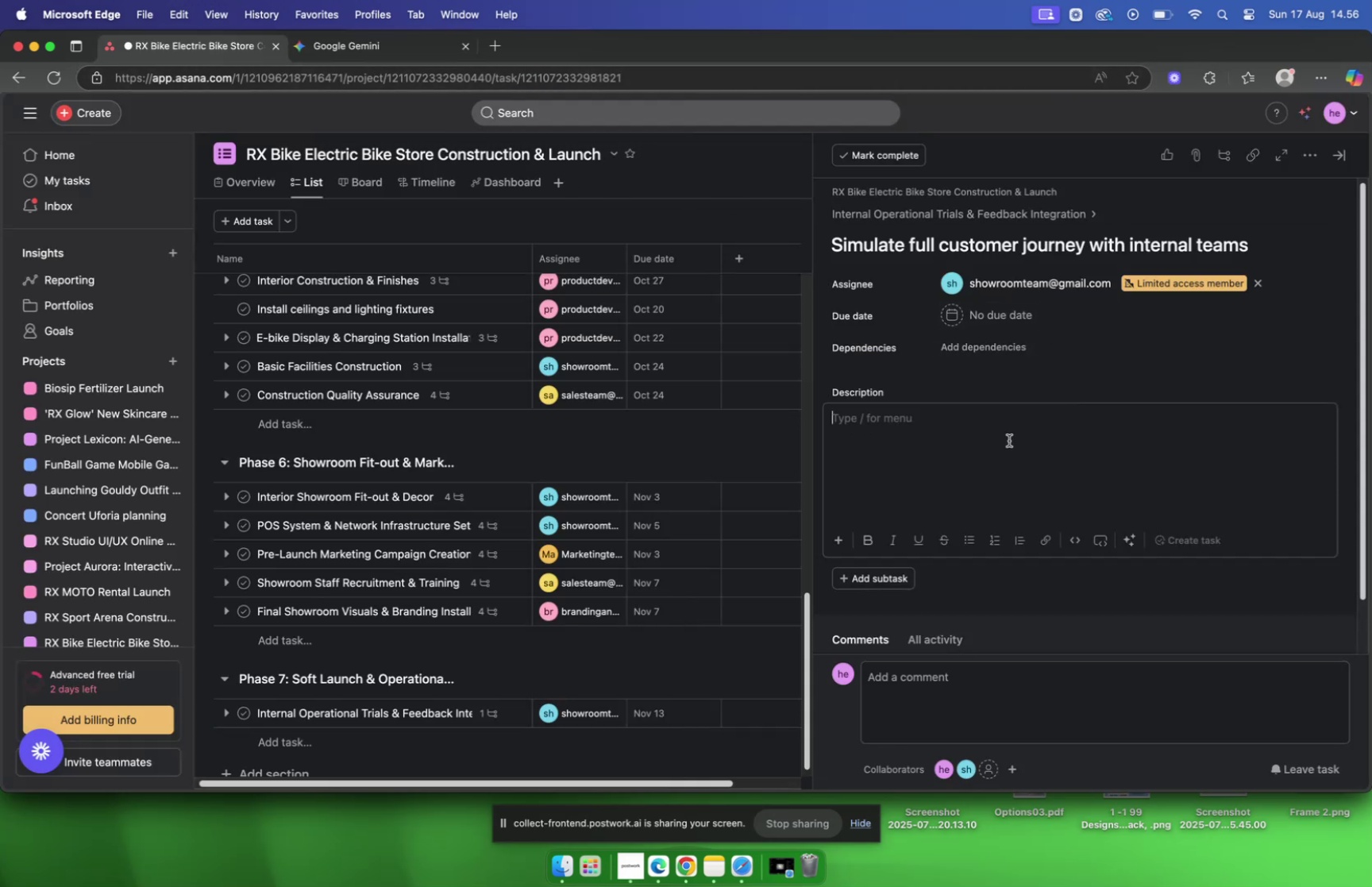 
triple_click([1009, 440])
 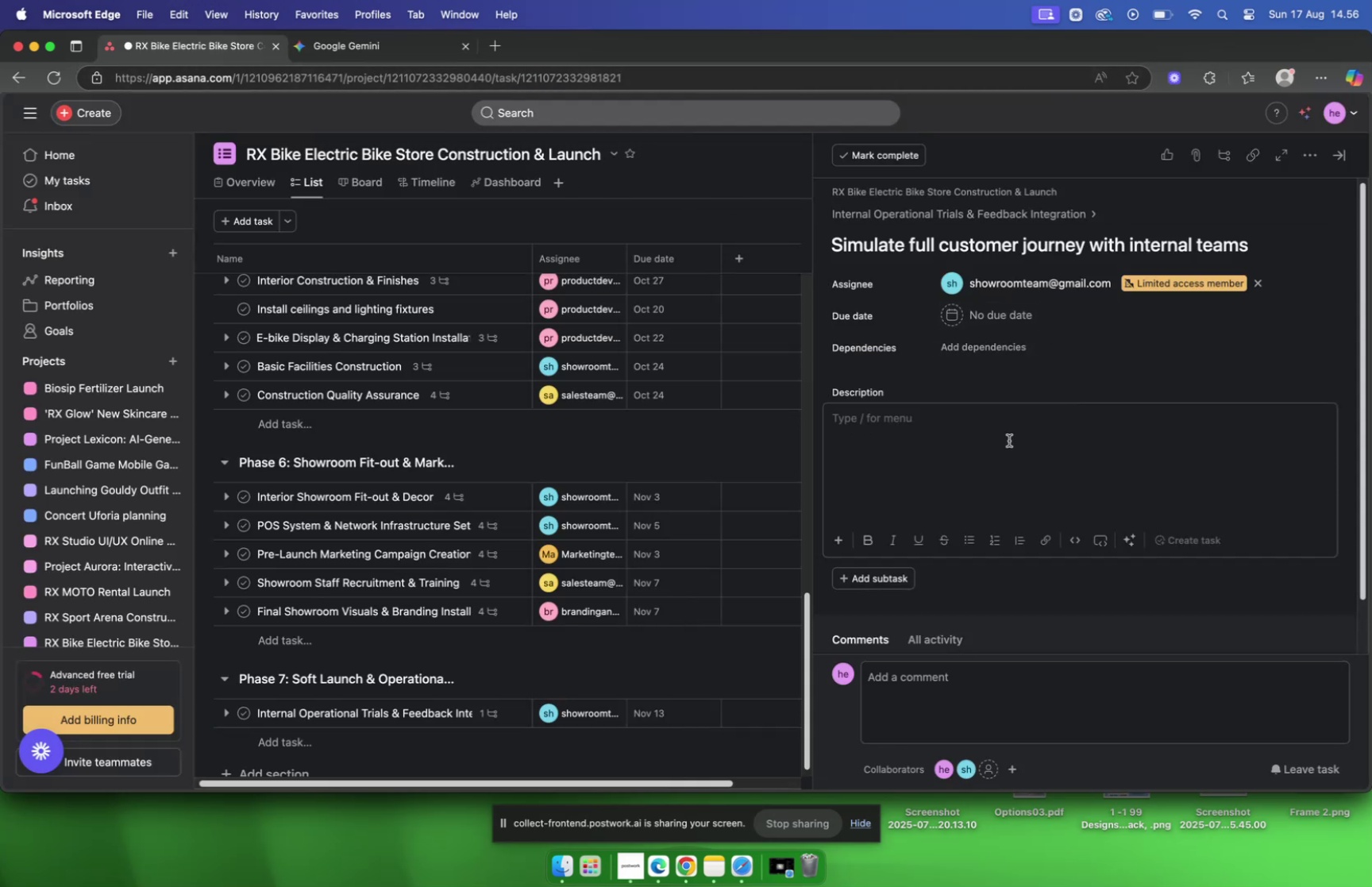 
triple_click([1009, 440])
 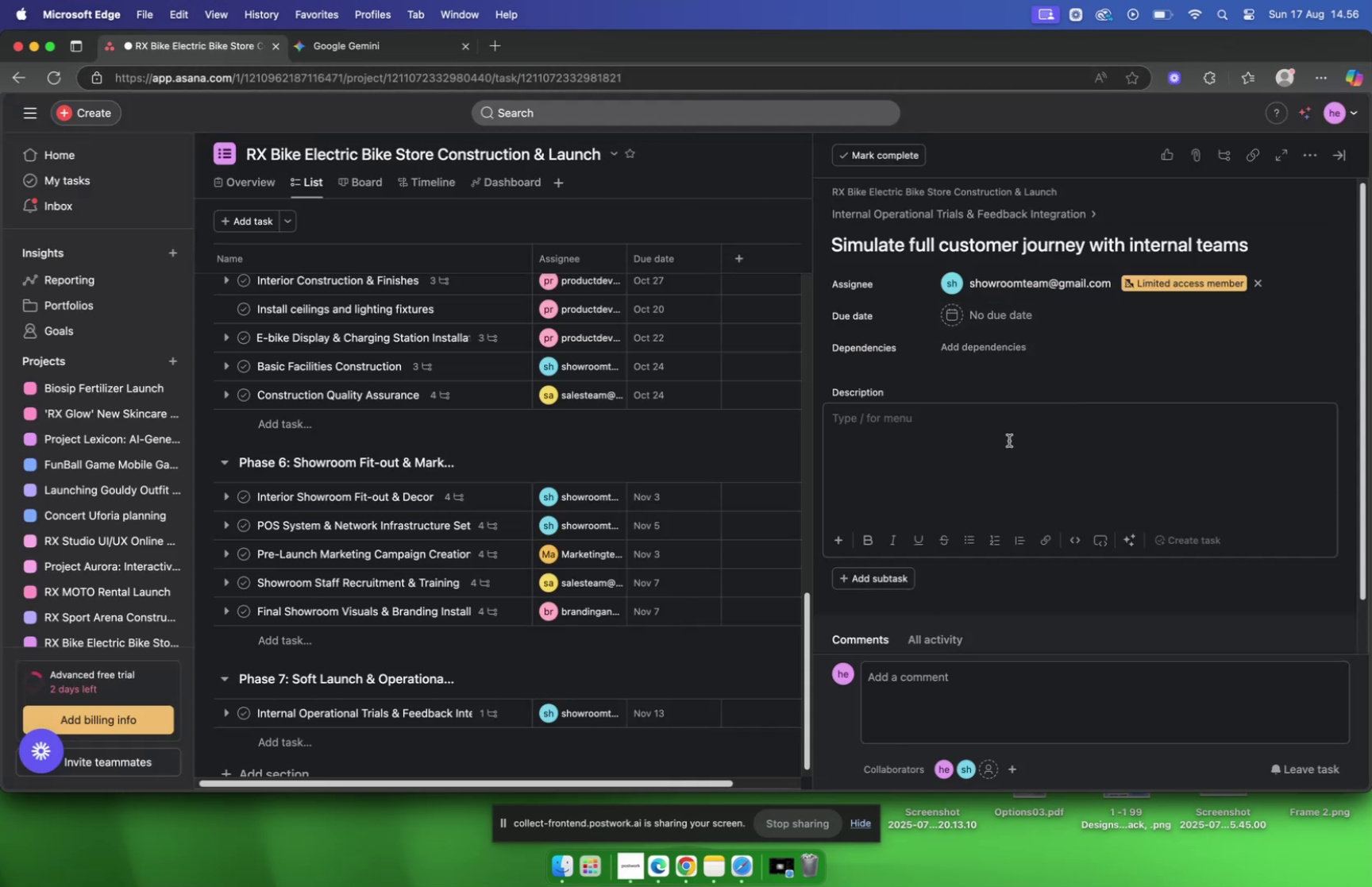 
triple_click([1009, 440])
 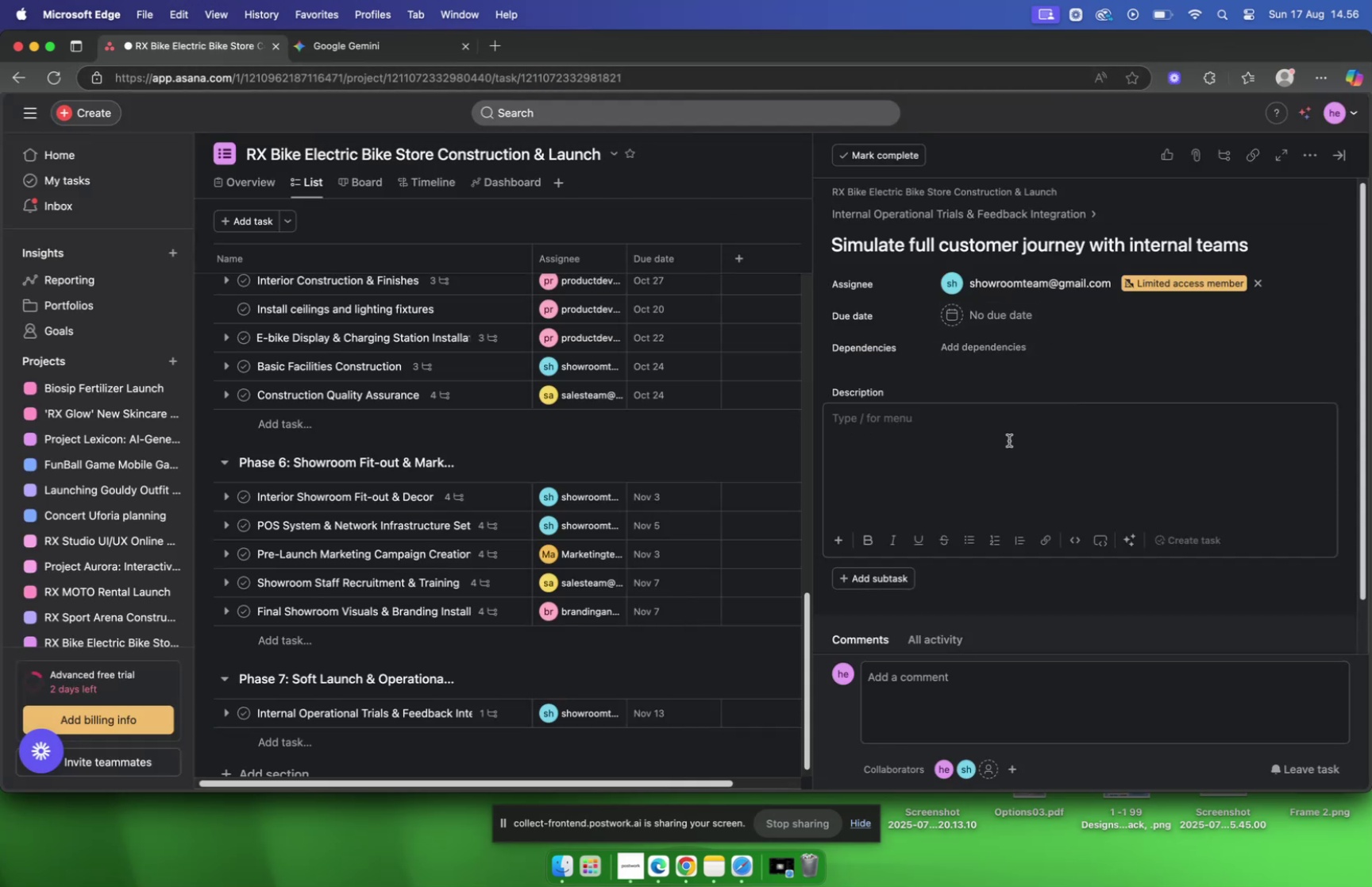 
triple_click([1009, 440])
 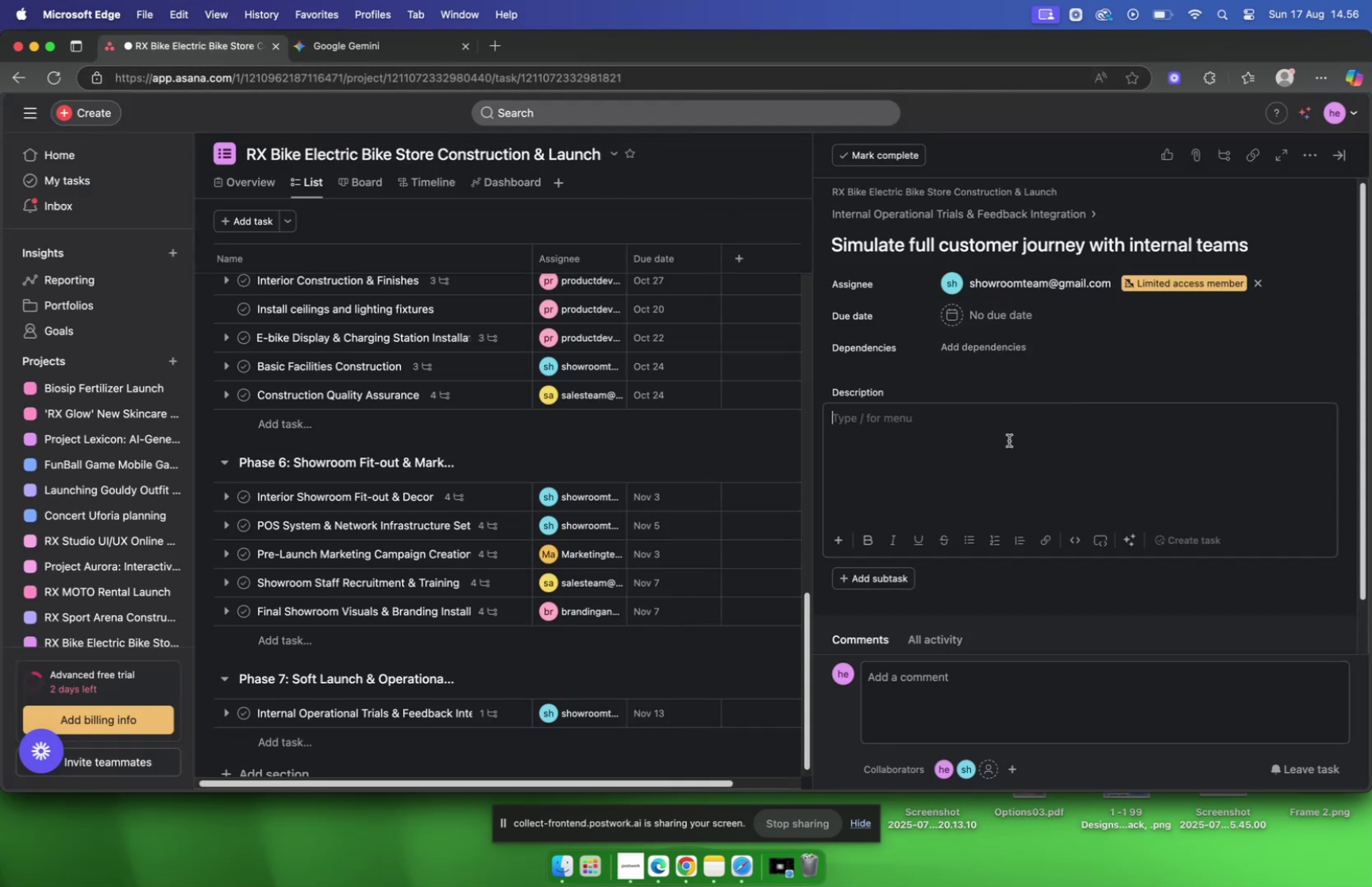 
triple_click([1009, 440])
 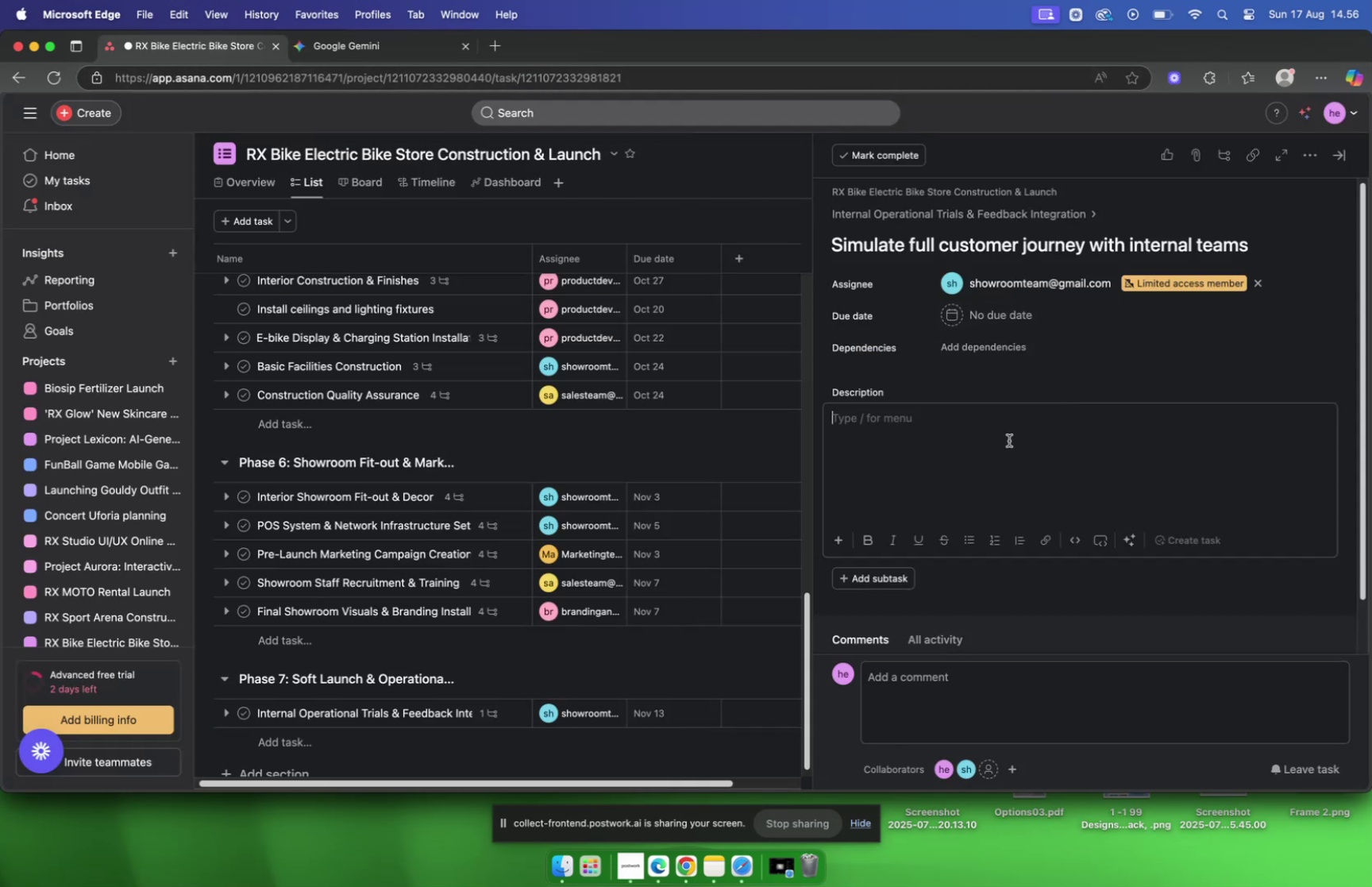 
triple_click([1009, 440])
 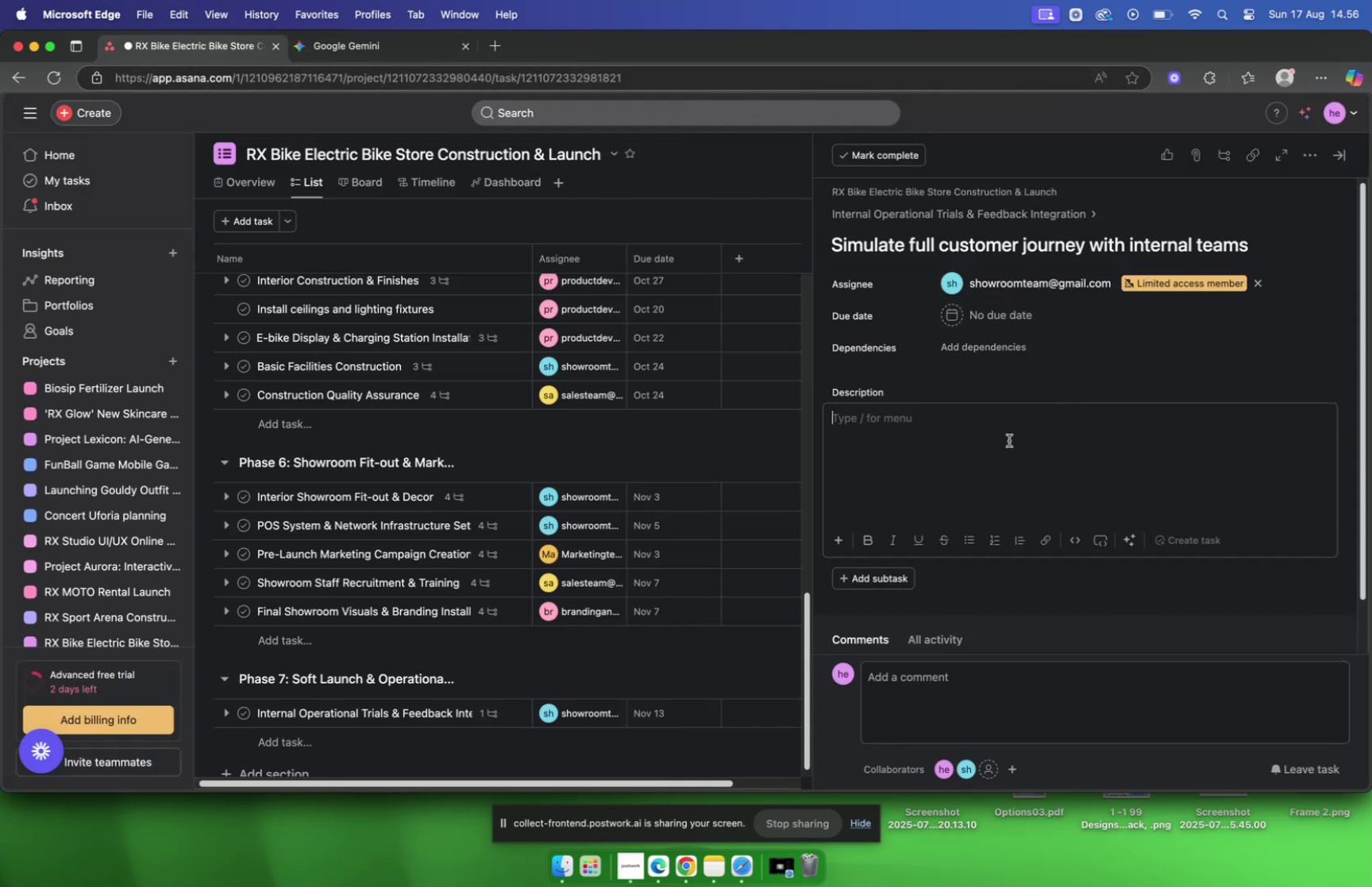 
triple_click([1009, 440])
 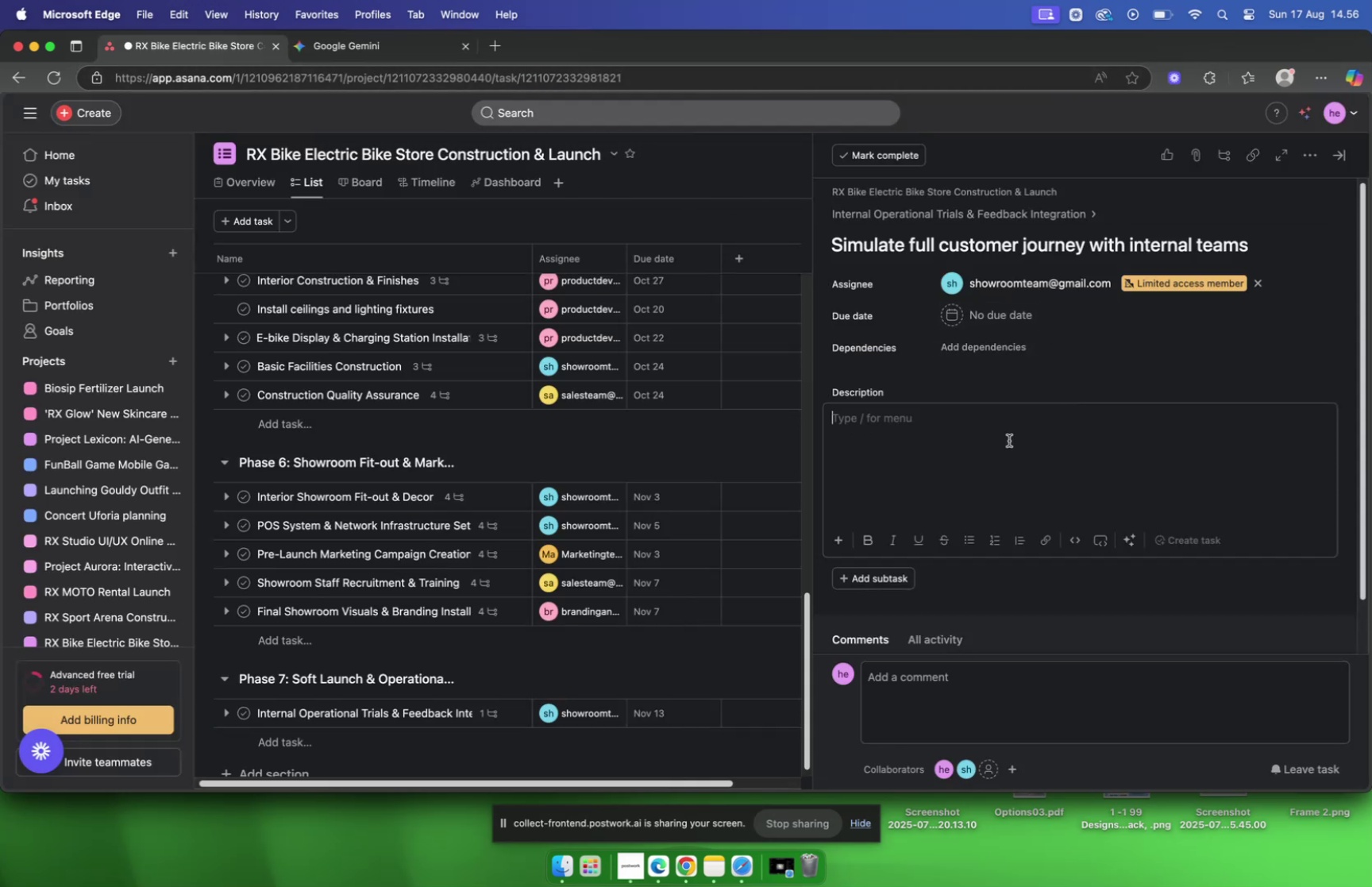 
triple_click([1009, 440])
 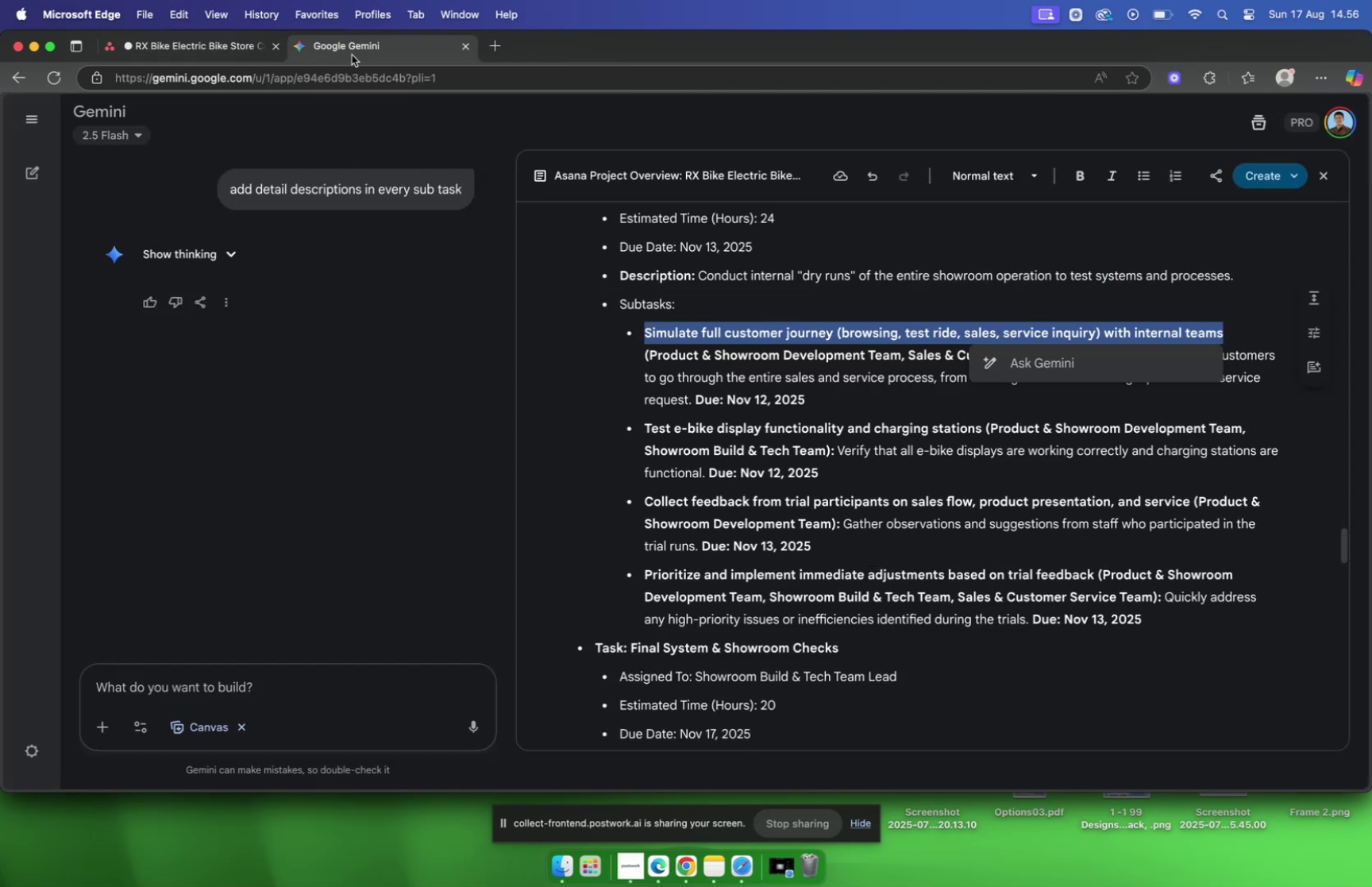 
scroll: coordinate [823, 264], scroll_direction: down, amount: 4.0
 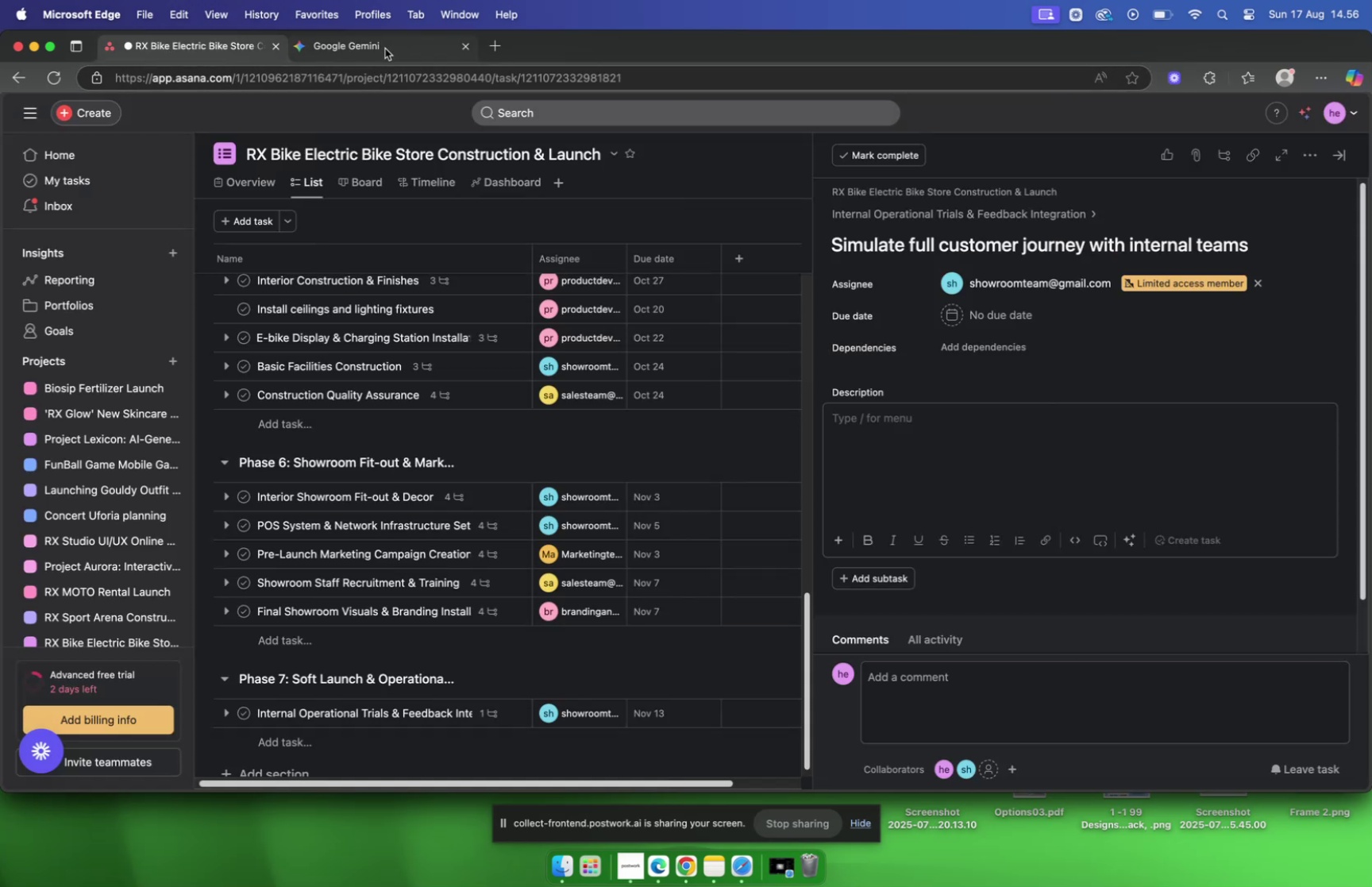 
wait(6.4)
 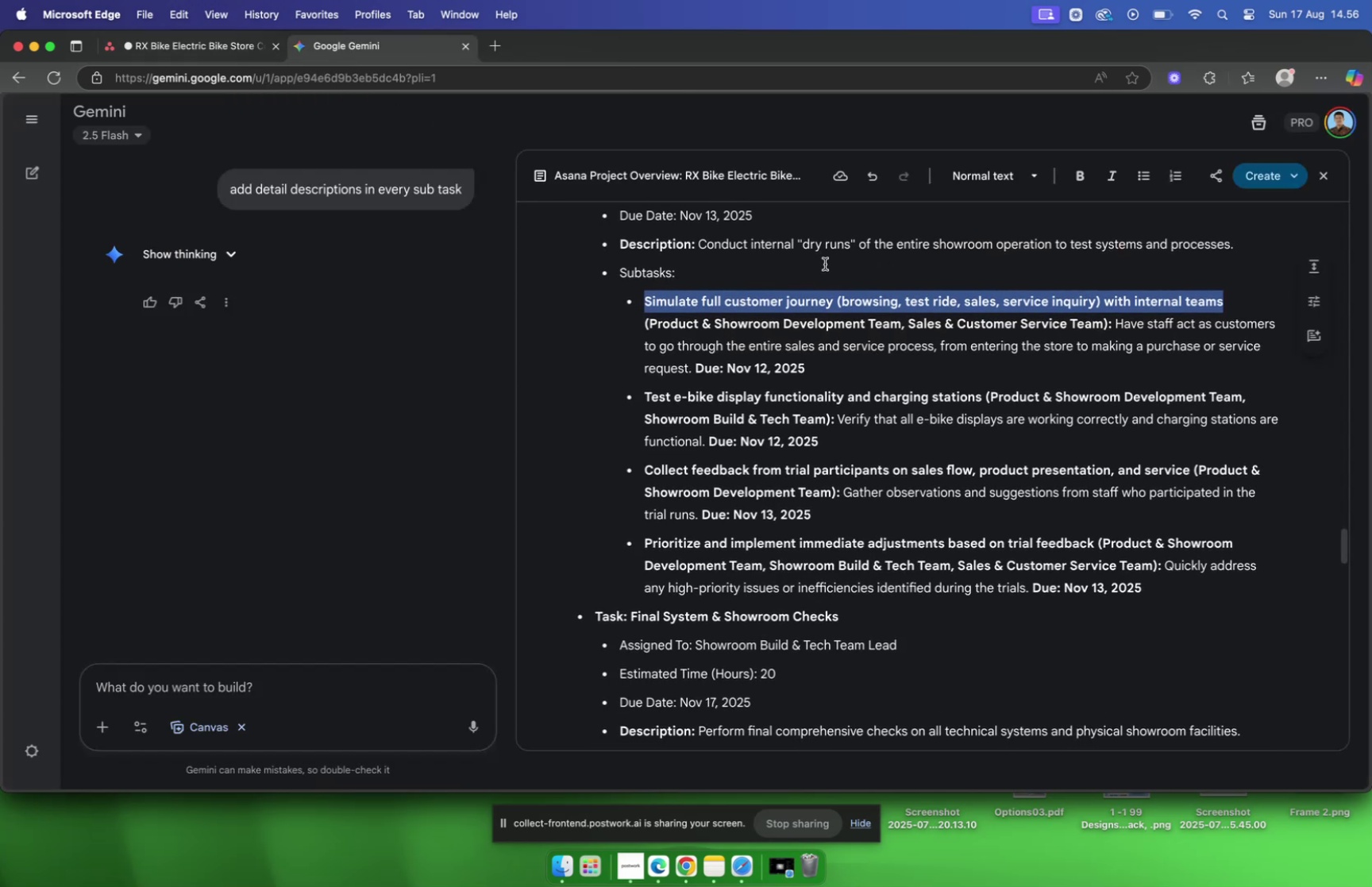 
left_click([385, 48])
 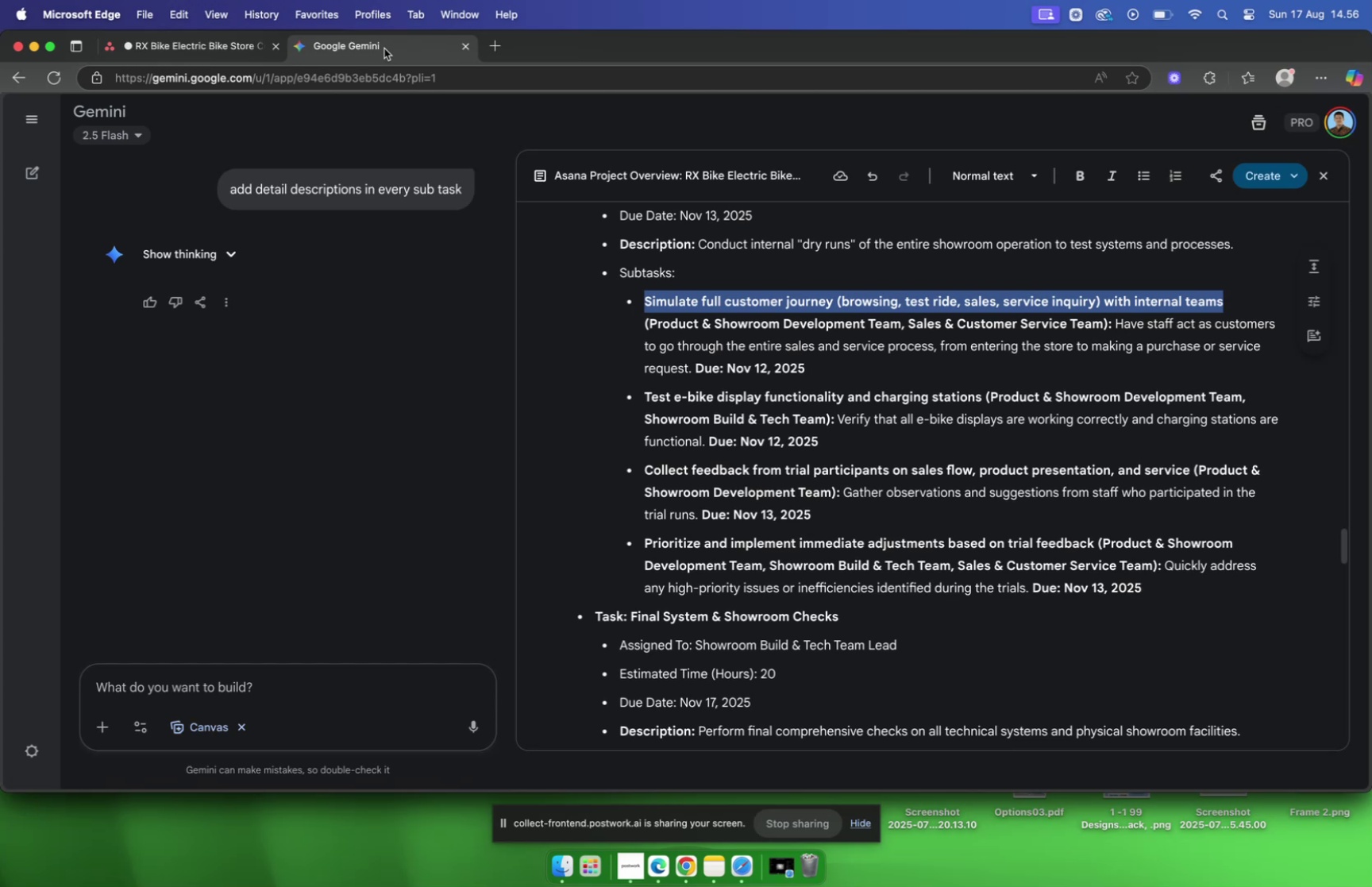 
left_click([192, 54])
 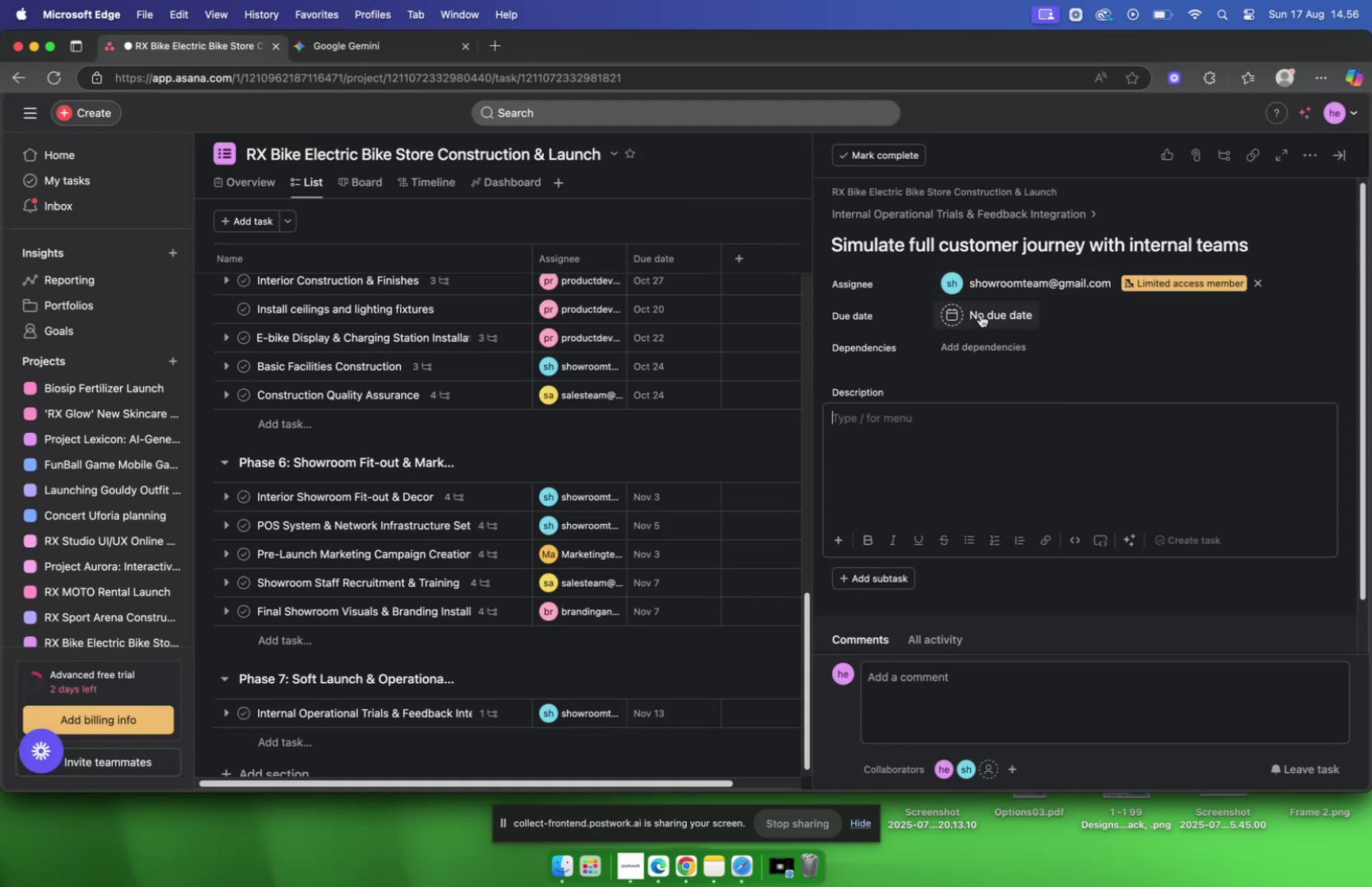 
left_click([981, 314])
 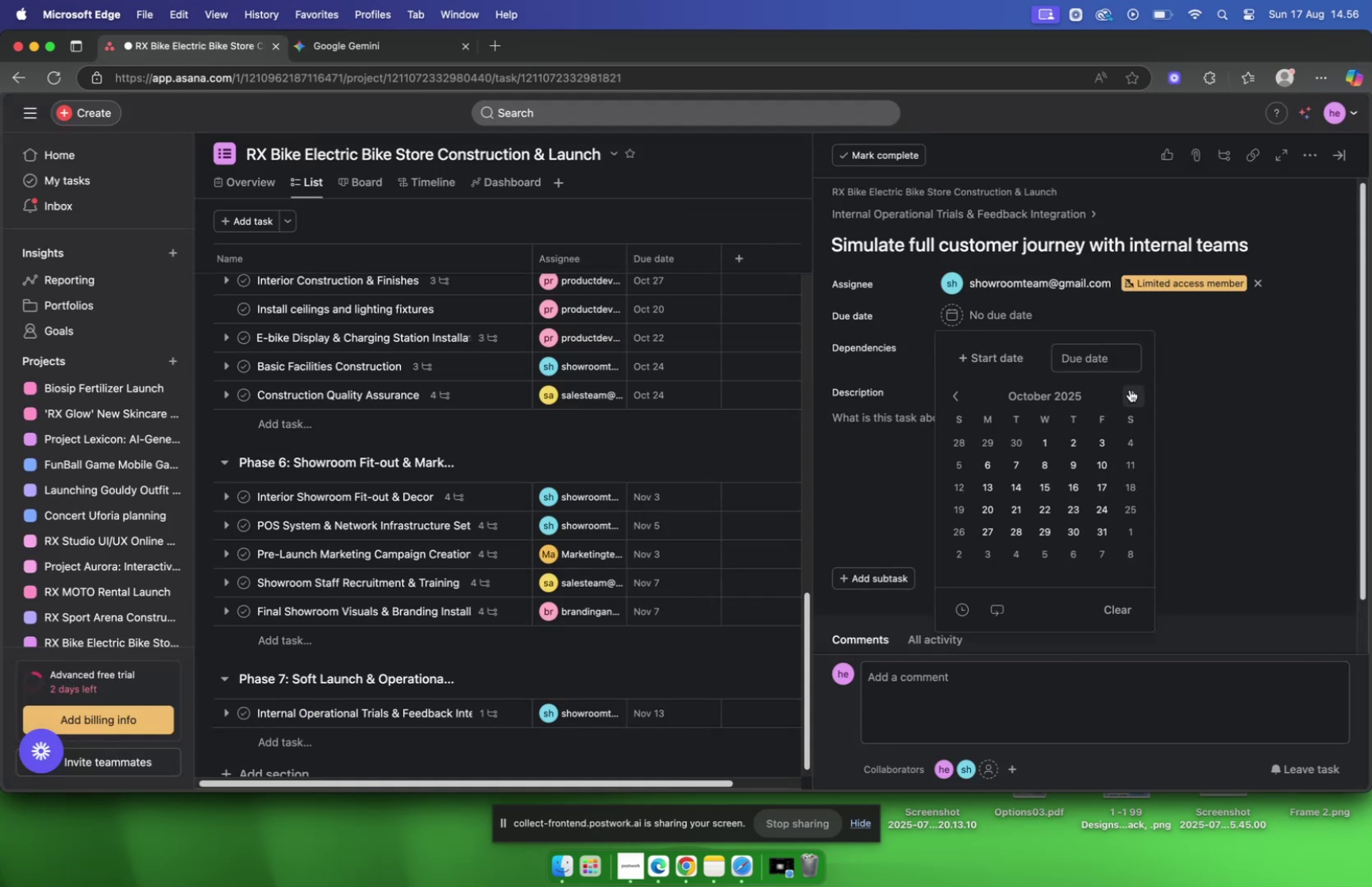 
left_click([1130, 389])
 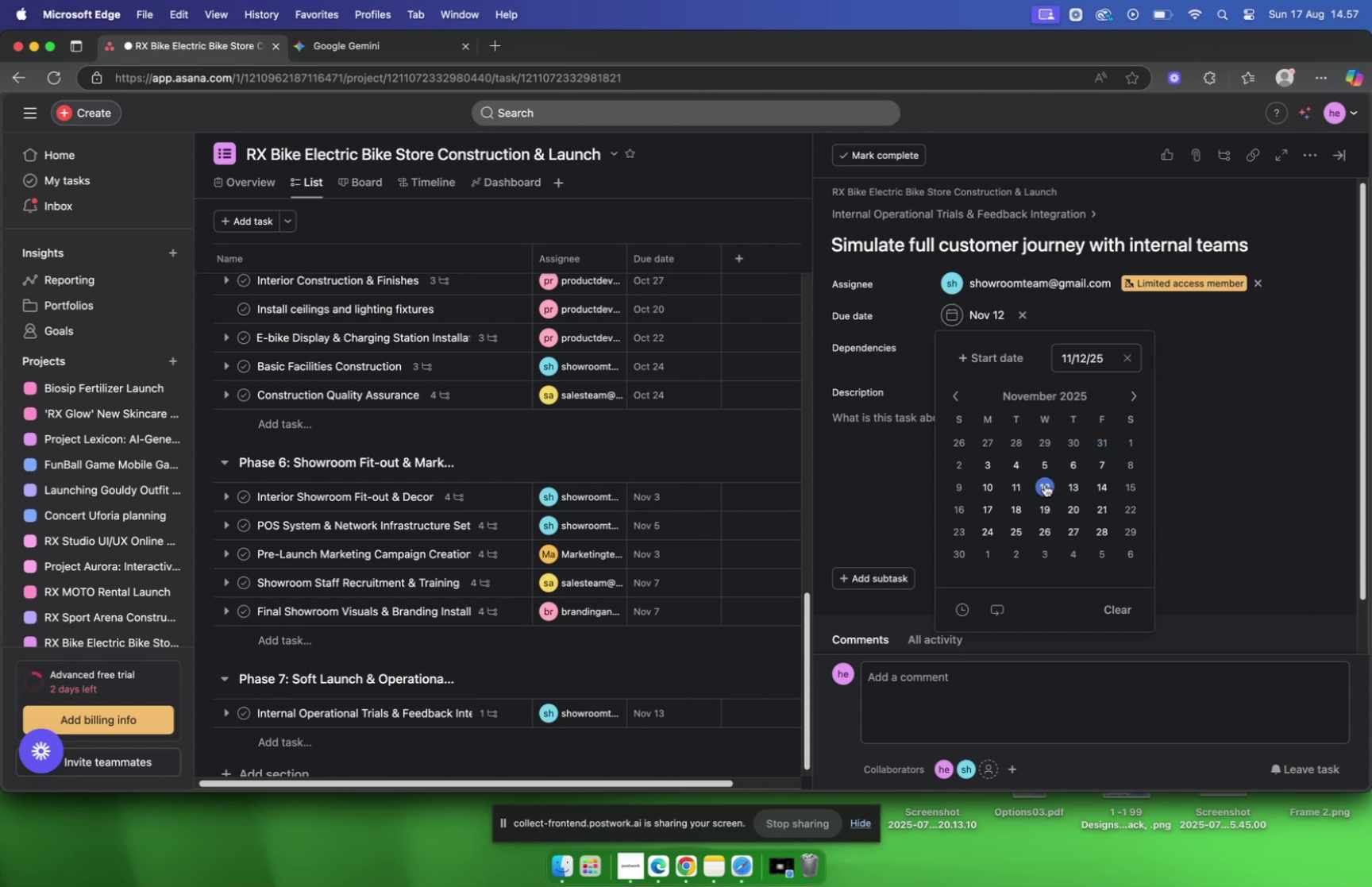 
mouse_move([857, 445])
 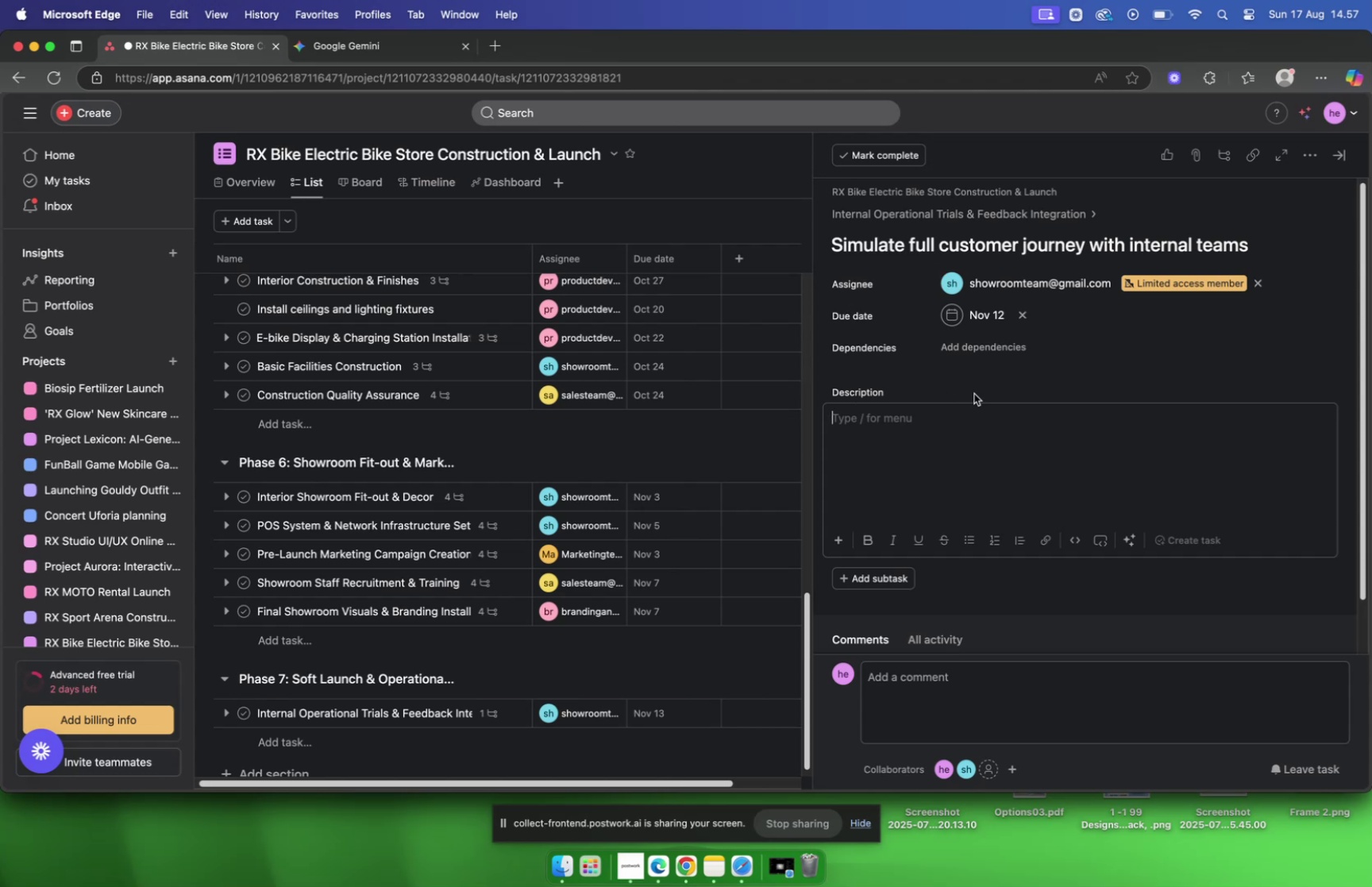 
wait(6.34)
 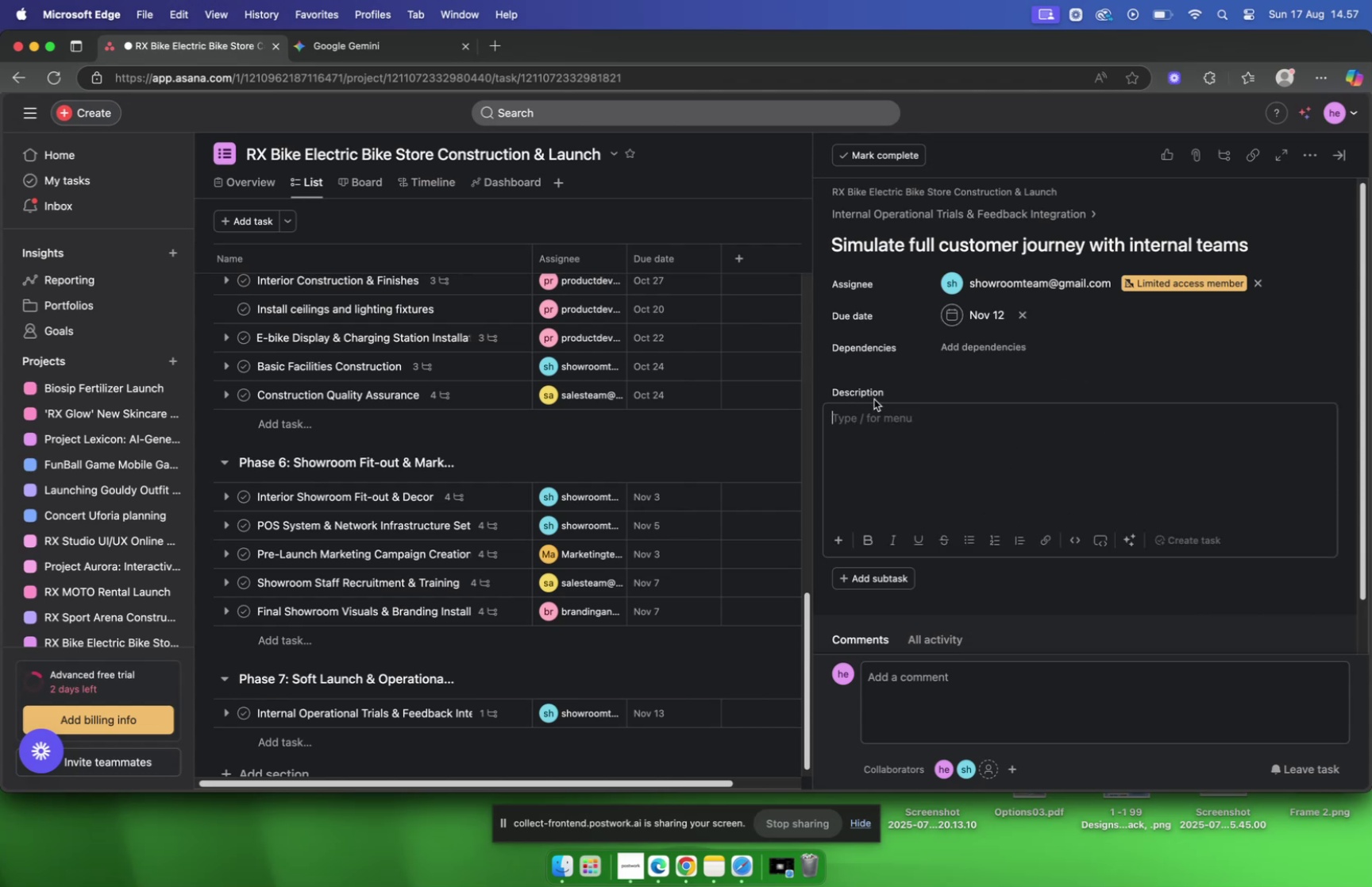 
left_click([365, 47])
 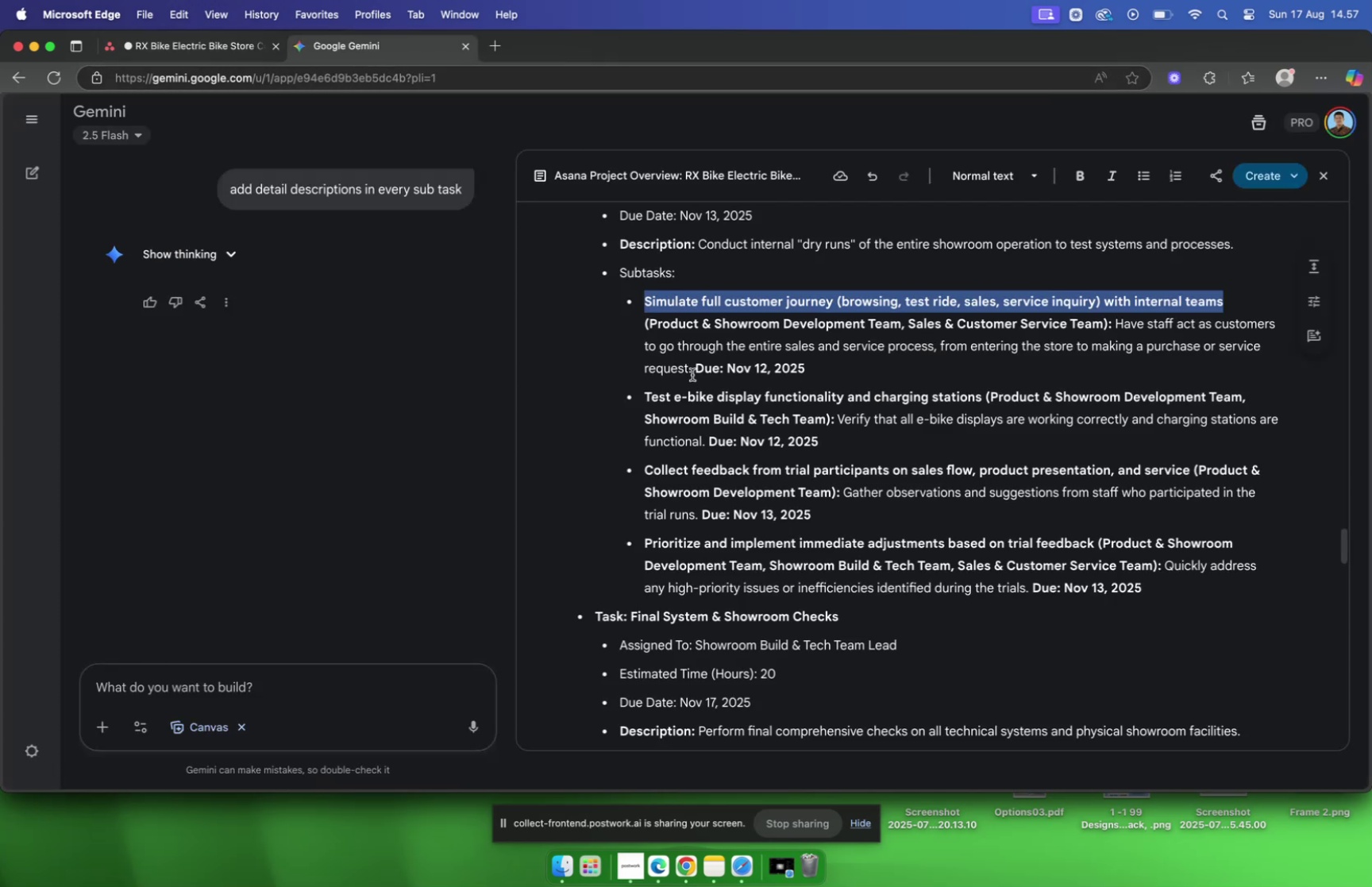 
left_click_drag(start_coordinate=[692, 372], to_coordinate=[1116, 329])
 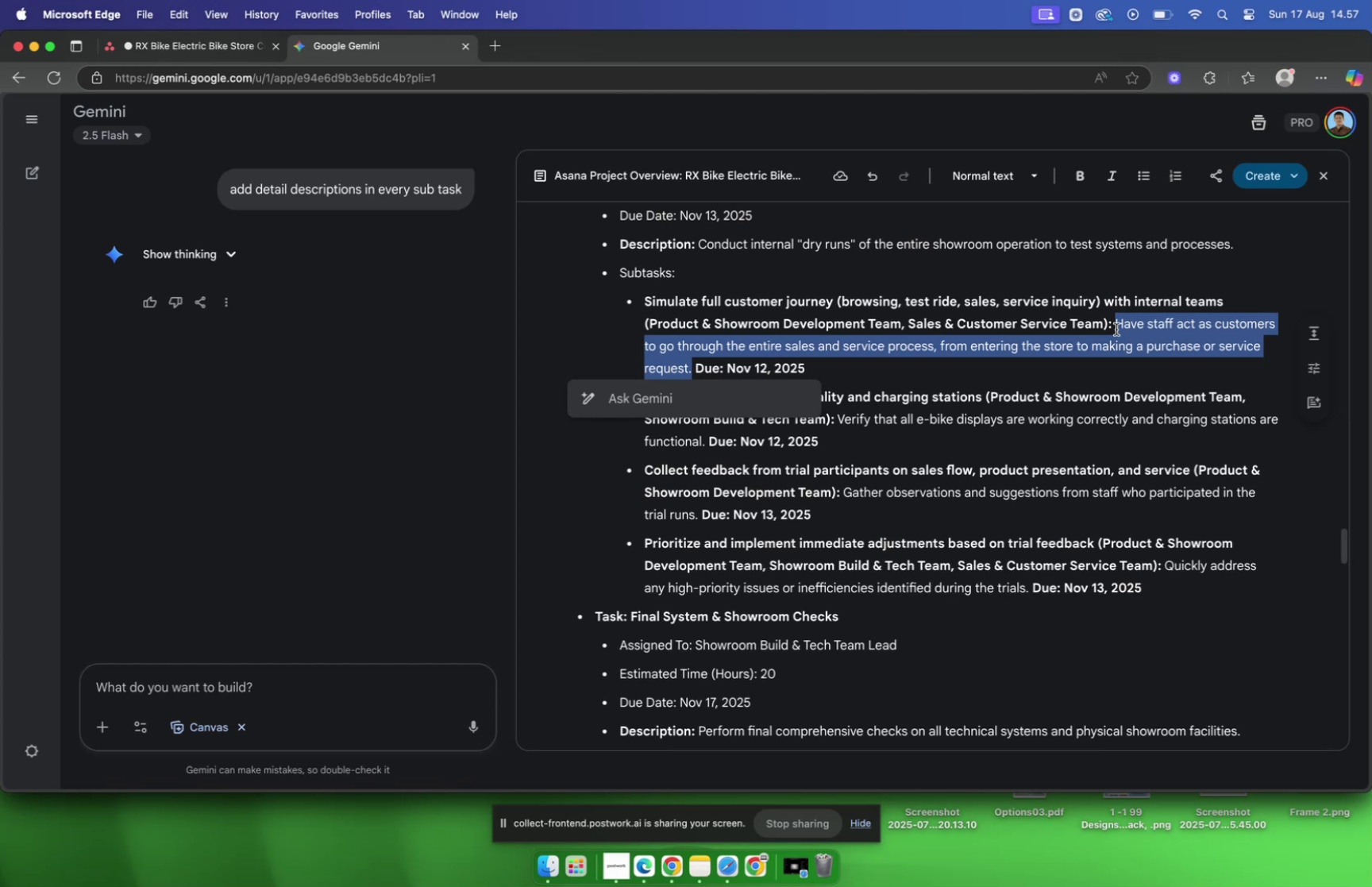 
key(Meta+C)
 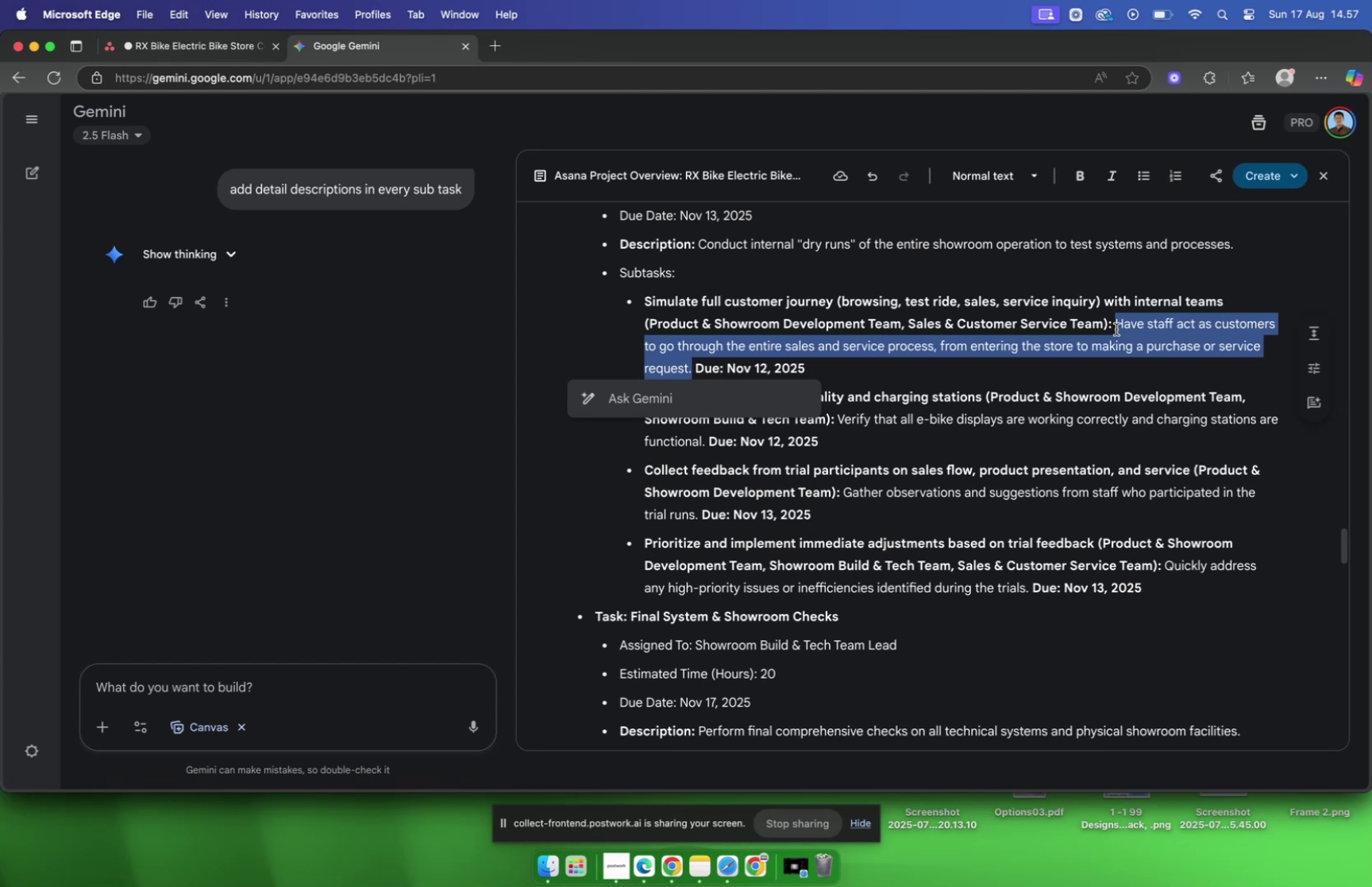 
key(Meta+C)
 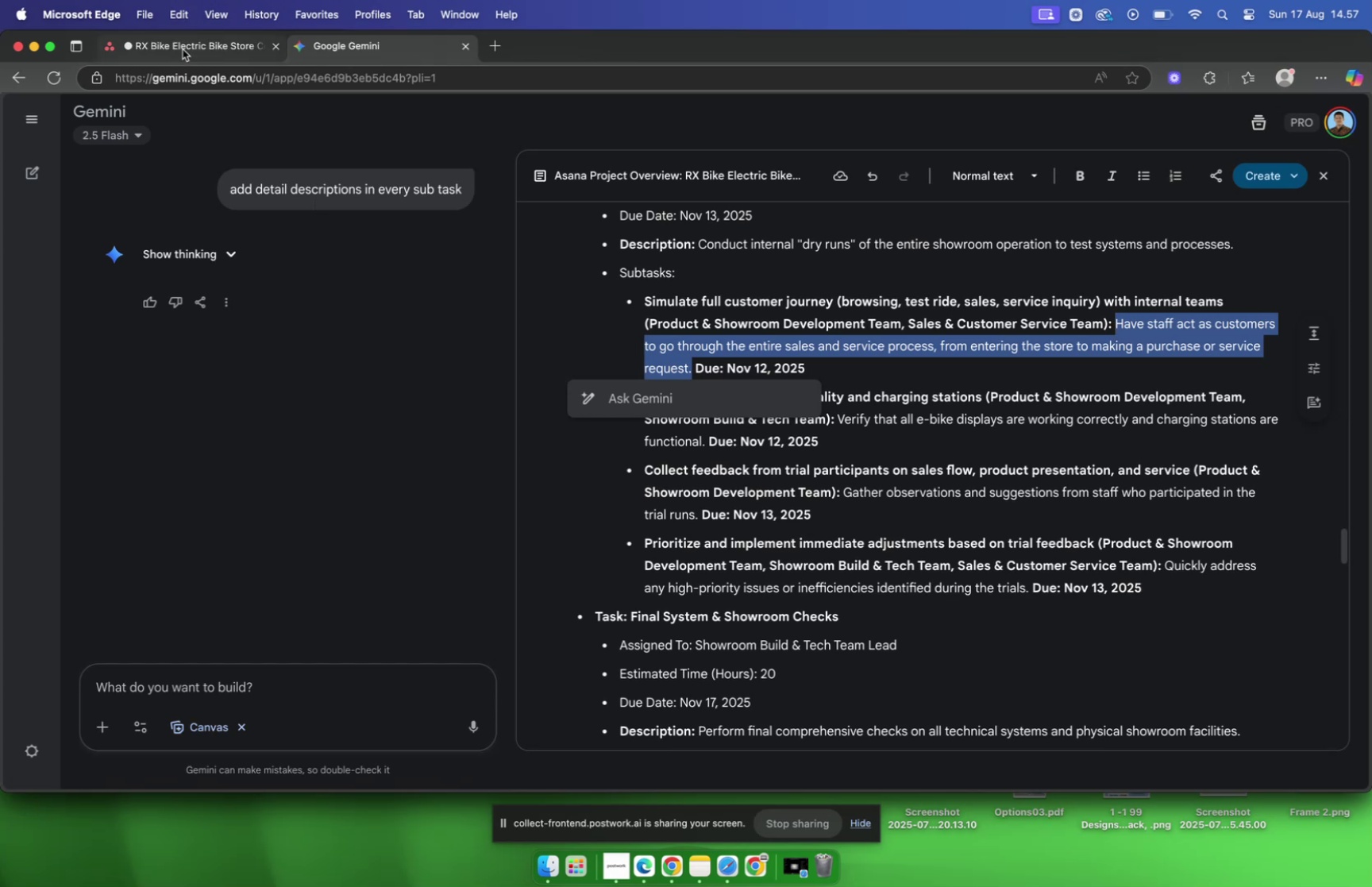 
left_click([183, 49])
 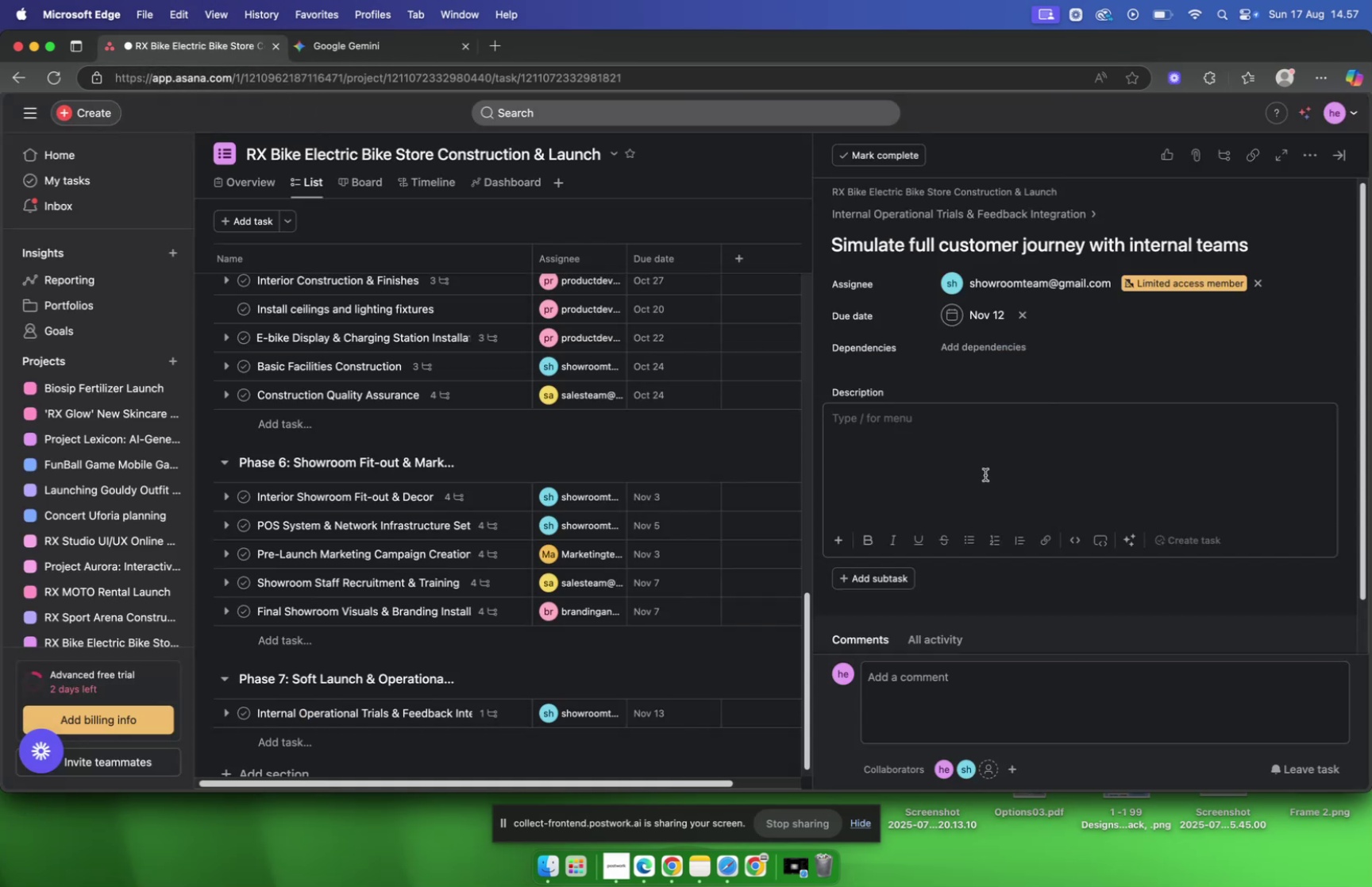 
left_click([973, 483])
 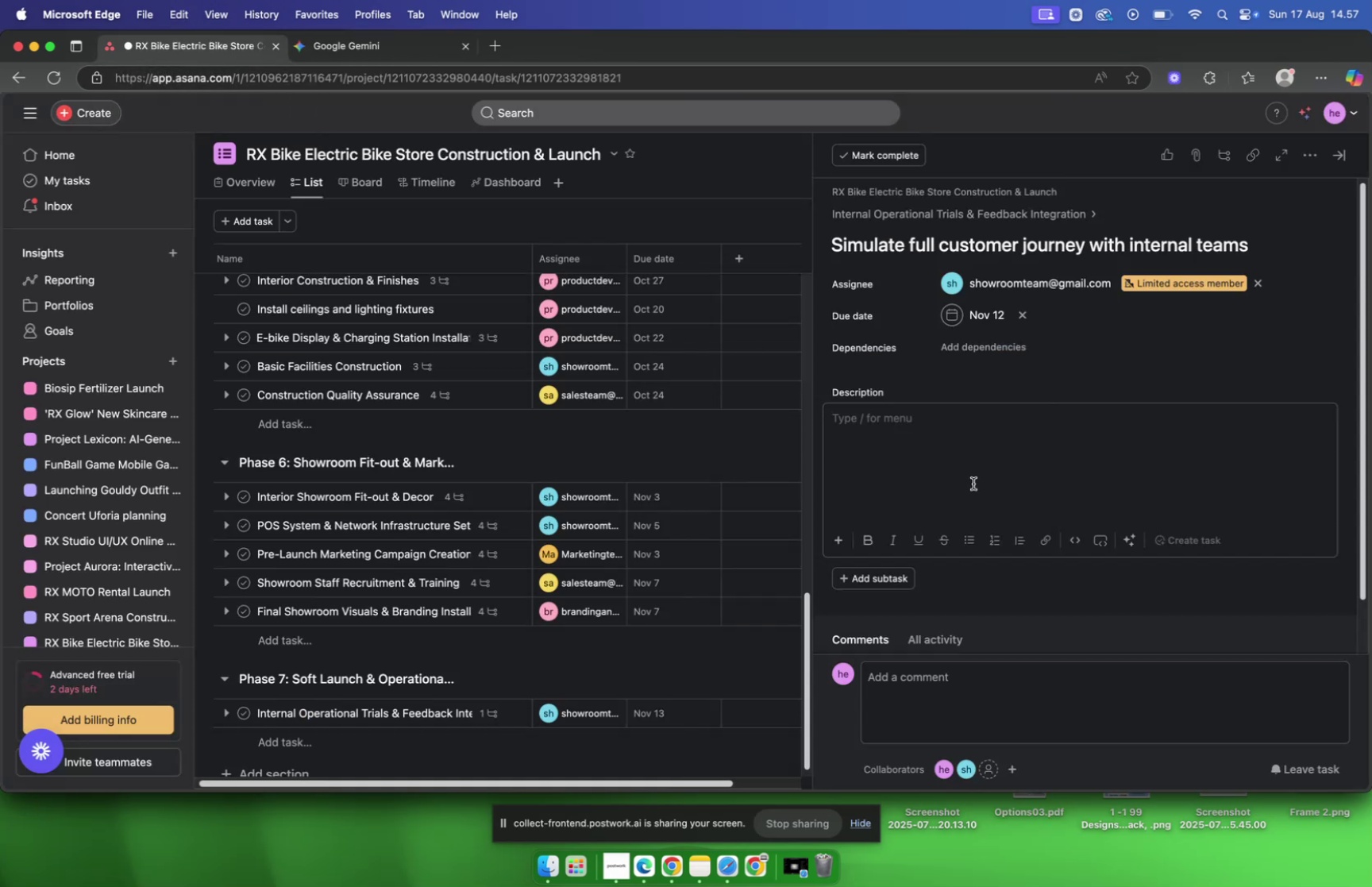 
key(Meta+V)
 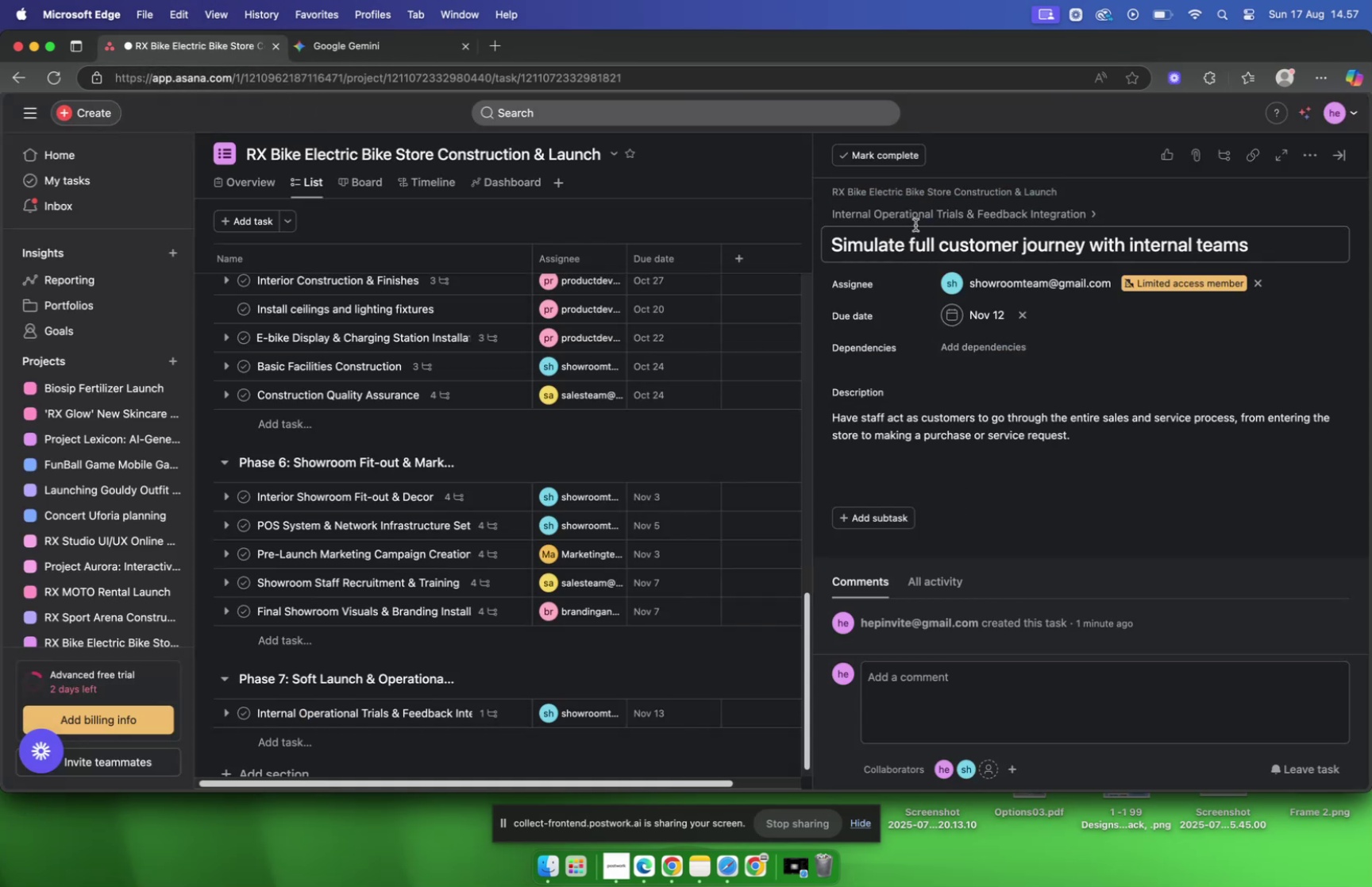 
left_click([905, 218])
 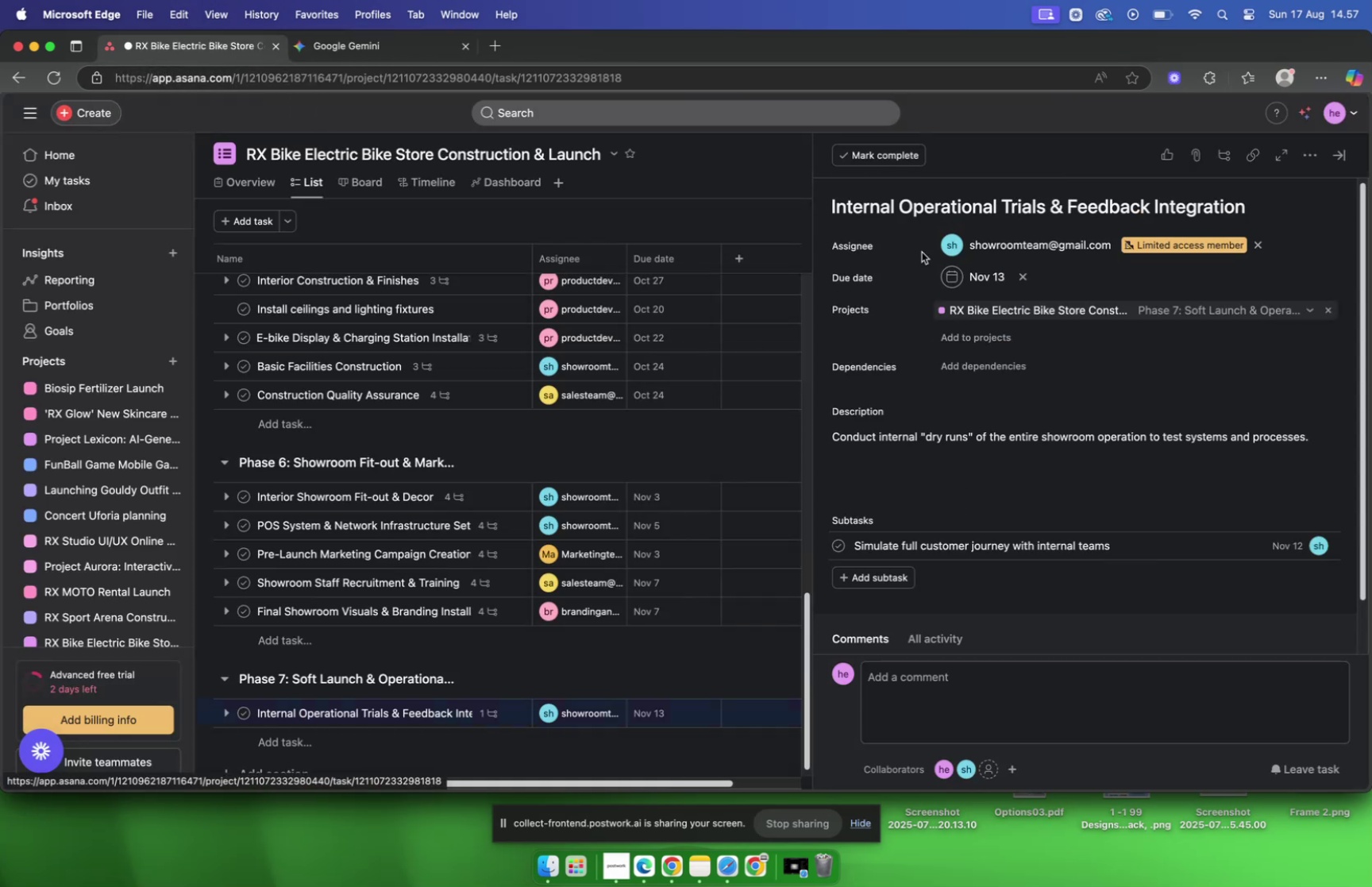 
scroll: coordinate [926, 254], scroll_direction: down, amount: 19.0
 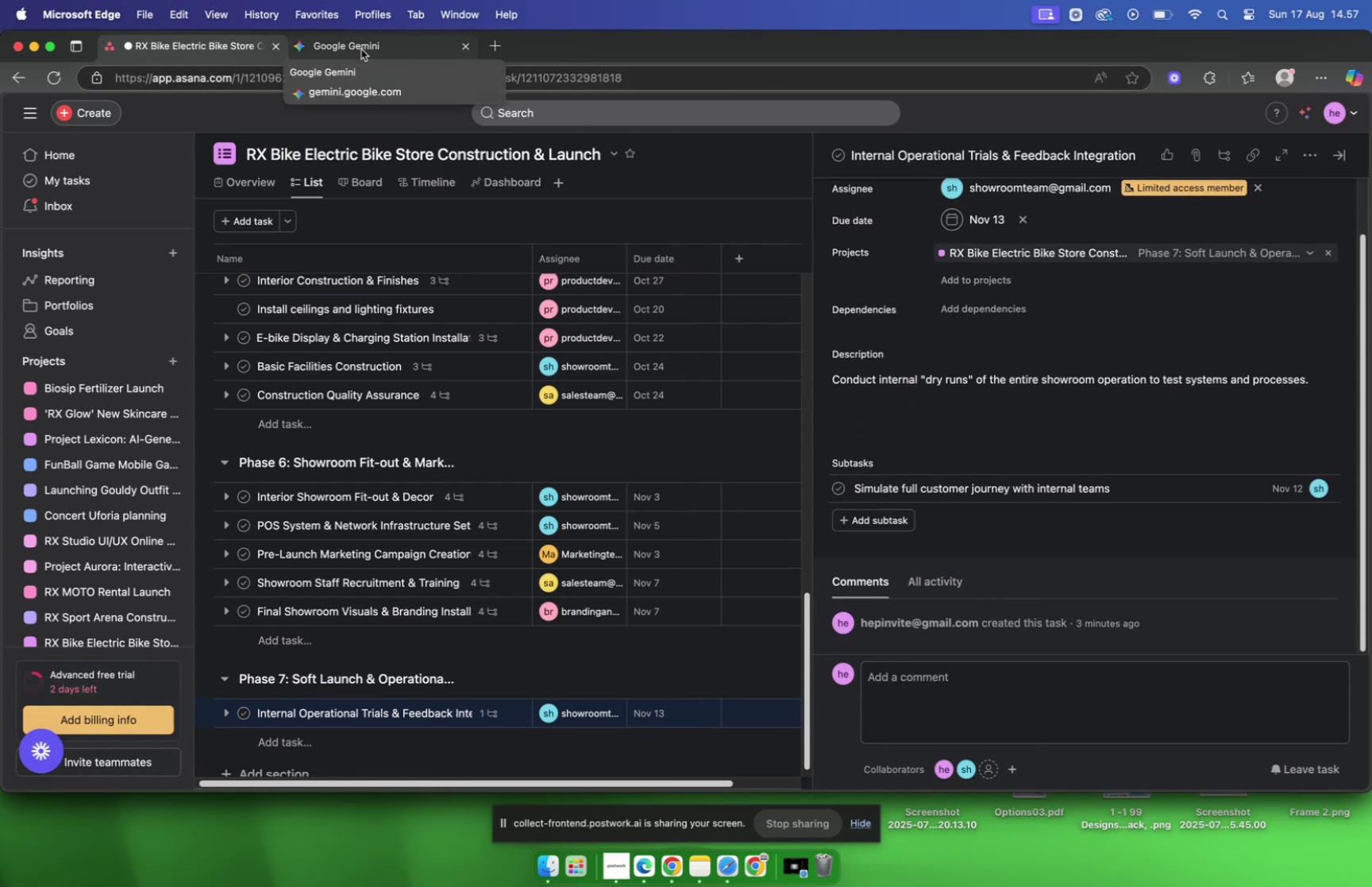 
left_click([361, 49])
 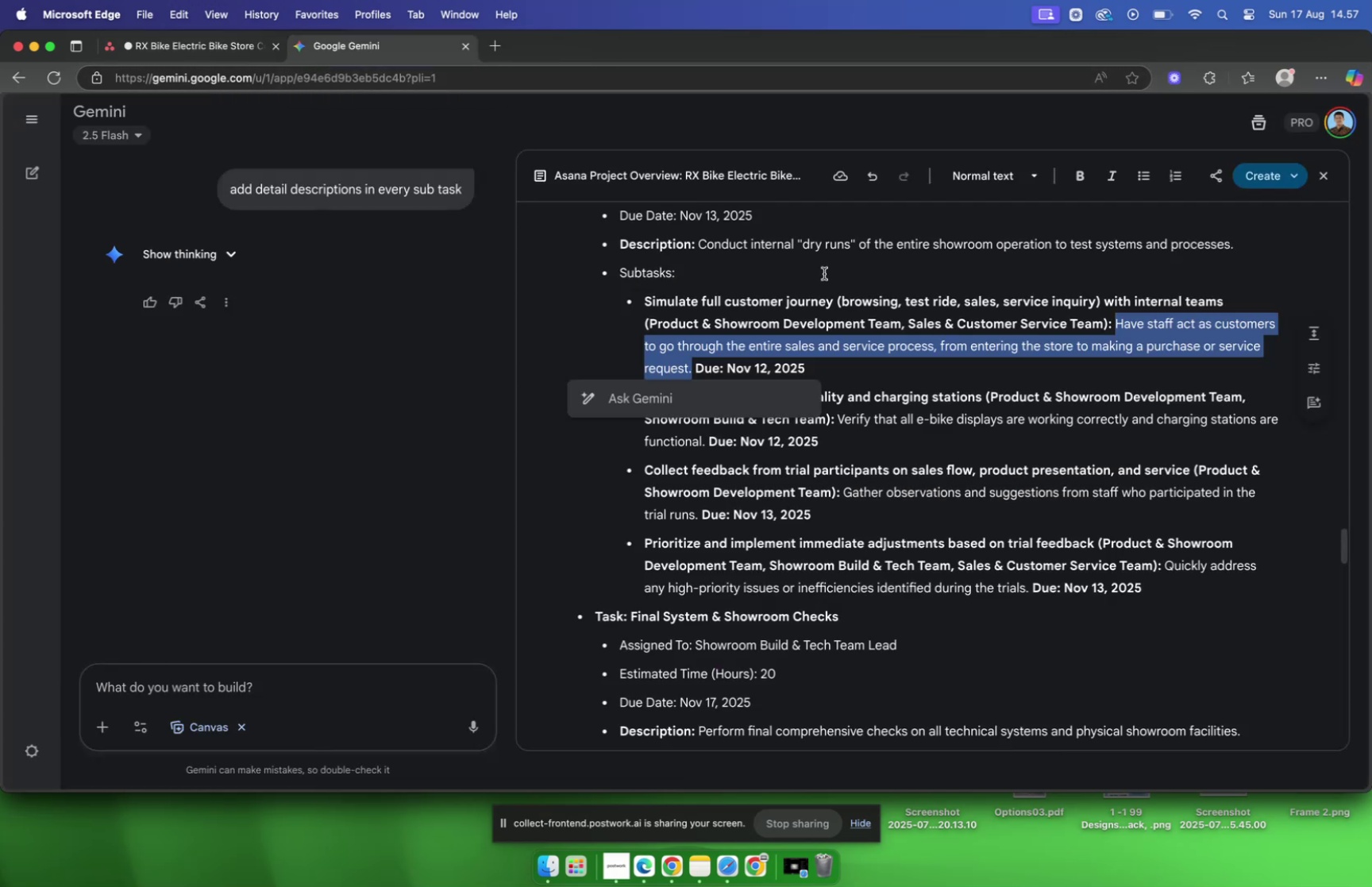 
scroll: coordinate [904, 296], scroll_direction: down, amount: 6.0
 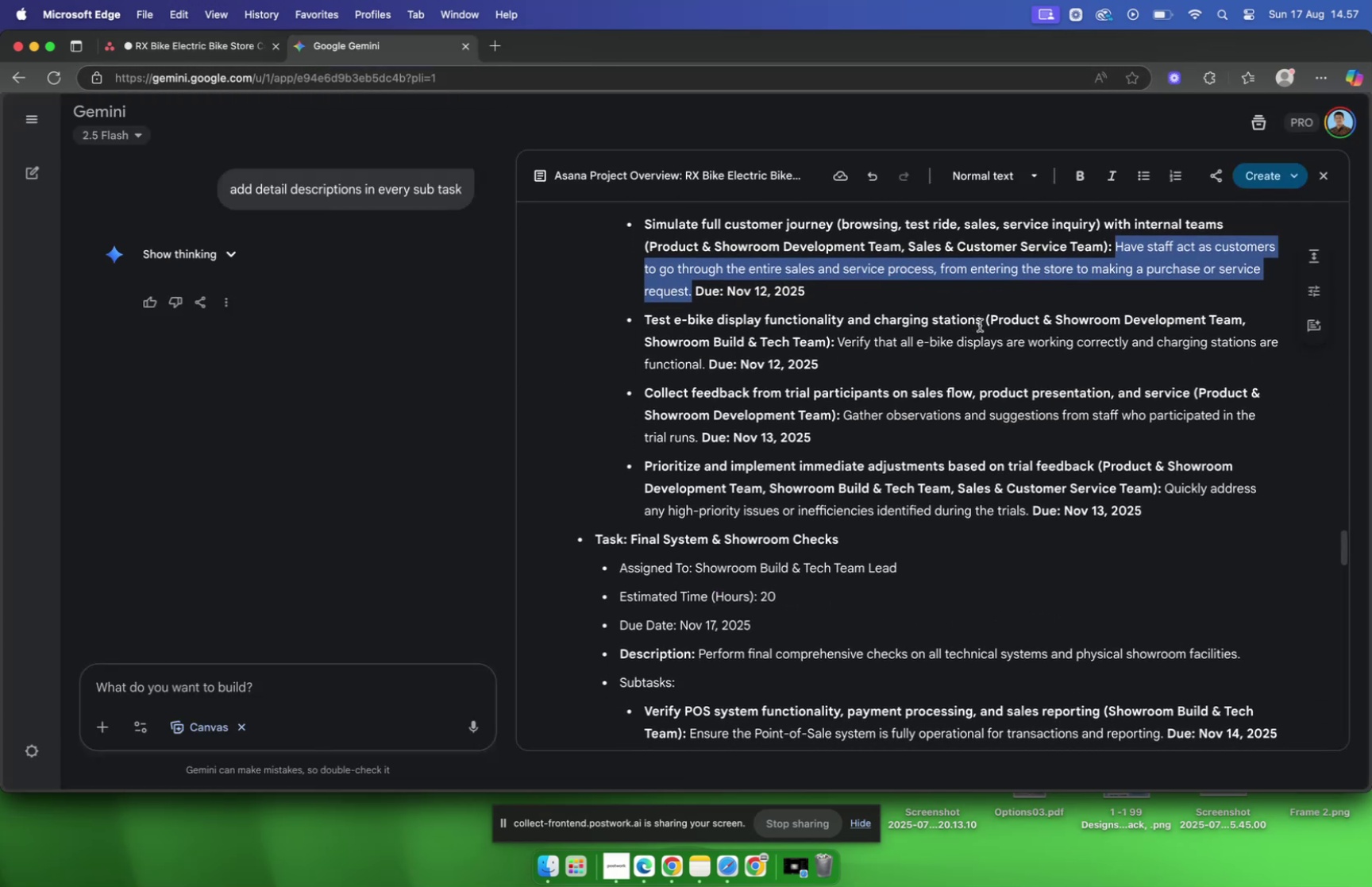 
left_click_drag(start_coordinate=[981, 325], to_coordinate=[647, 321])
 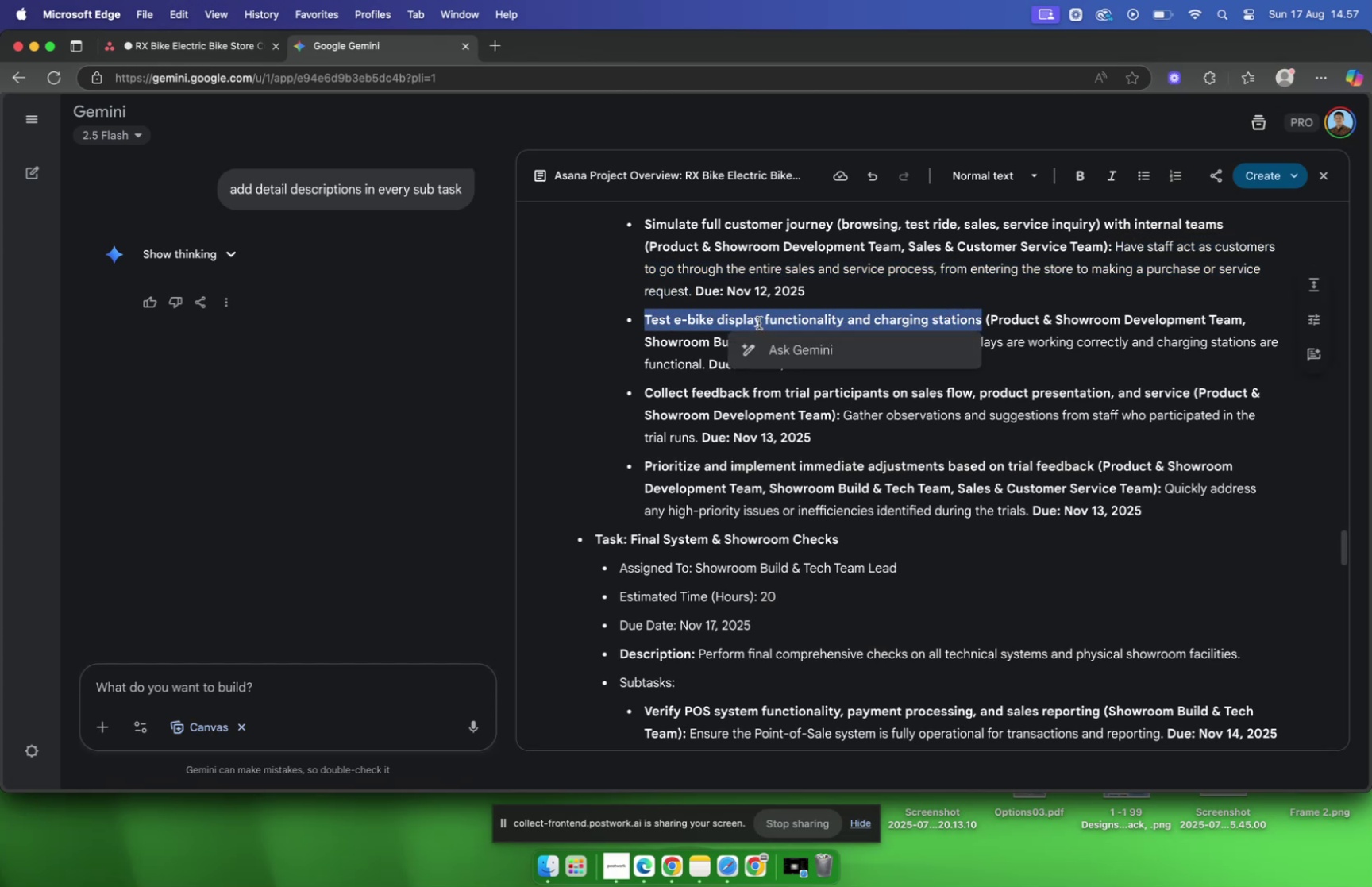 
key(Meta+C)
 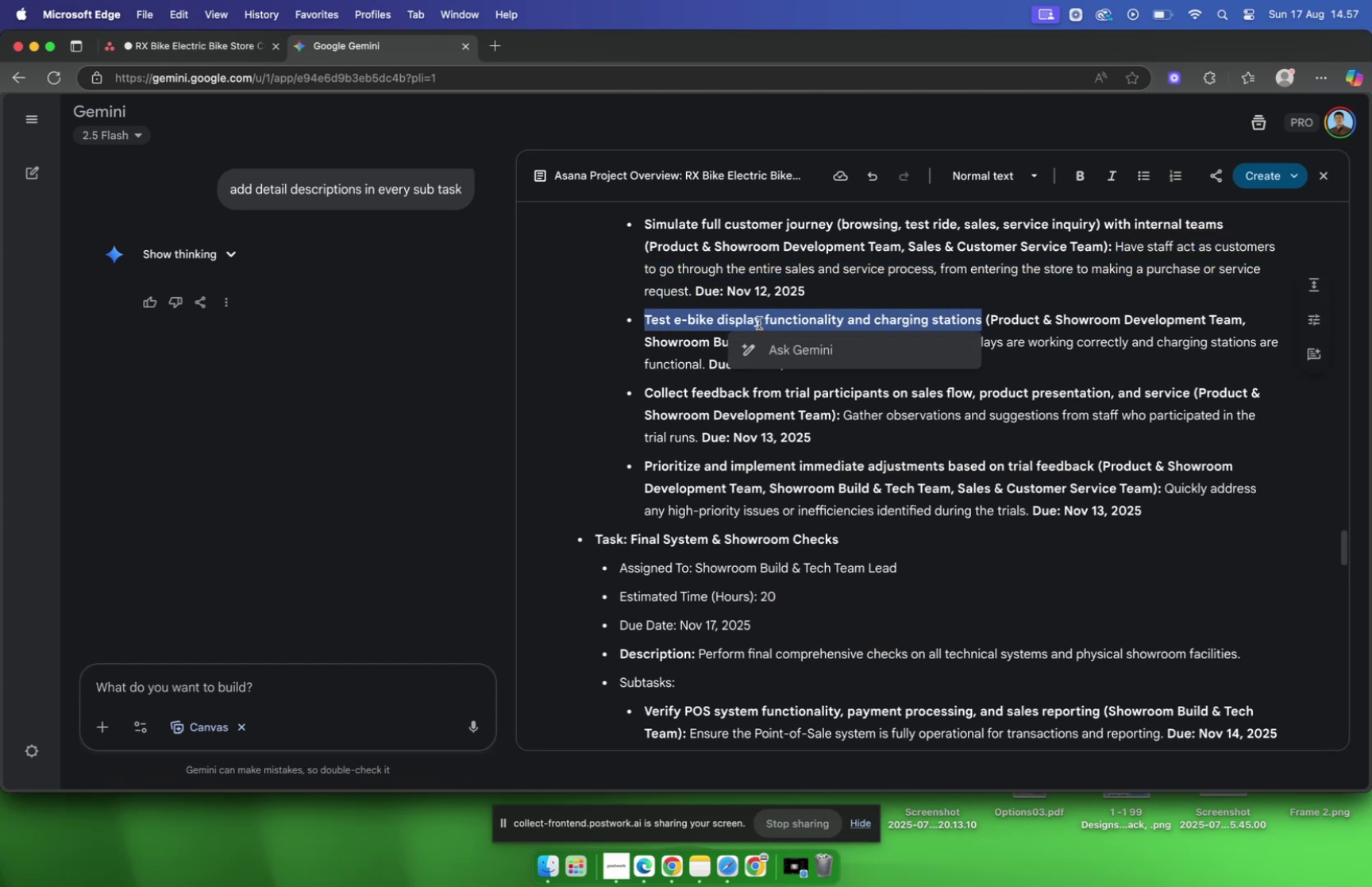 
key(Meta+C)
 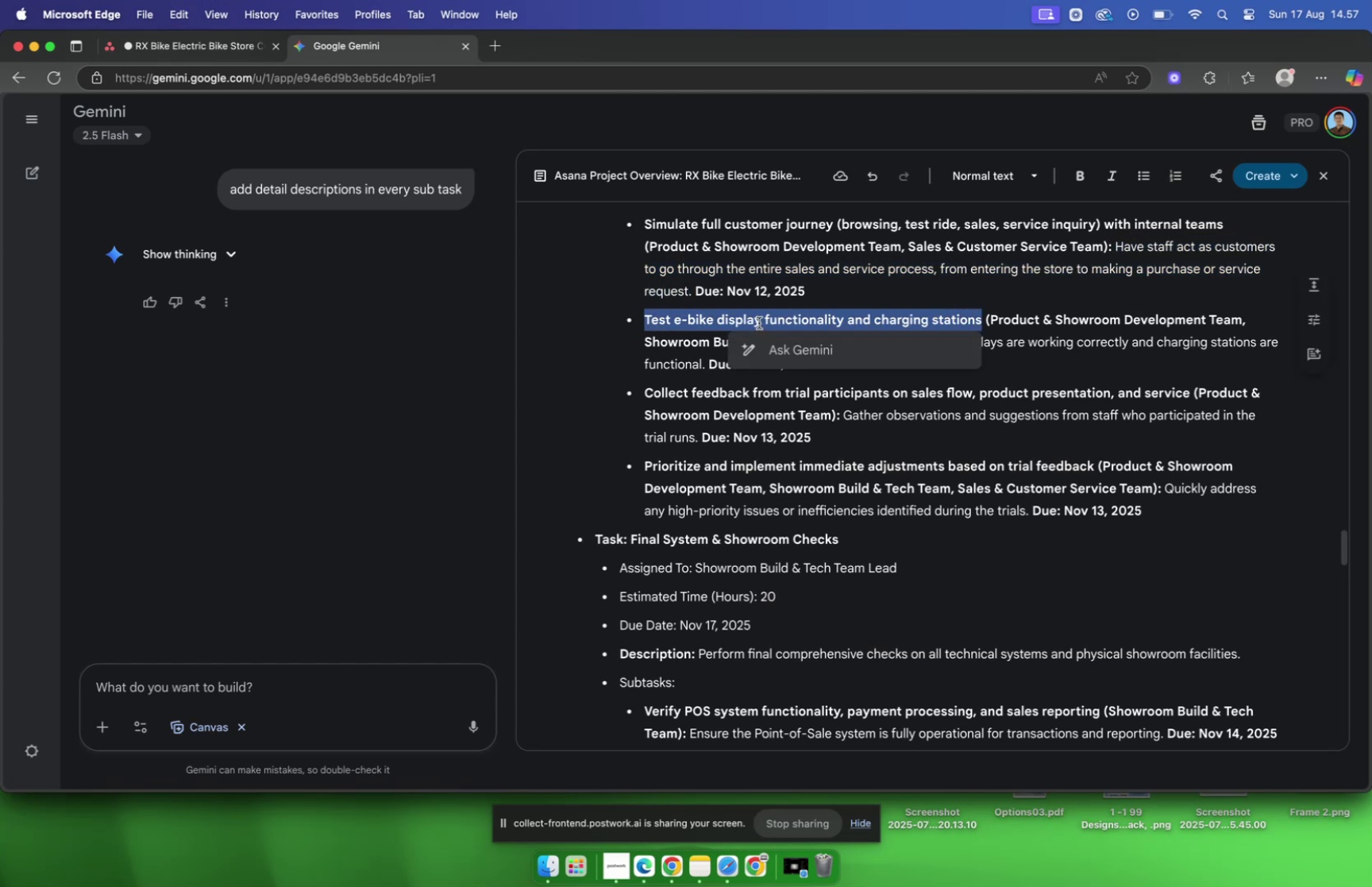 
key(Meta+C)
 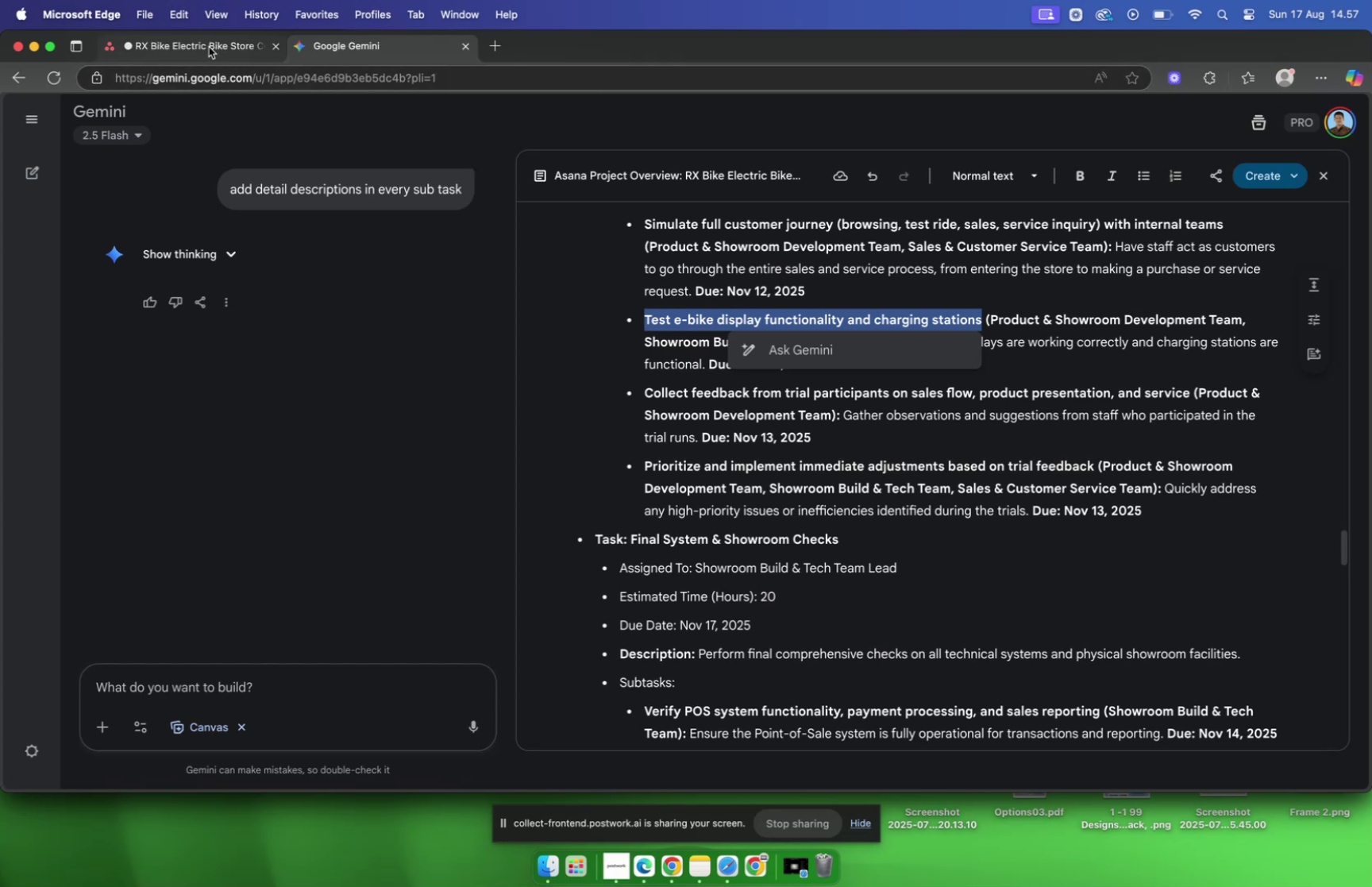 
wait(6.91)
 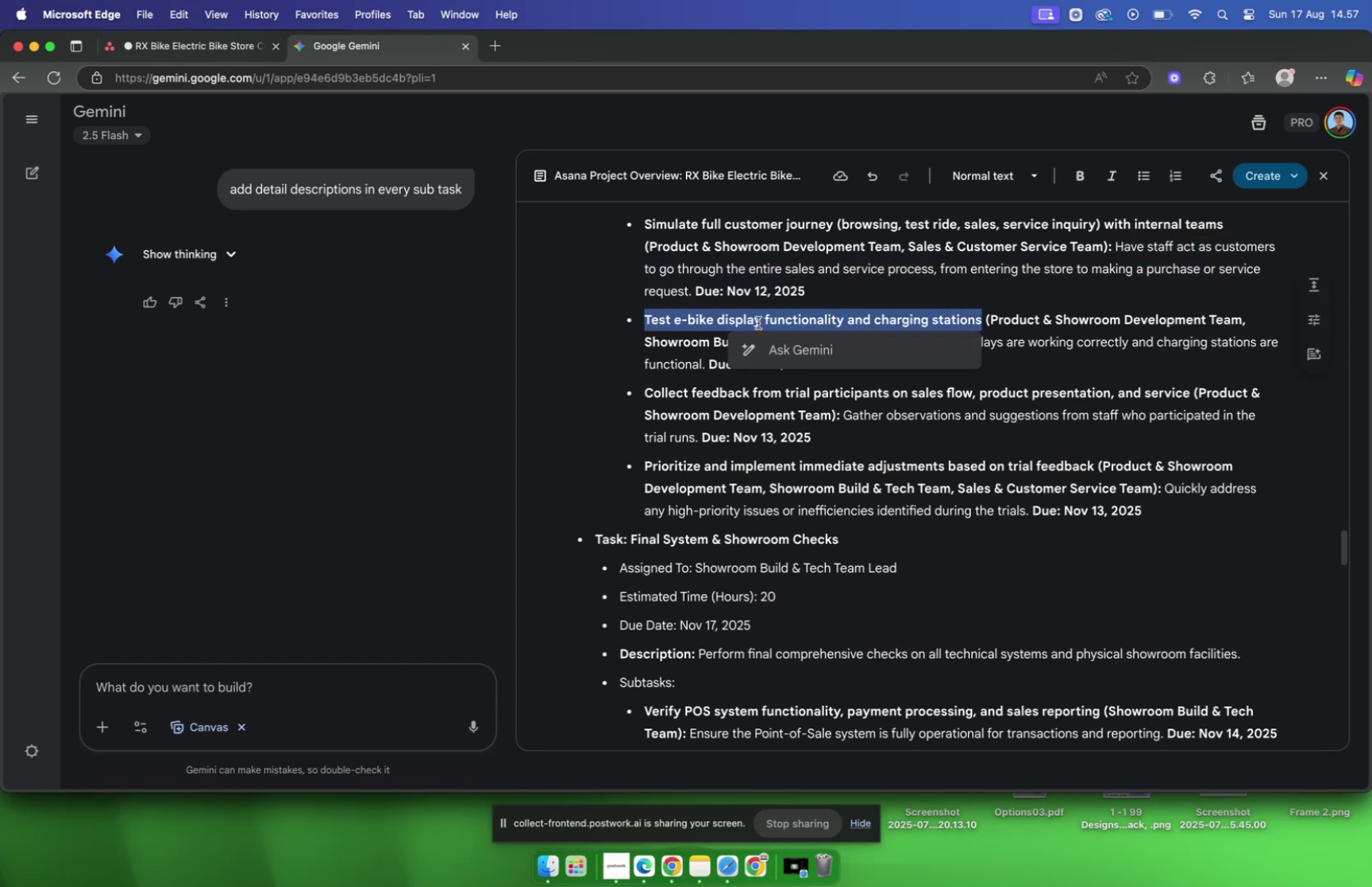 
left_click([209, 47])
 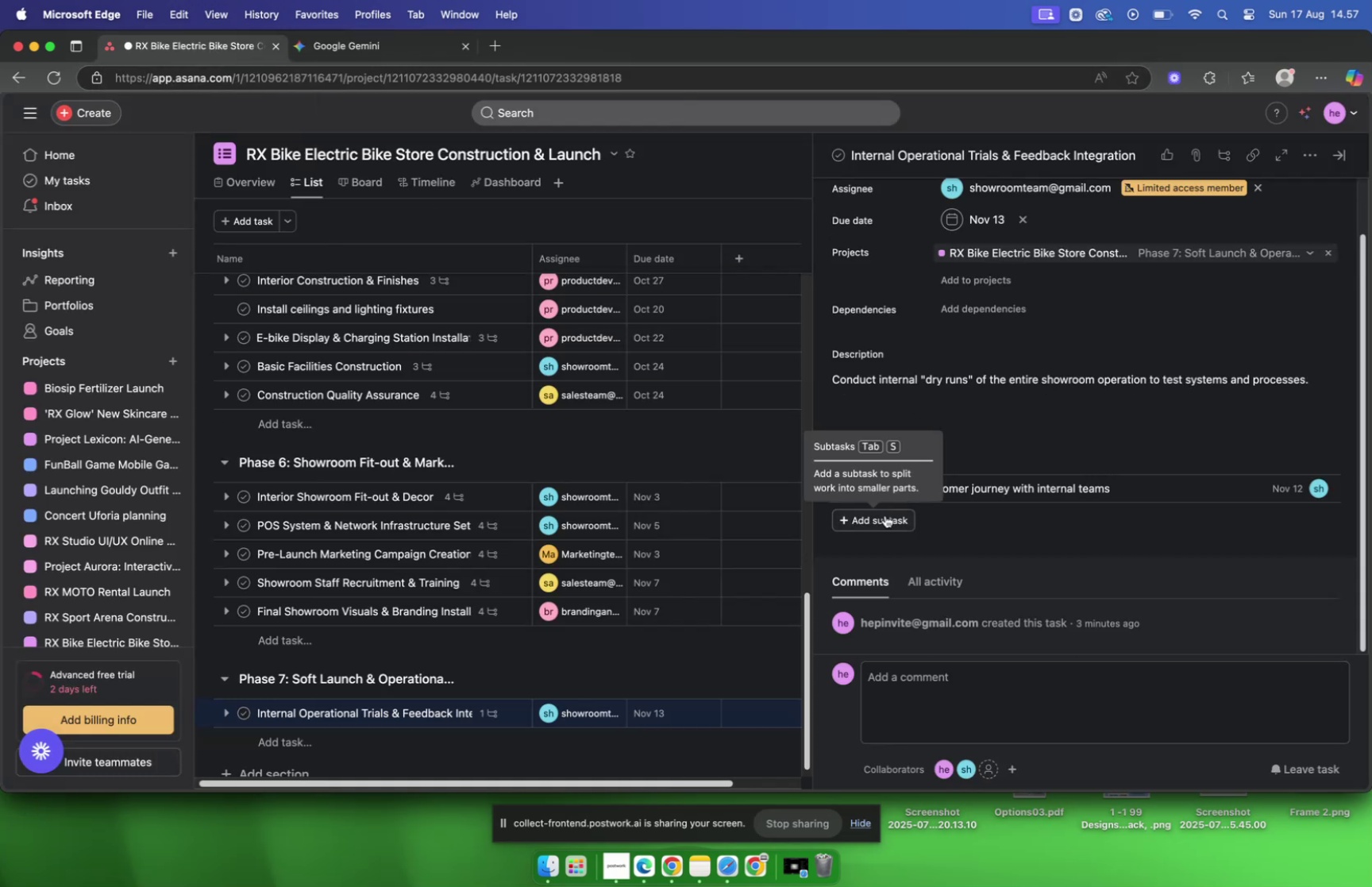 
left_click([885, 515])
 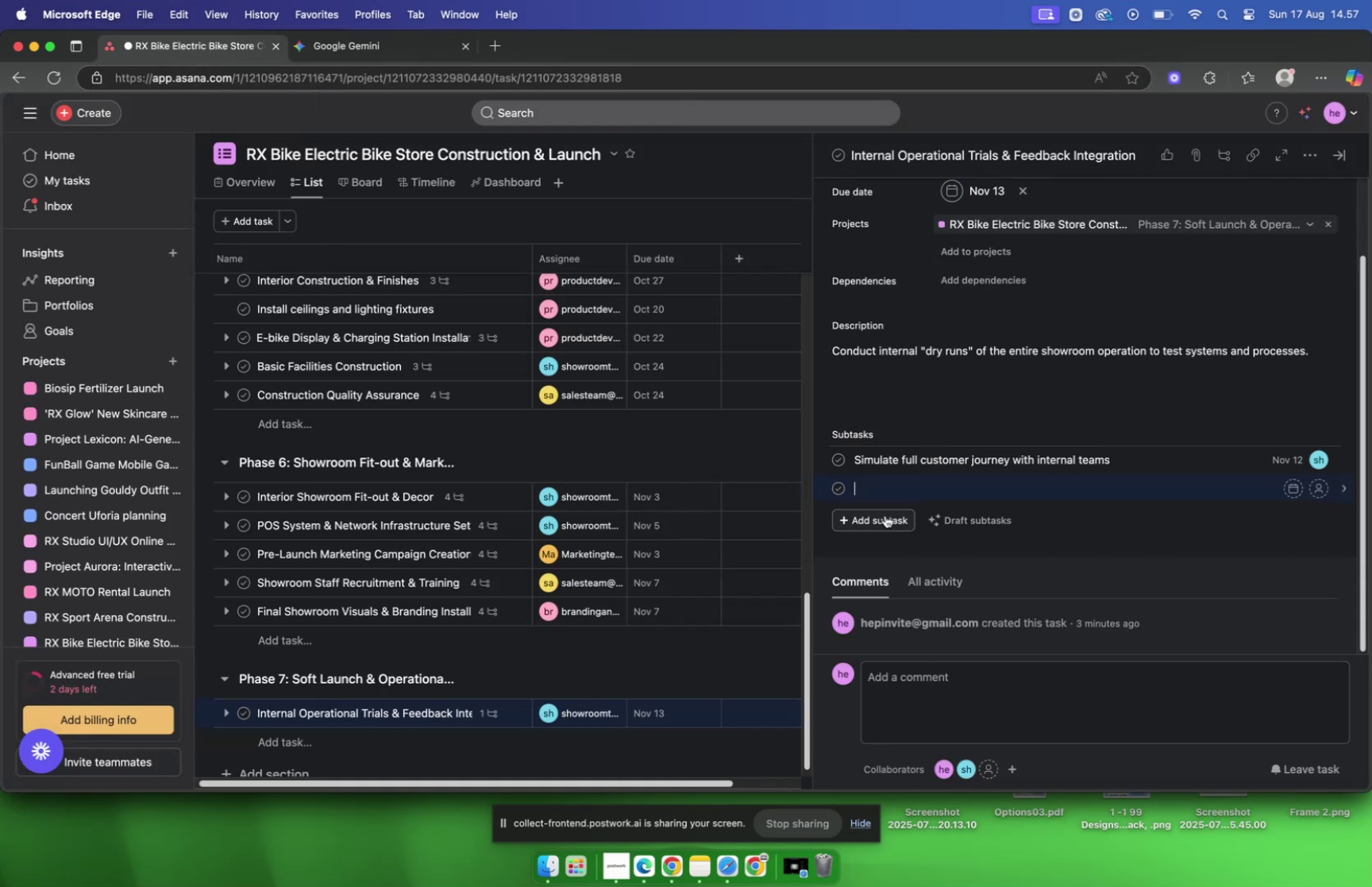 
key(Meta+V)
 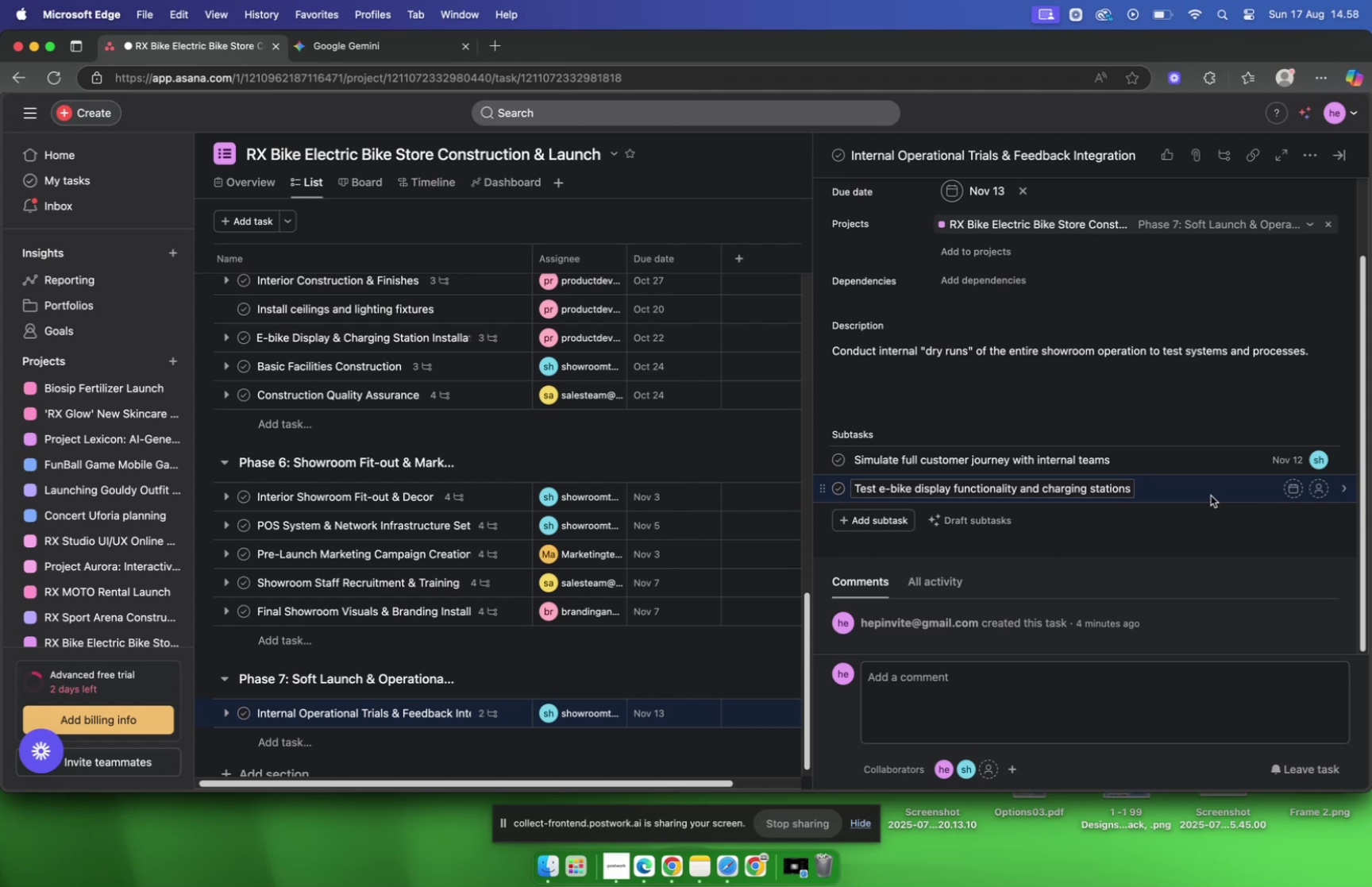 
wait(5.22)
 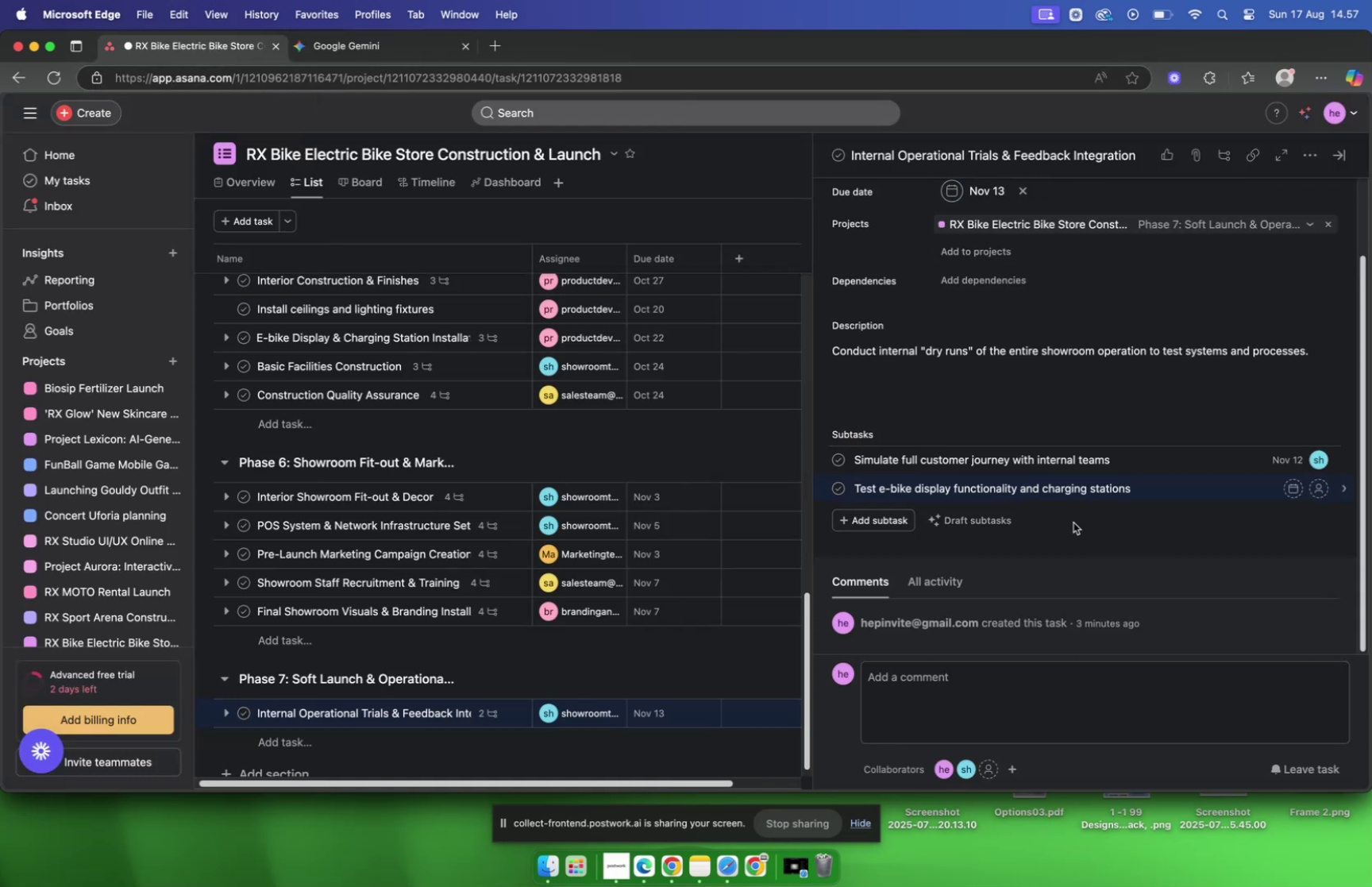 
left_click([1211, 495])
 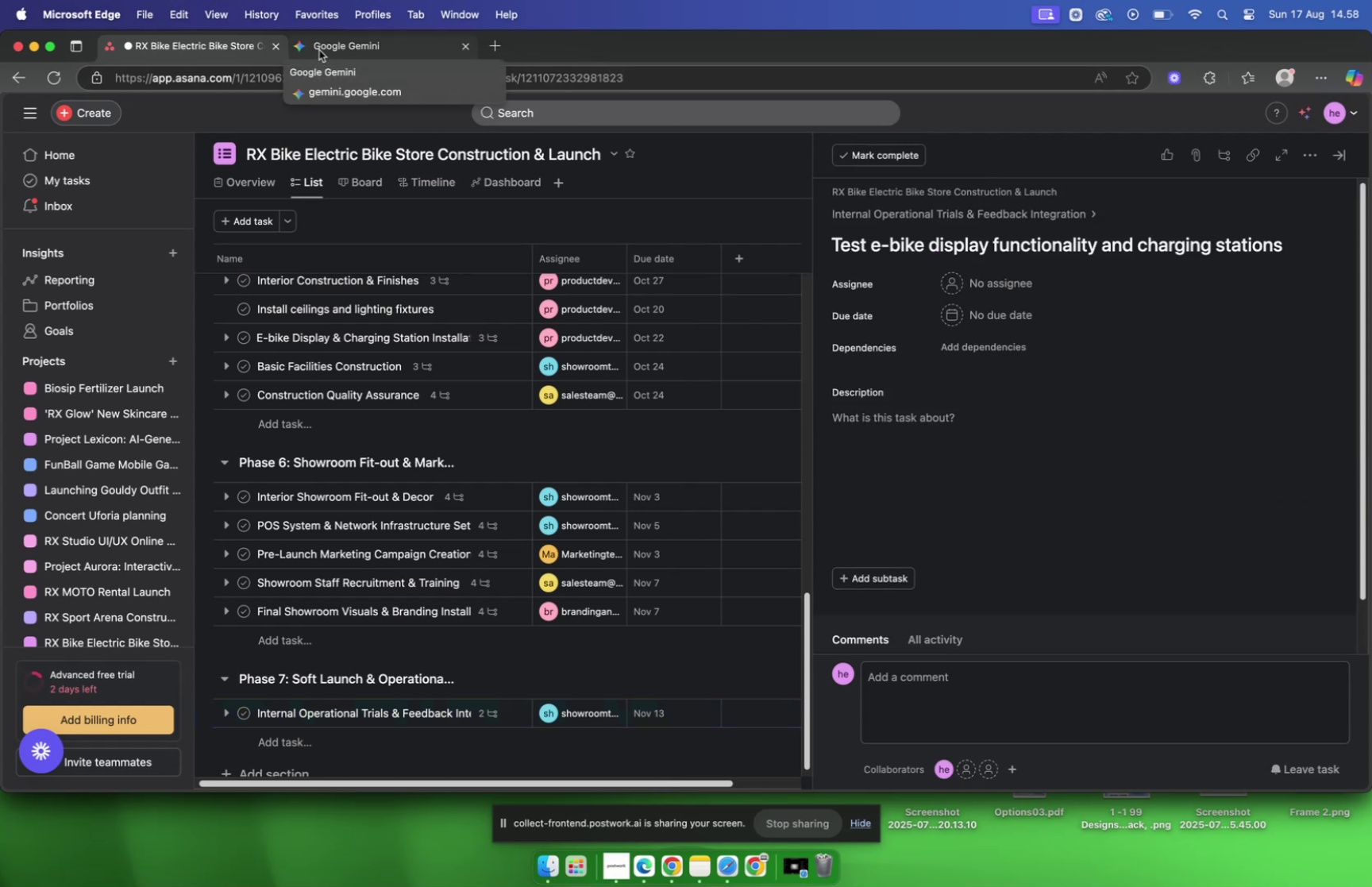 
left_click([319, 50])
 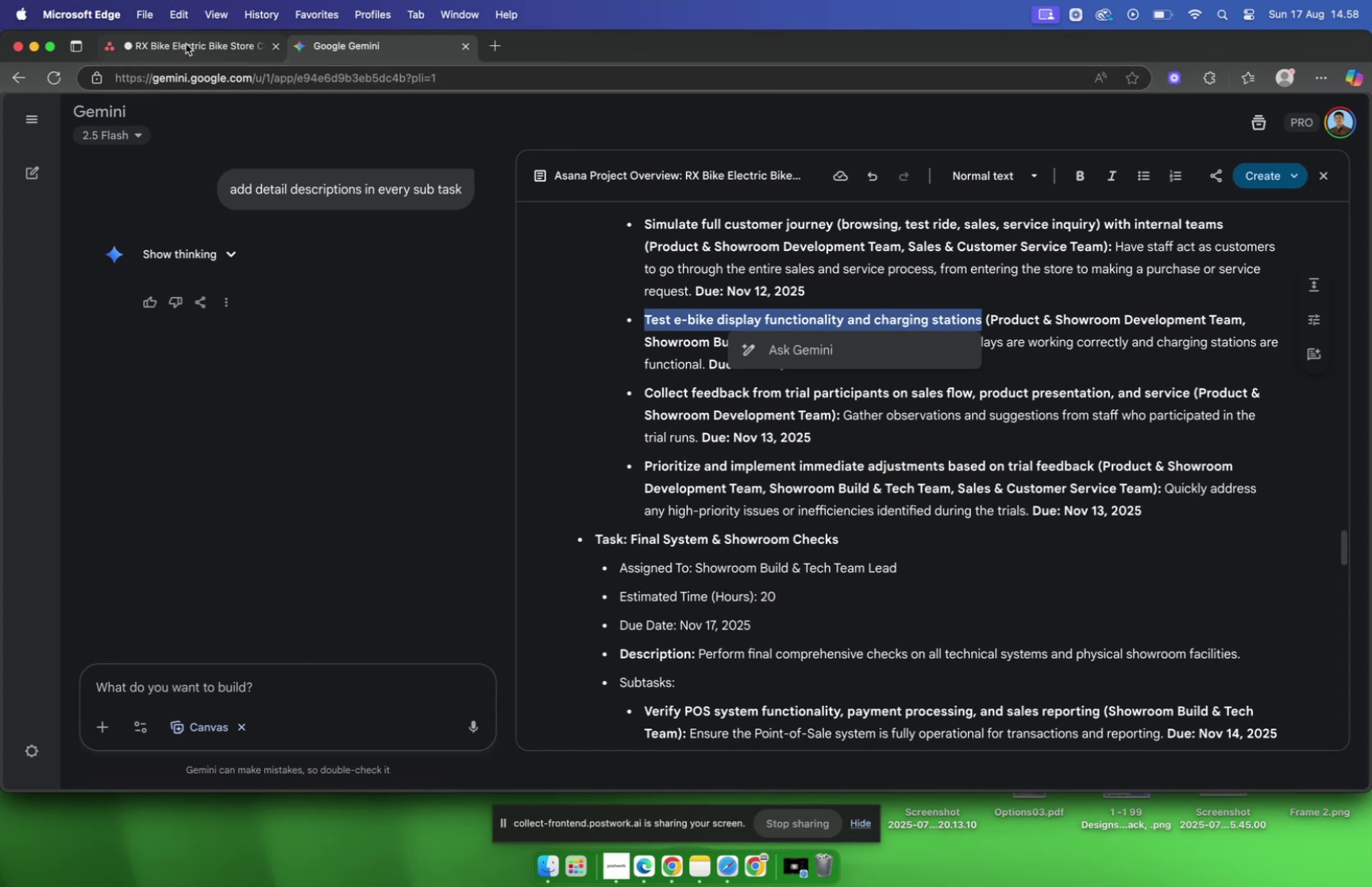 
wait(18.21)
 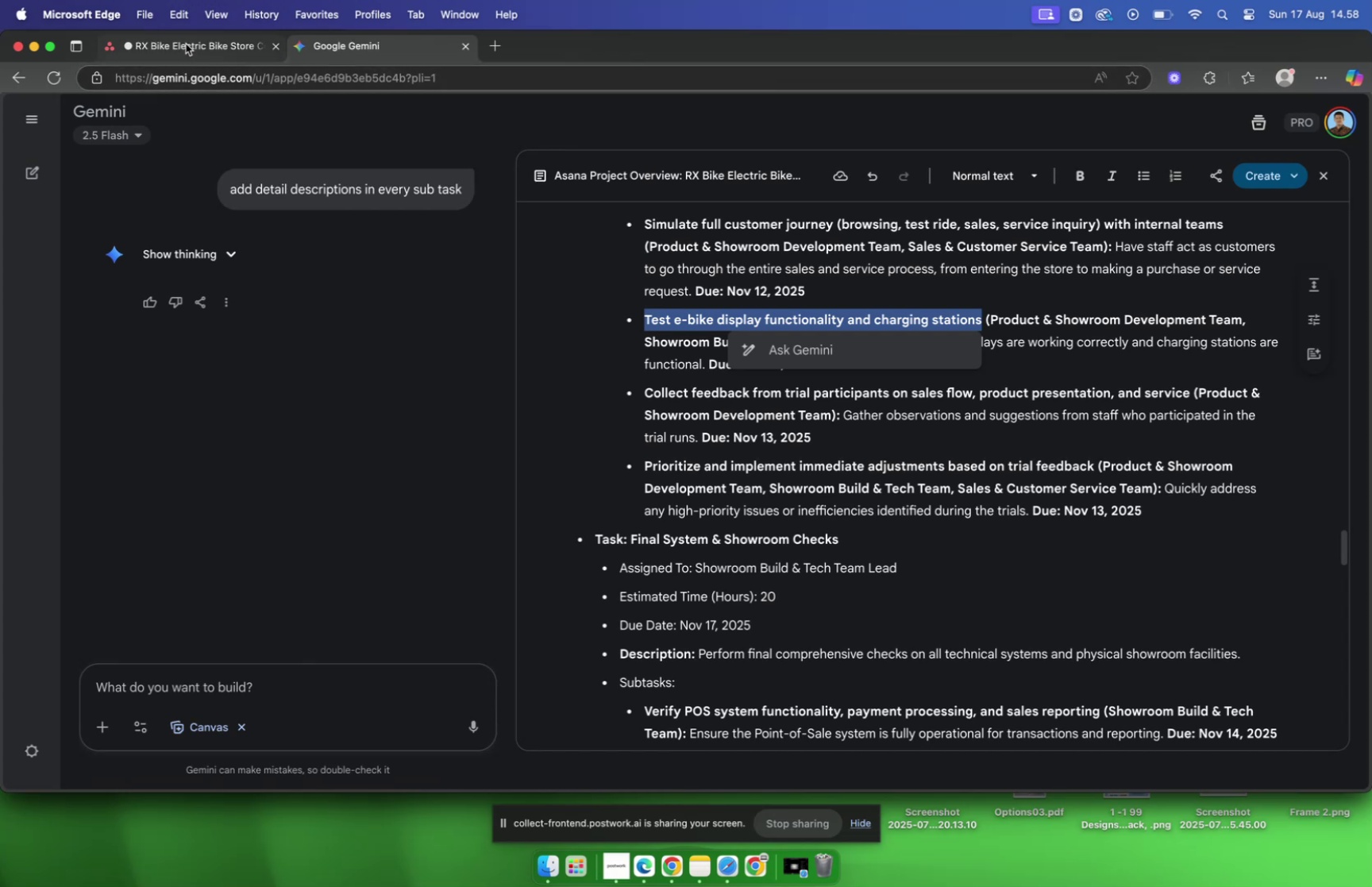 
left_click([185, 44])
 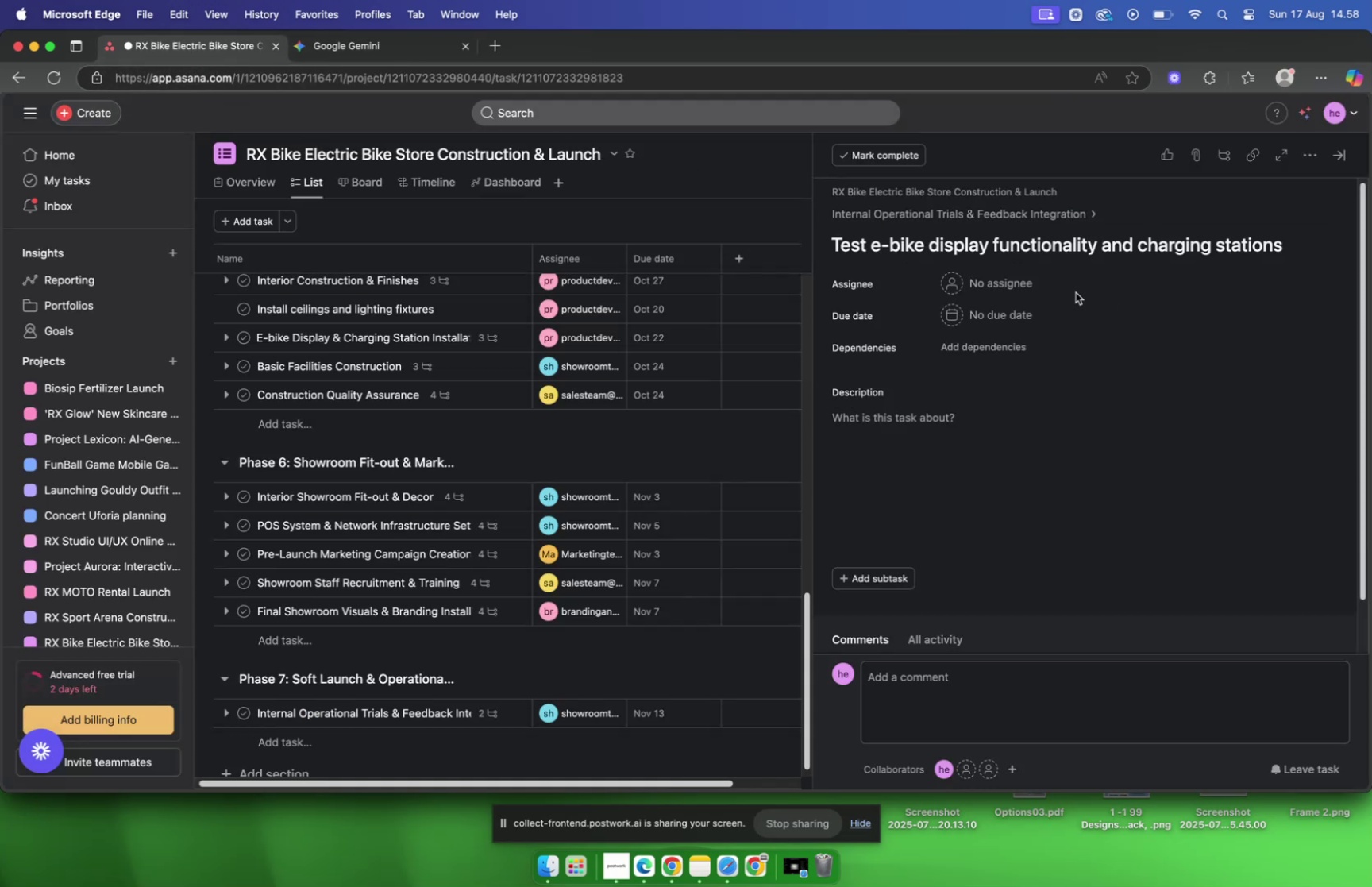 
left_click([1018, 280])
 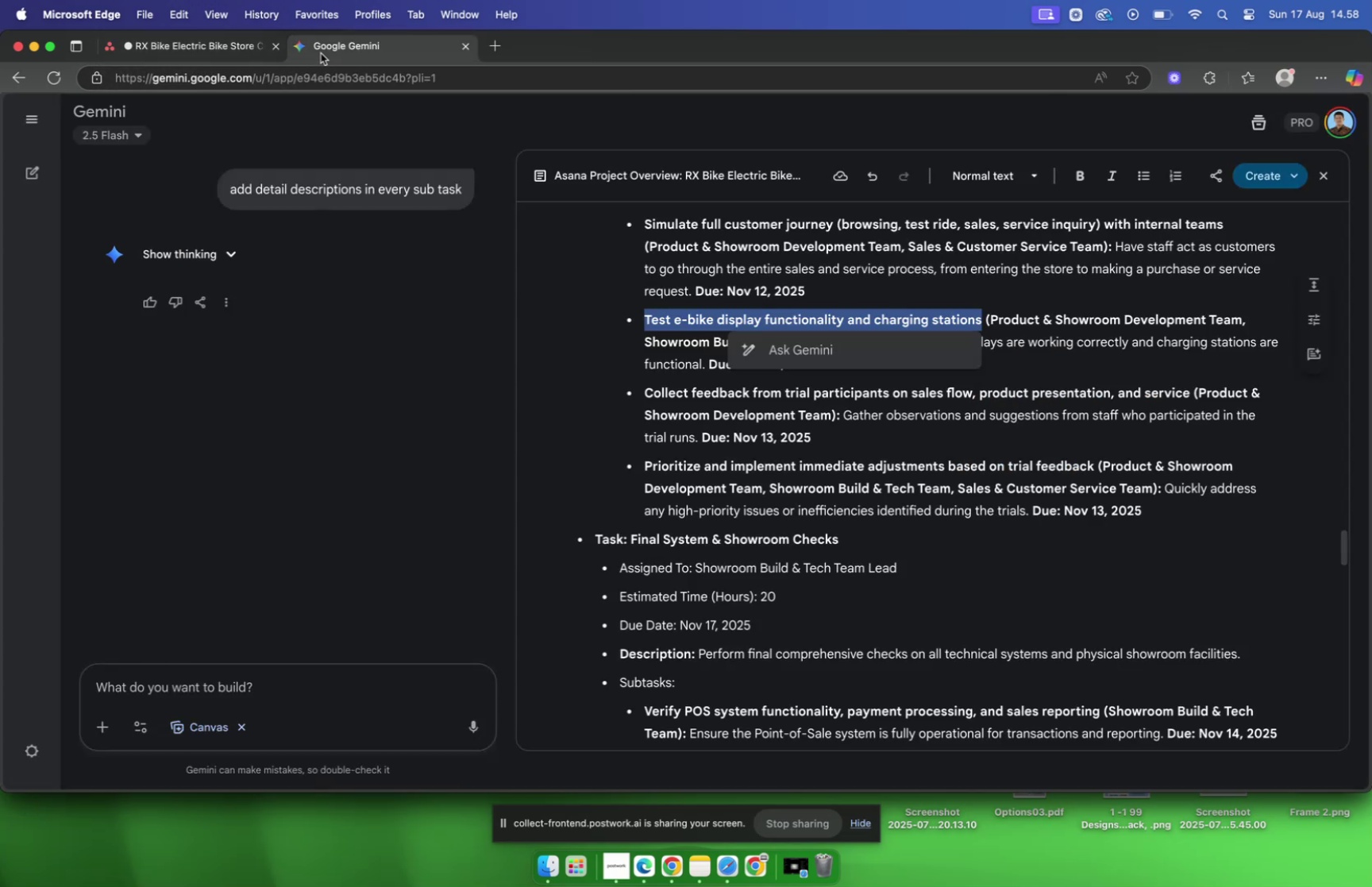 
left_click([212, 51])
 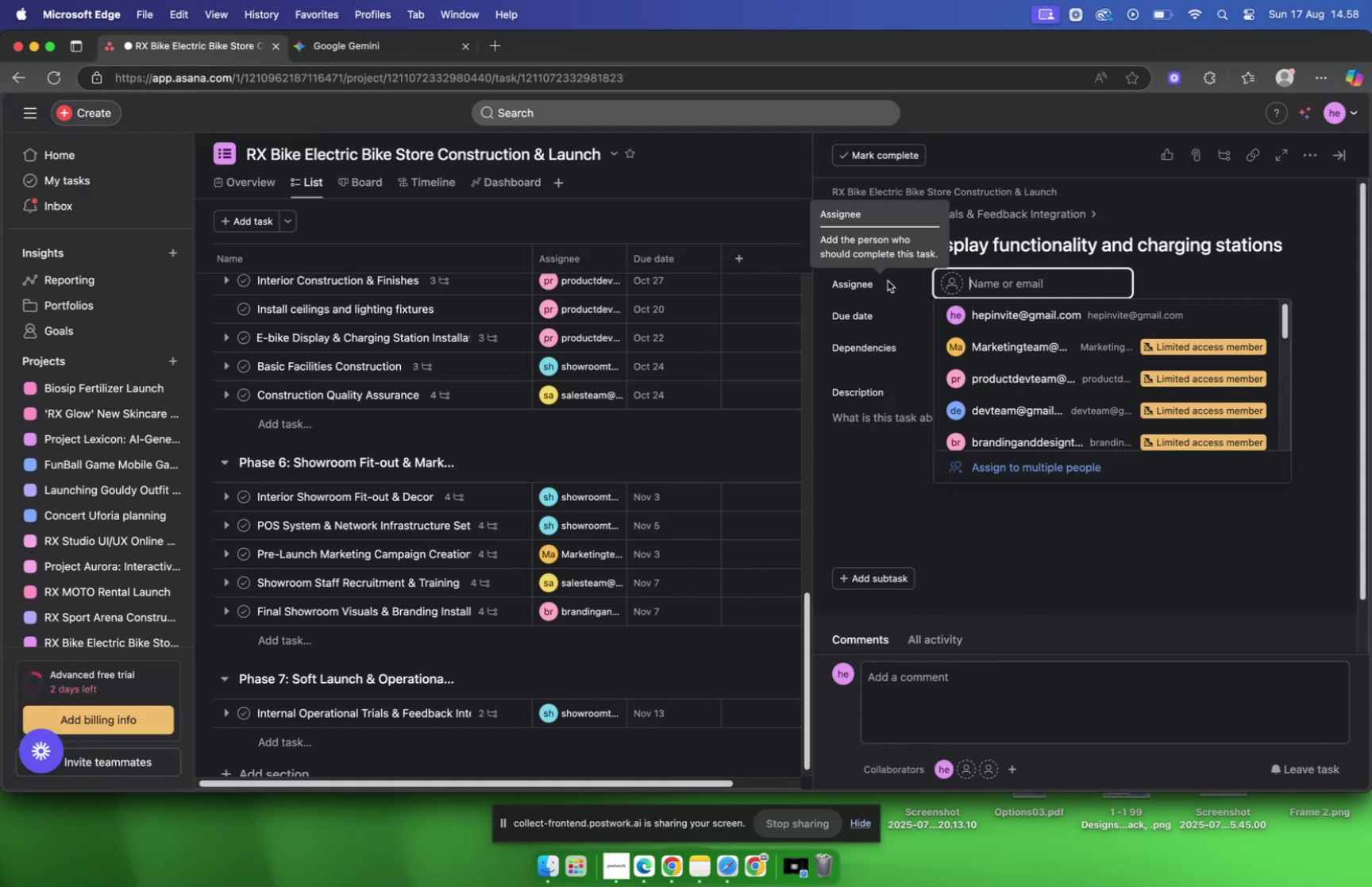 
type(sh)
 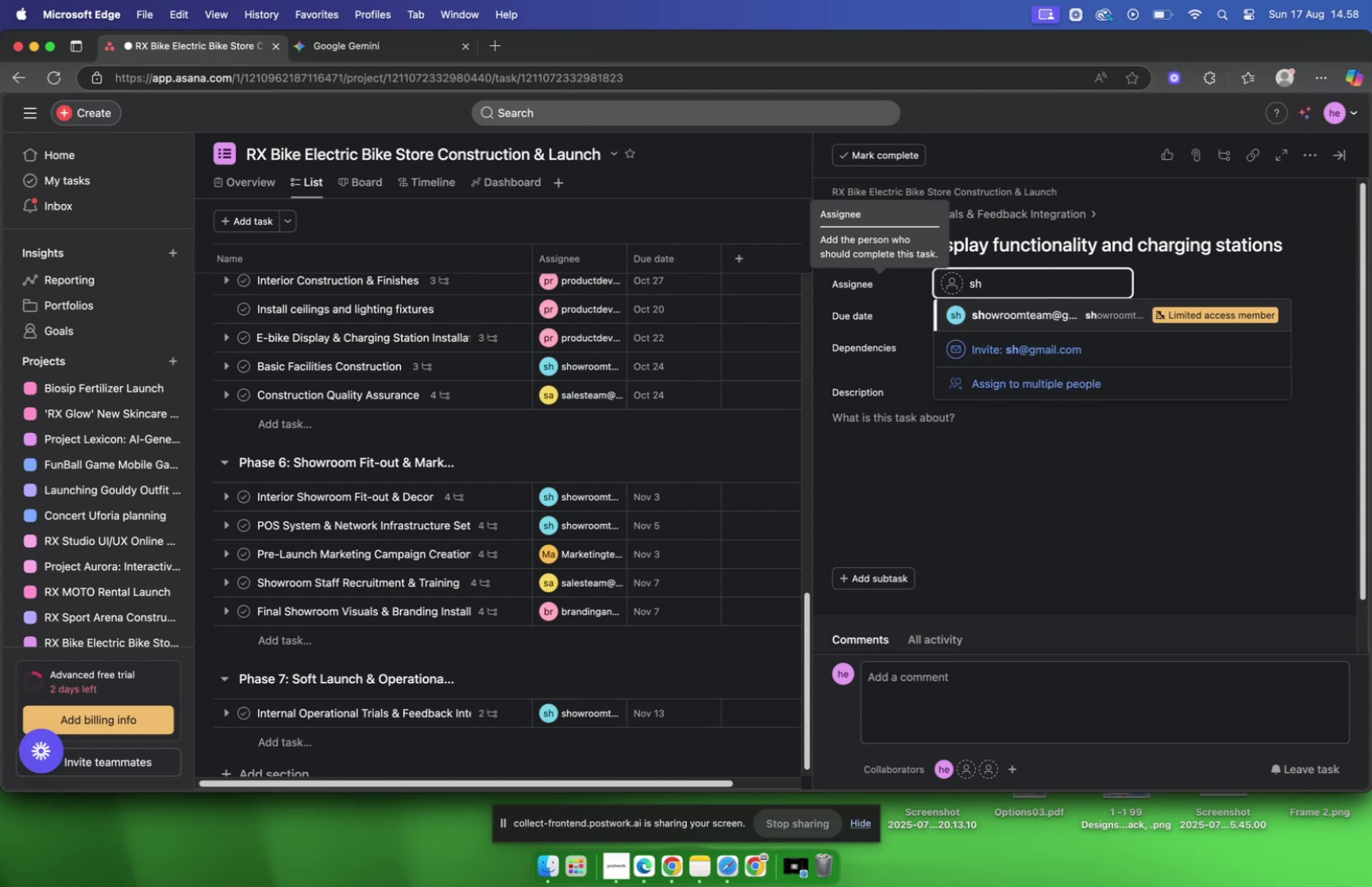 
key(Enter)
 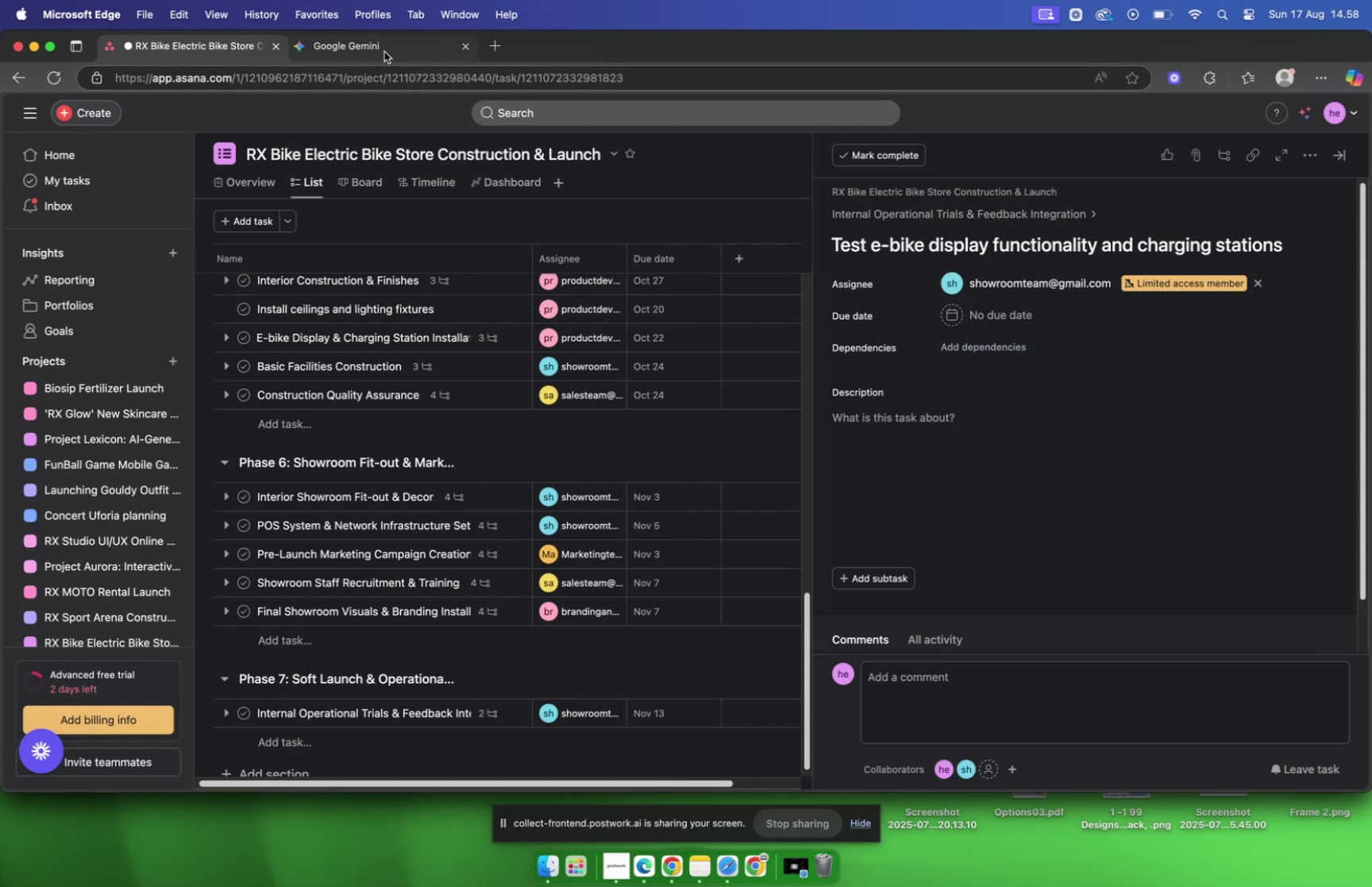 
wait(5.39)
 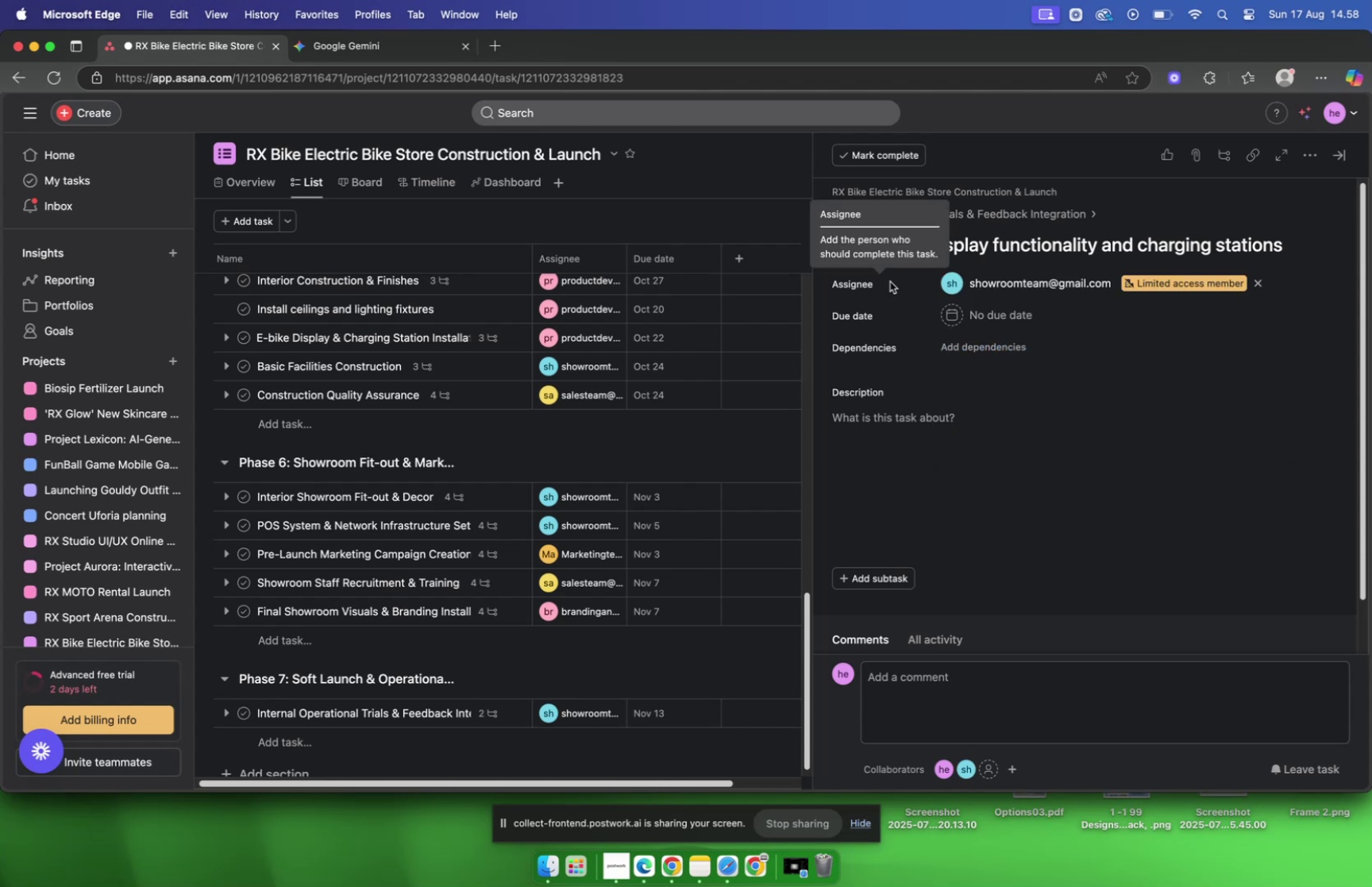 
left_click([384, 52])
 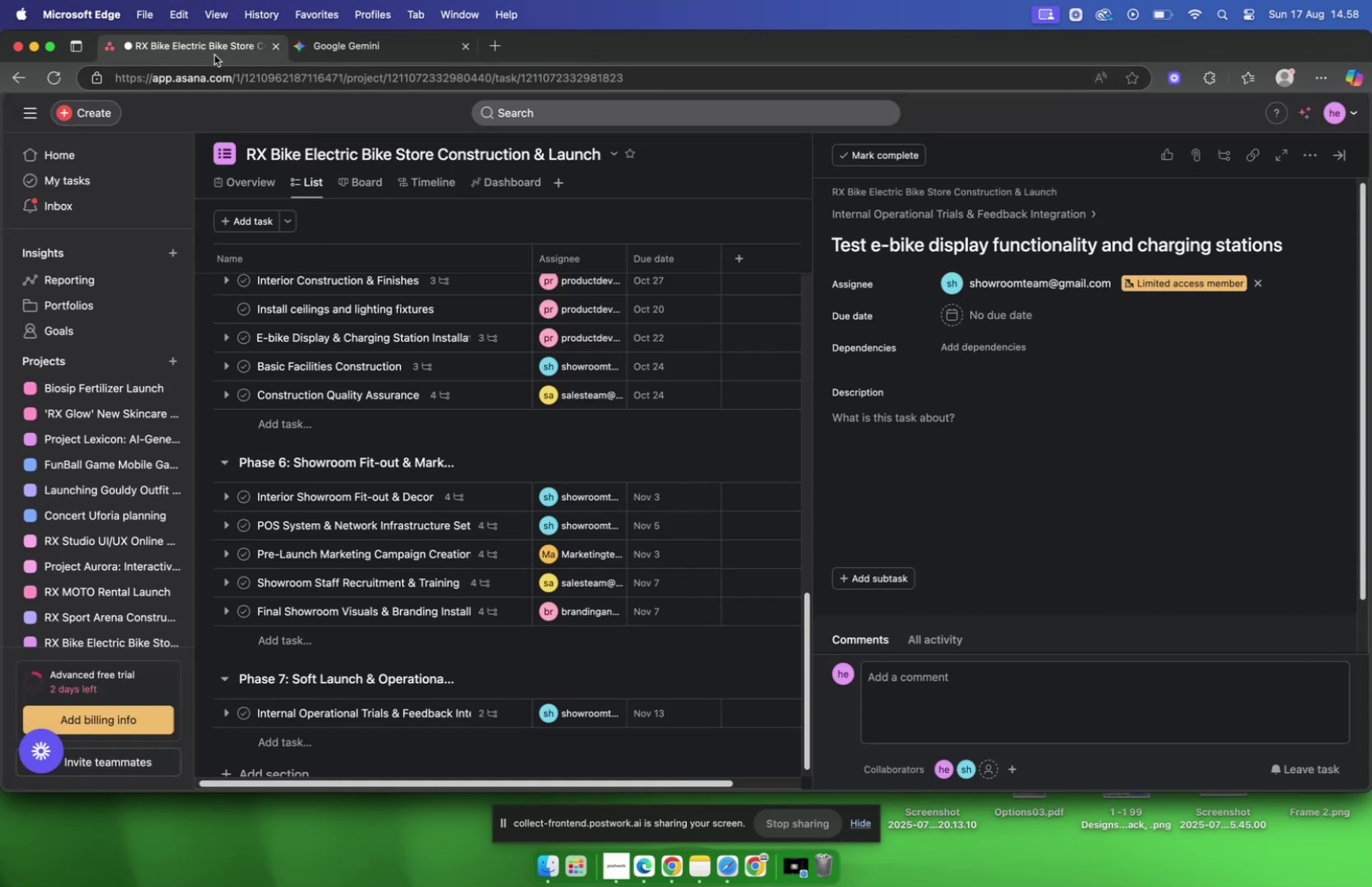 
wait(12.51)
 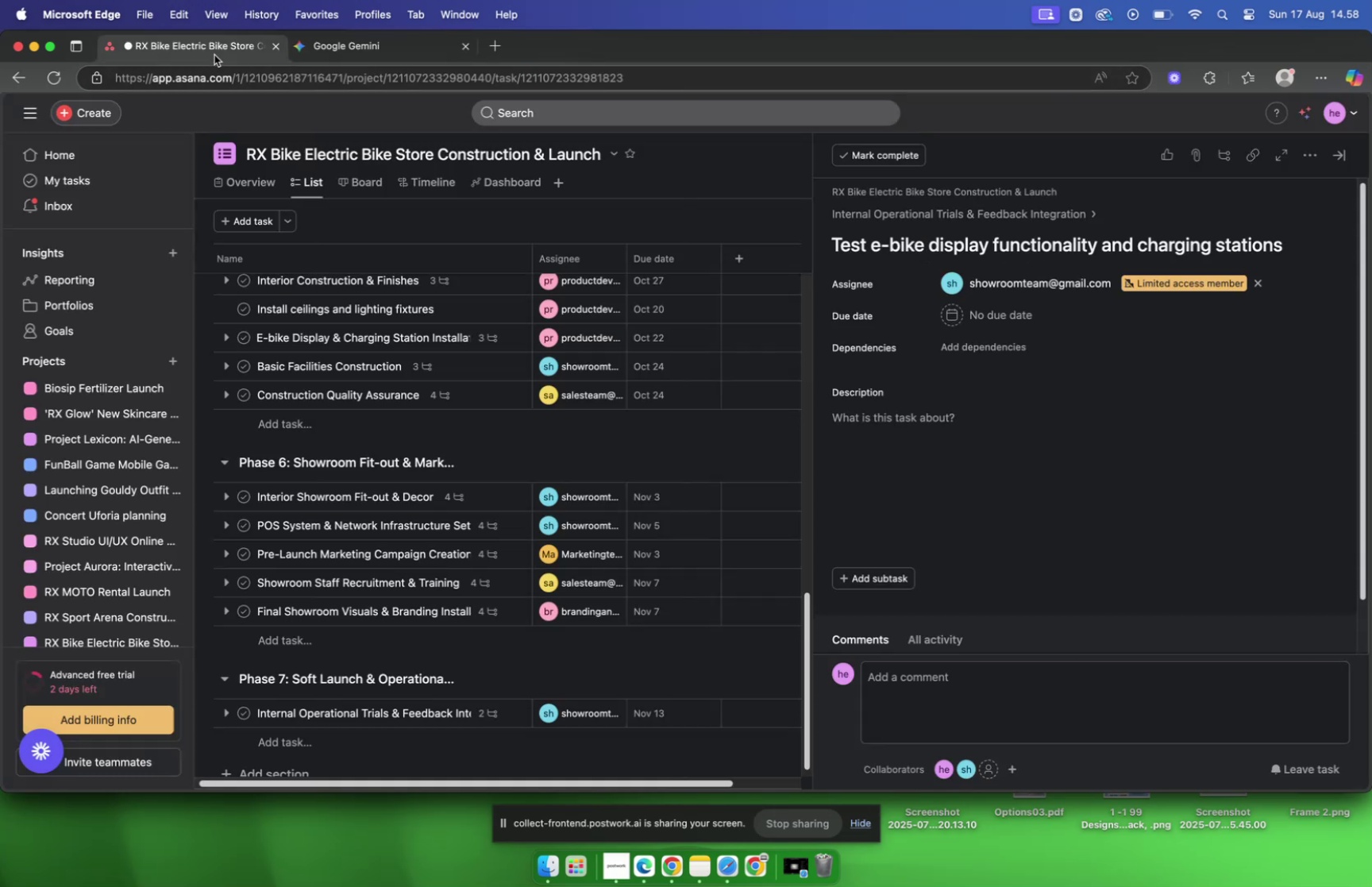 
triple_click([1030, 320])
 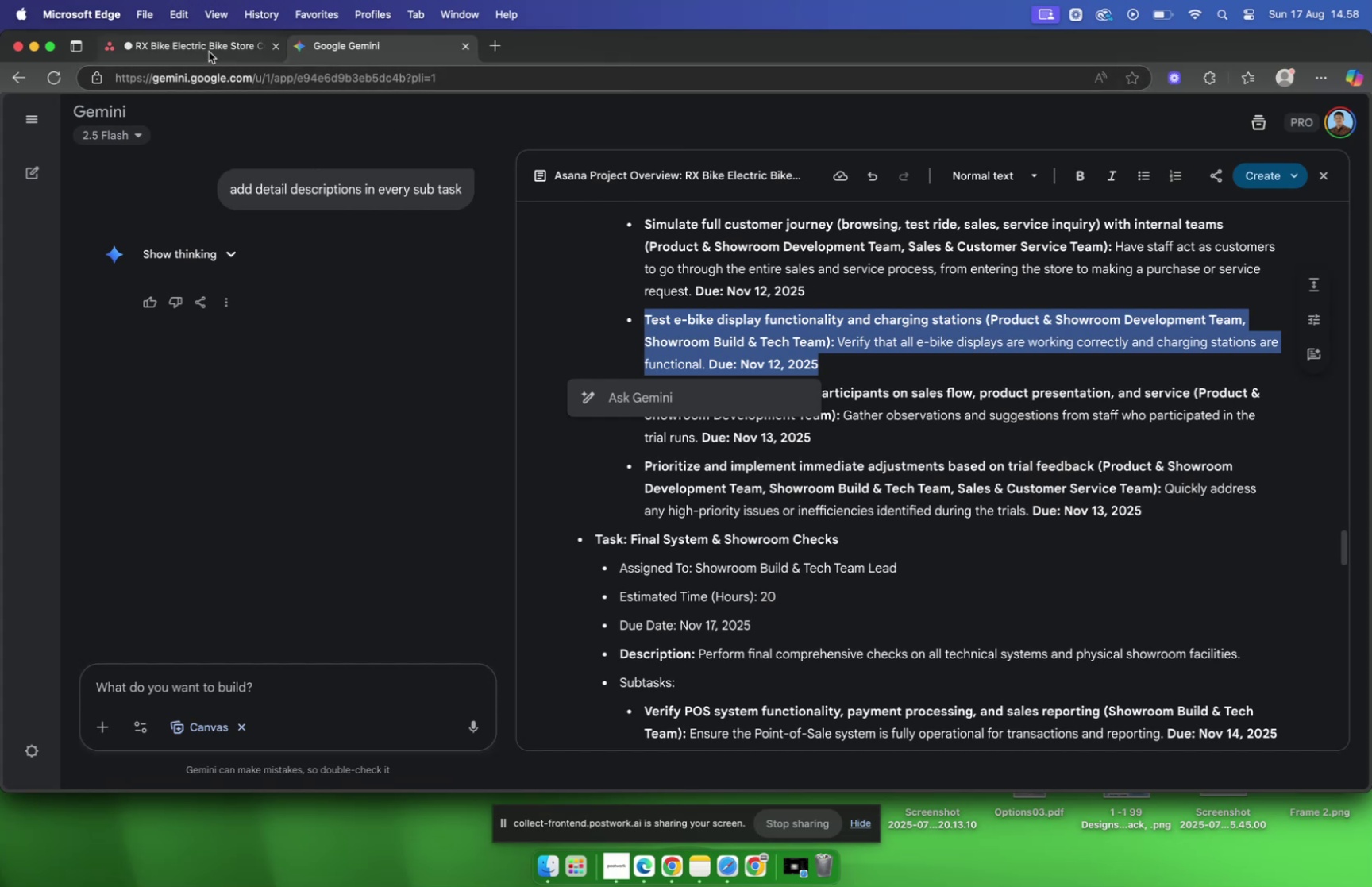 
wait(7.77)
 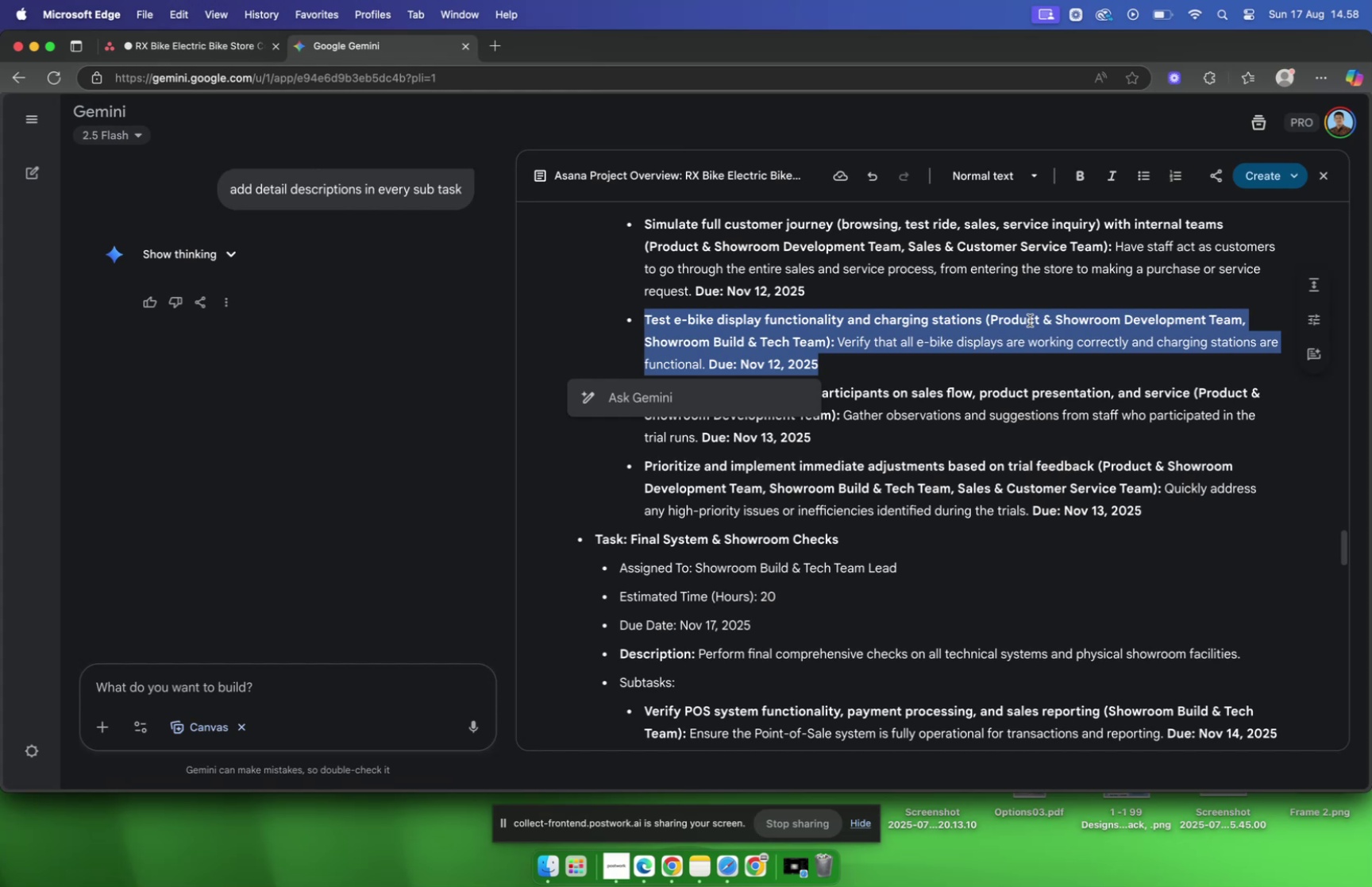 
left_click([208, 49])
 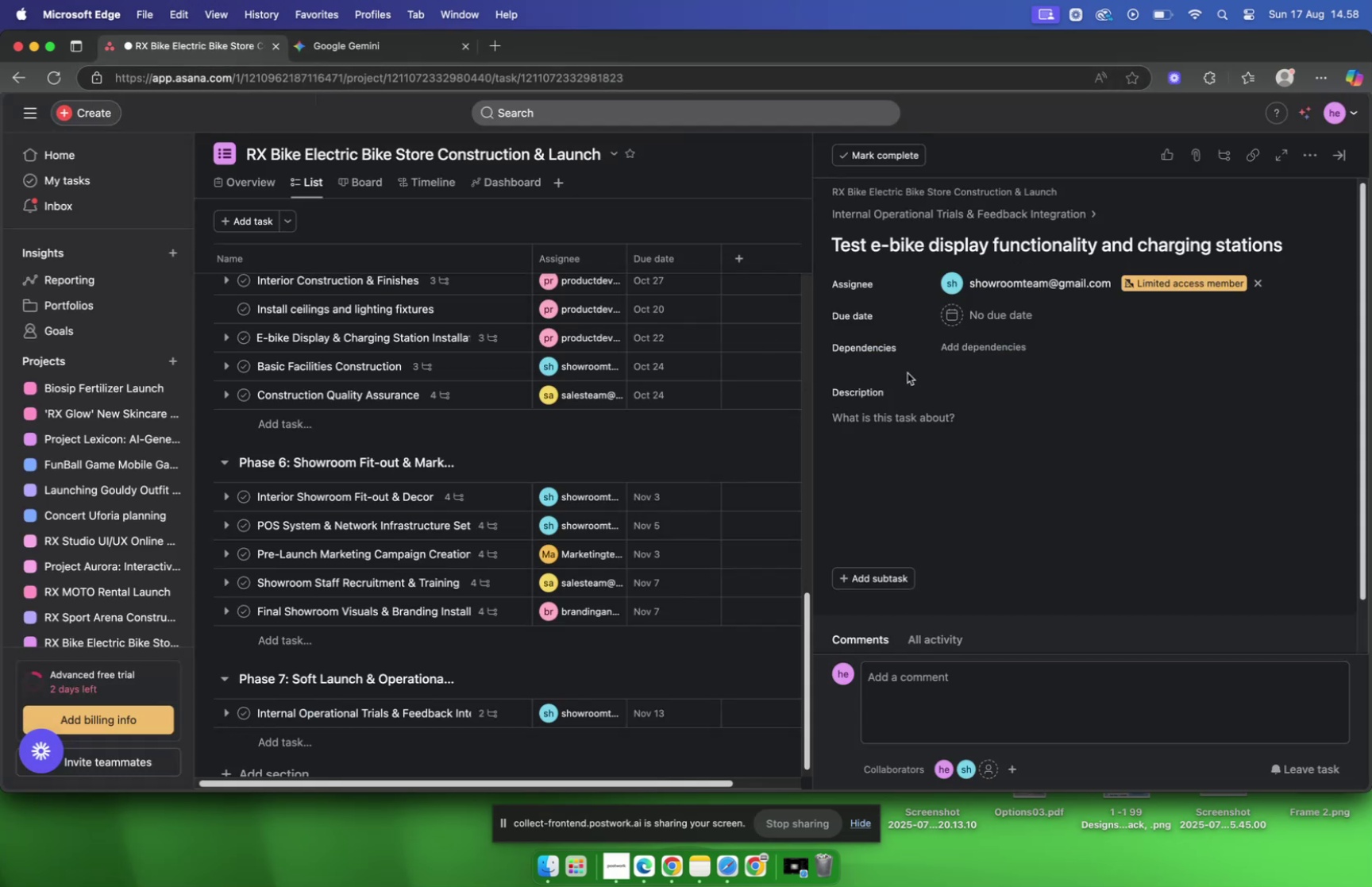 
mouse_move([991, 332])
 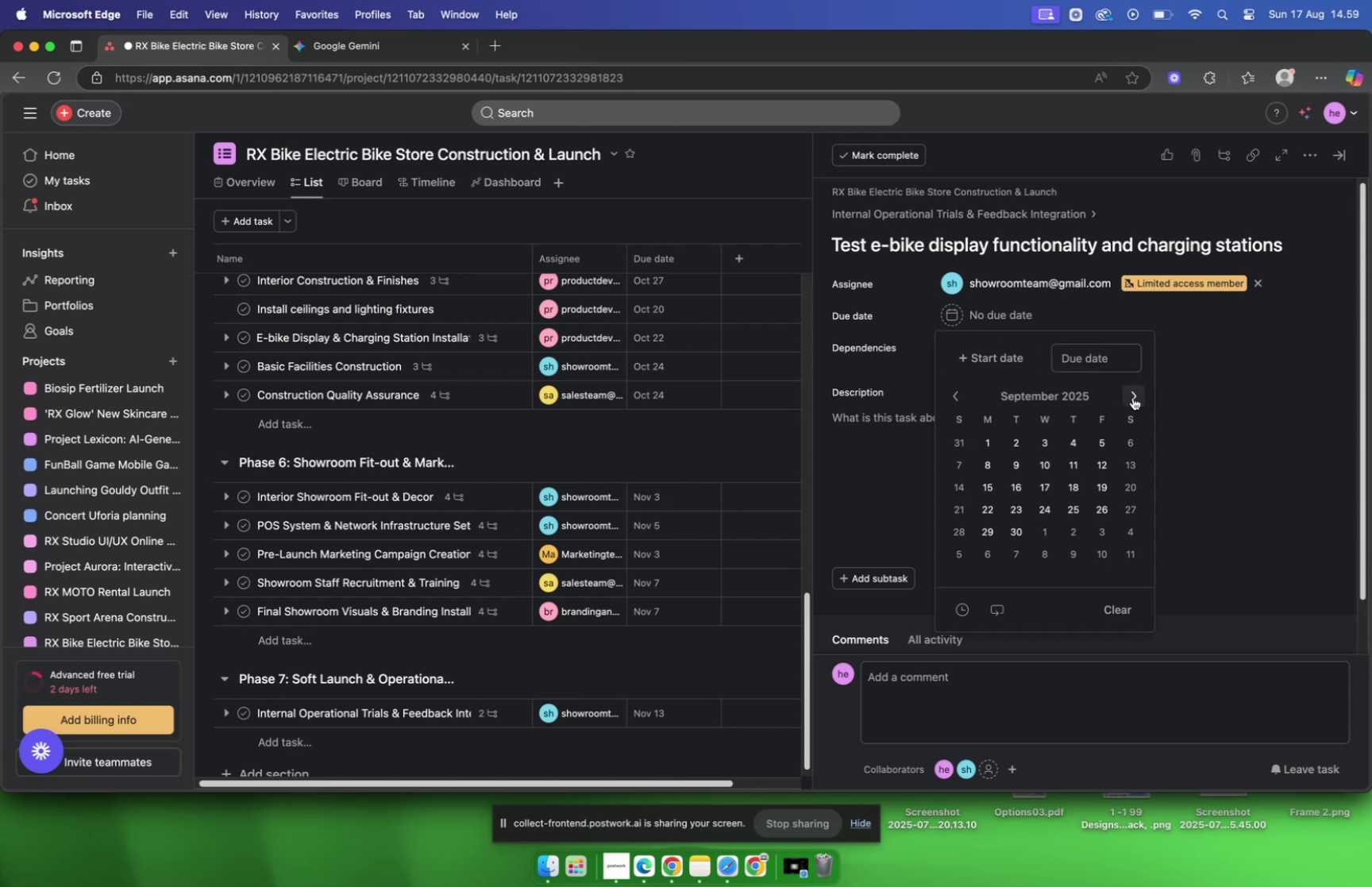 
left_click([1133, 397])
 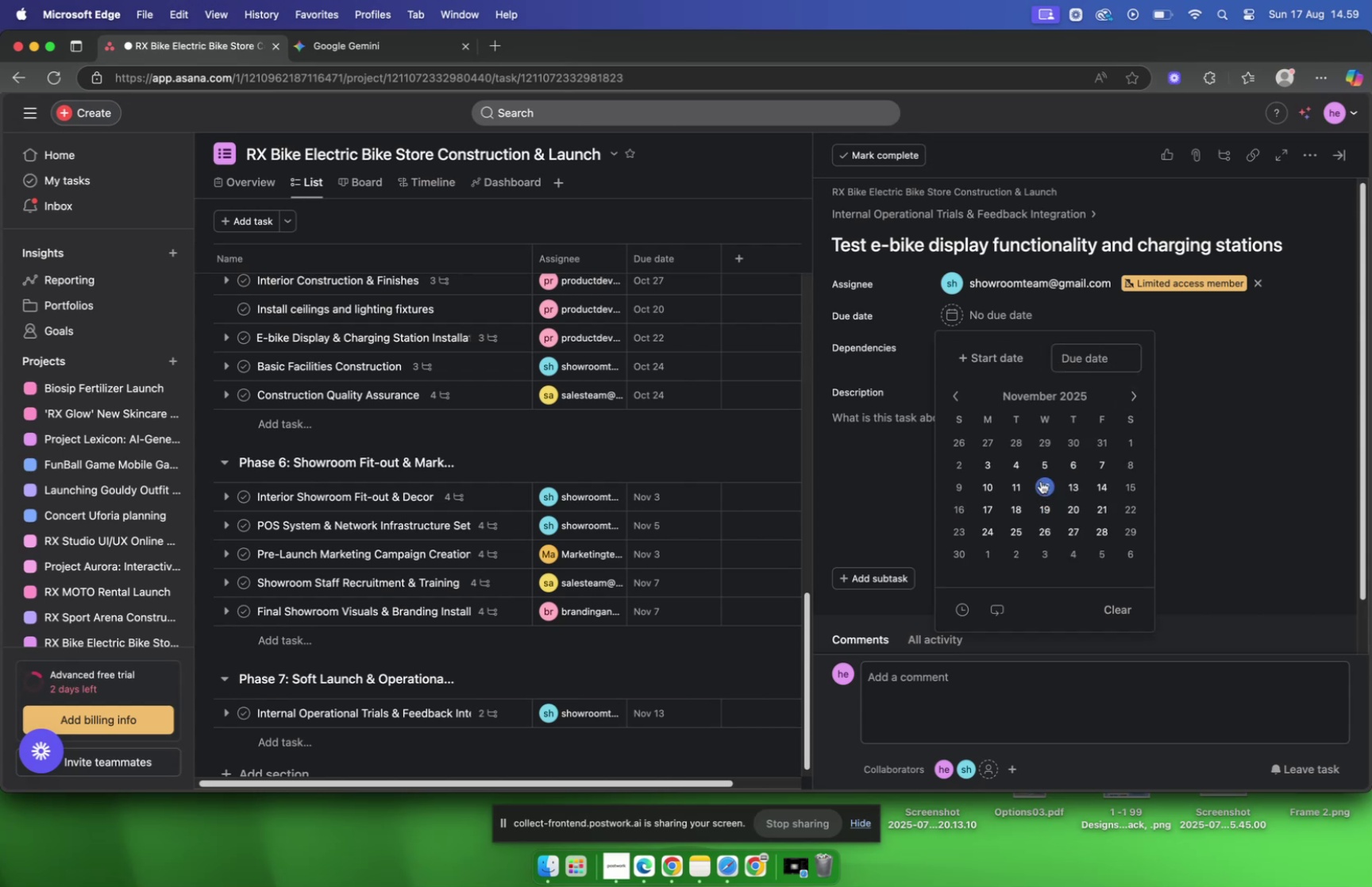 
double_click([1041, 480])
 